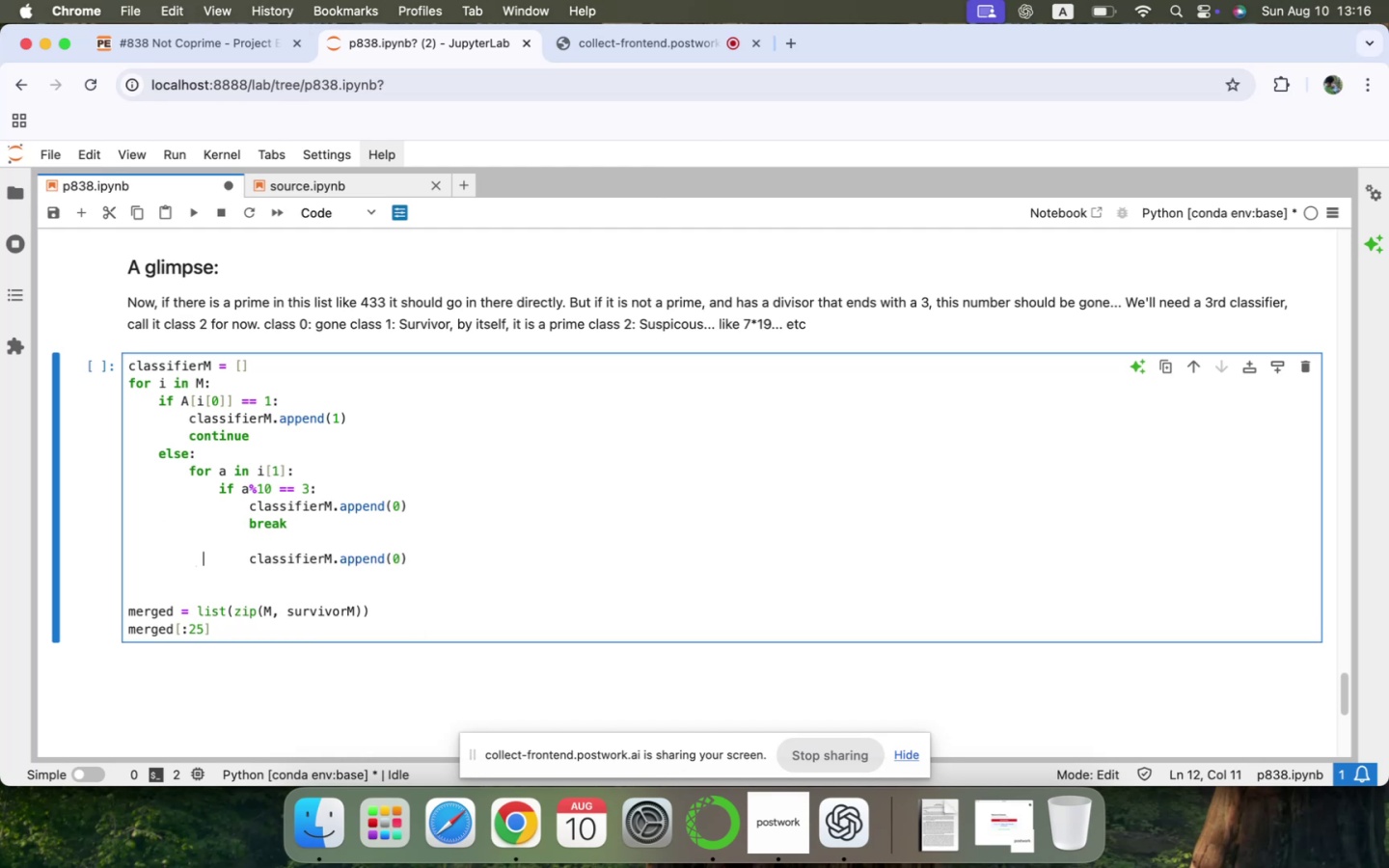 
key(Fn)
 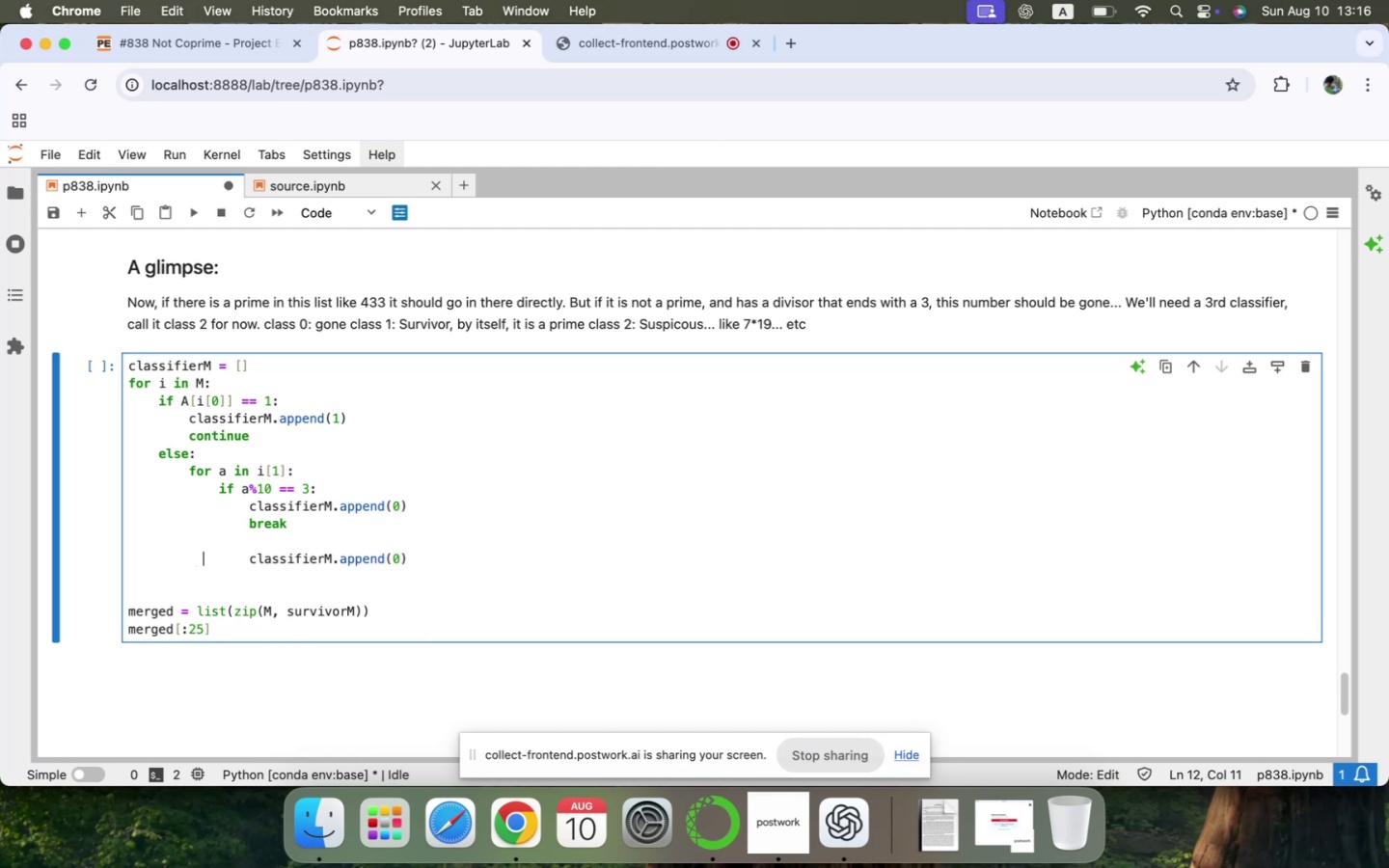 
key(ArrowRight)
 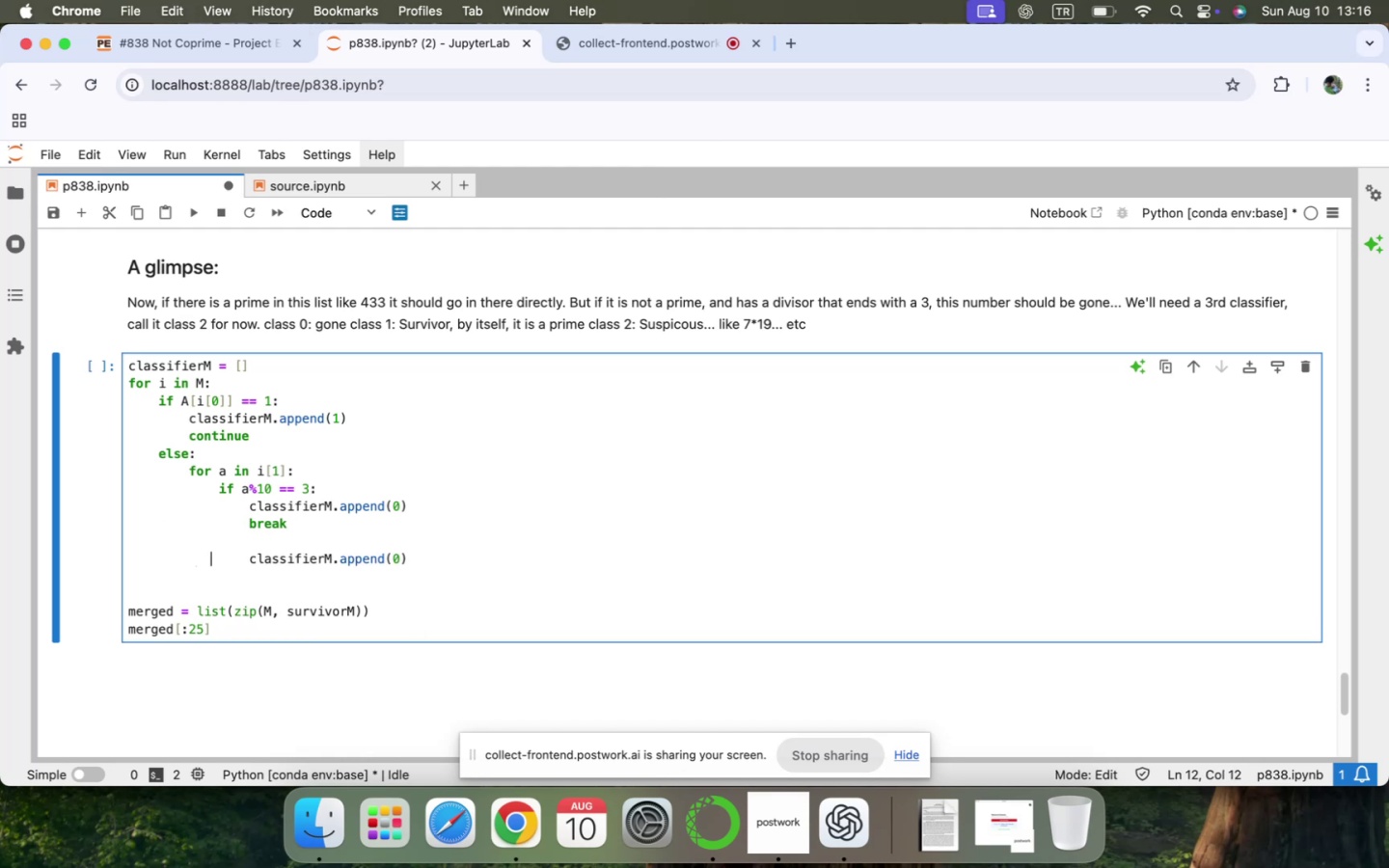 
key(ArrowRight)
 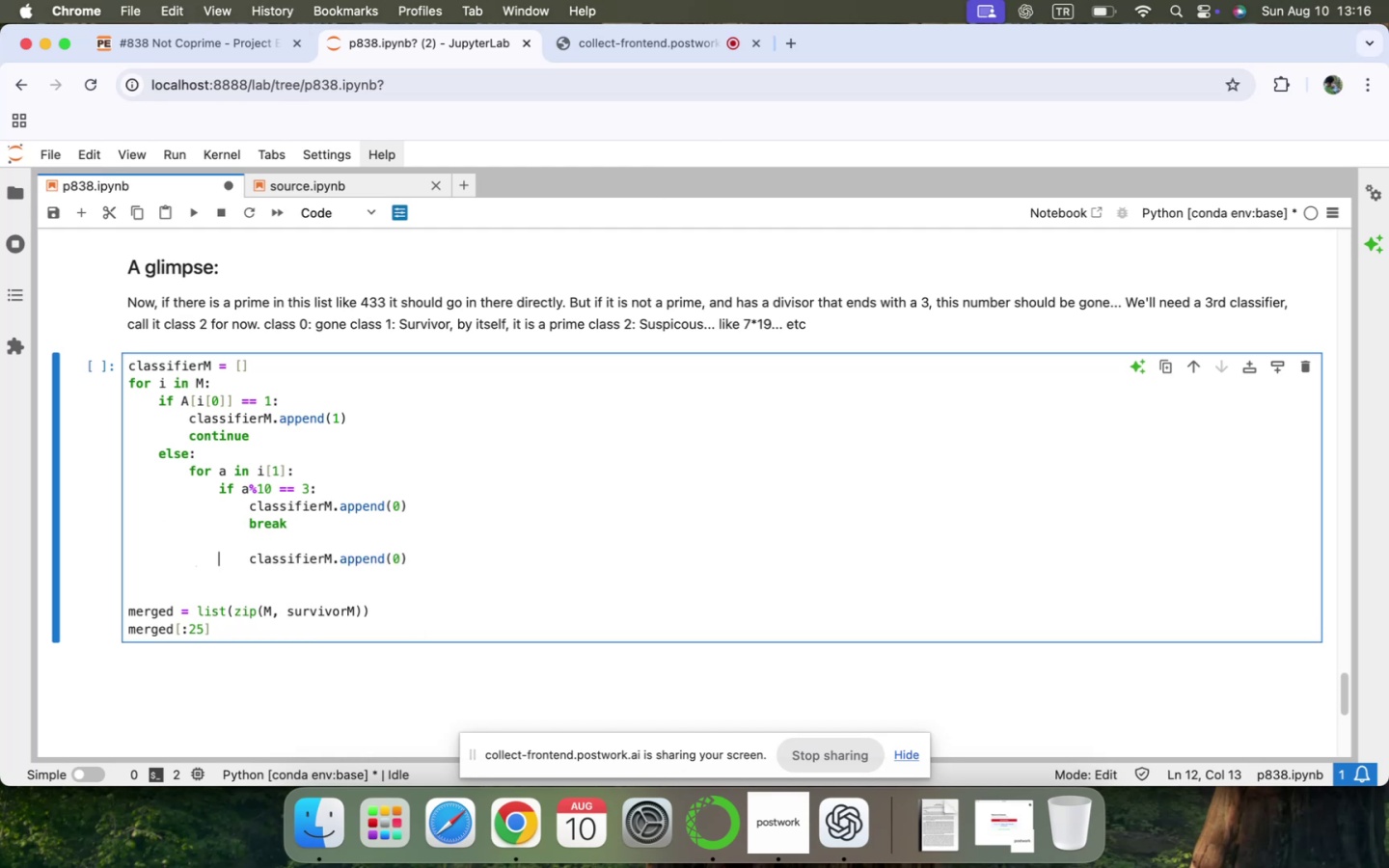 
key(ArrowRight)
 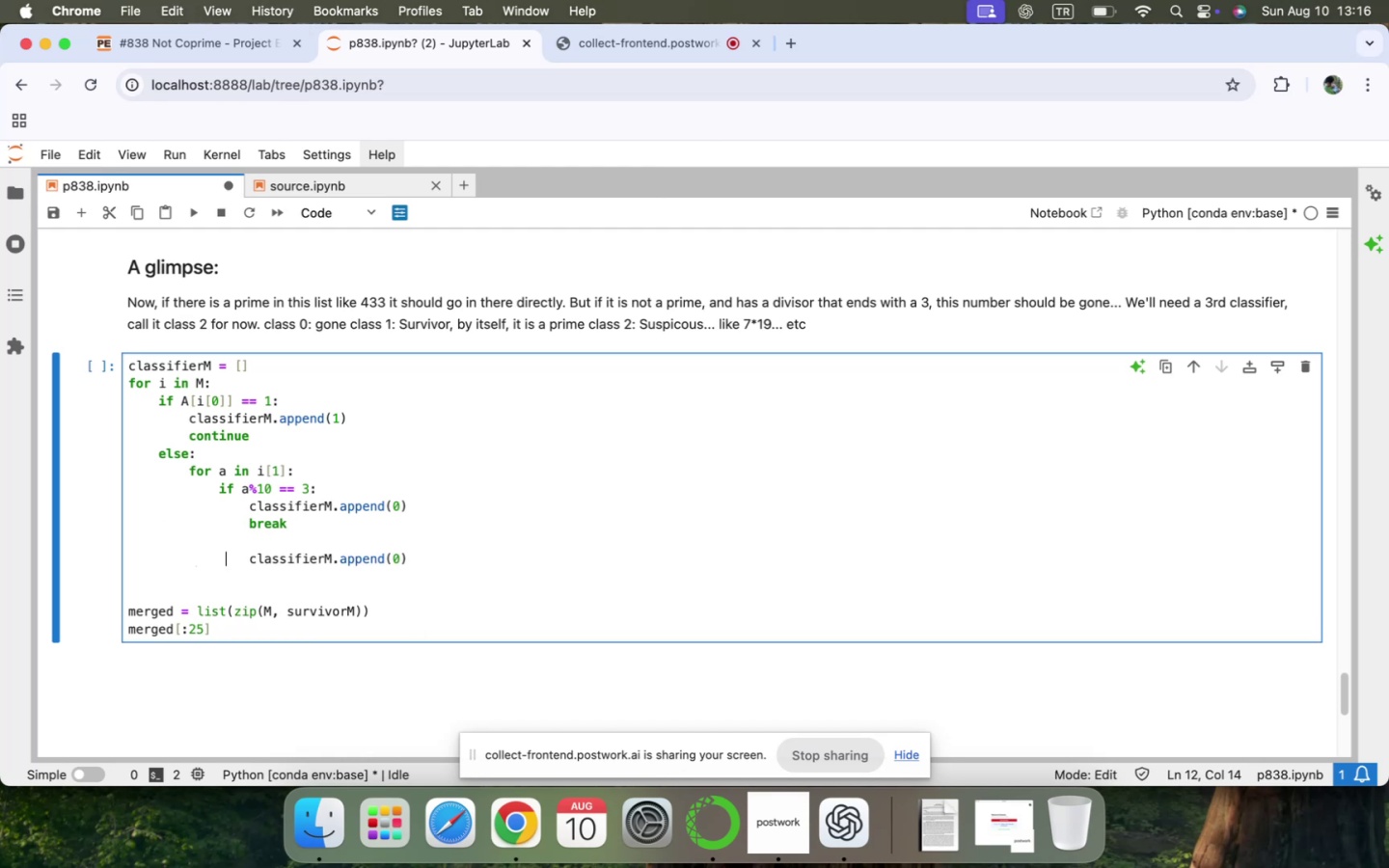 
key(ArrowRight)
 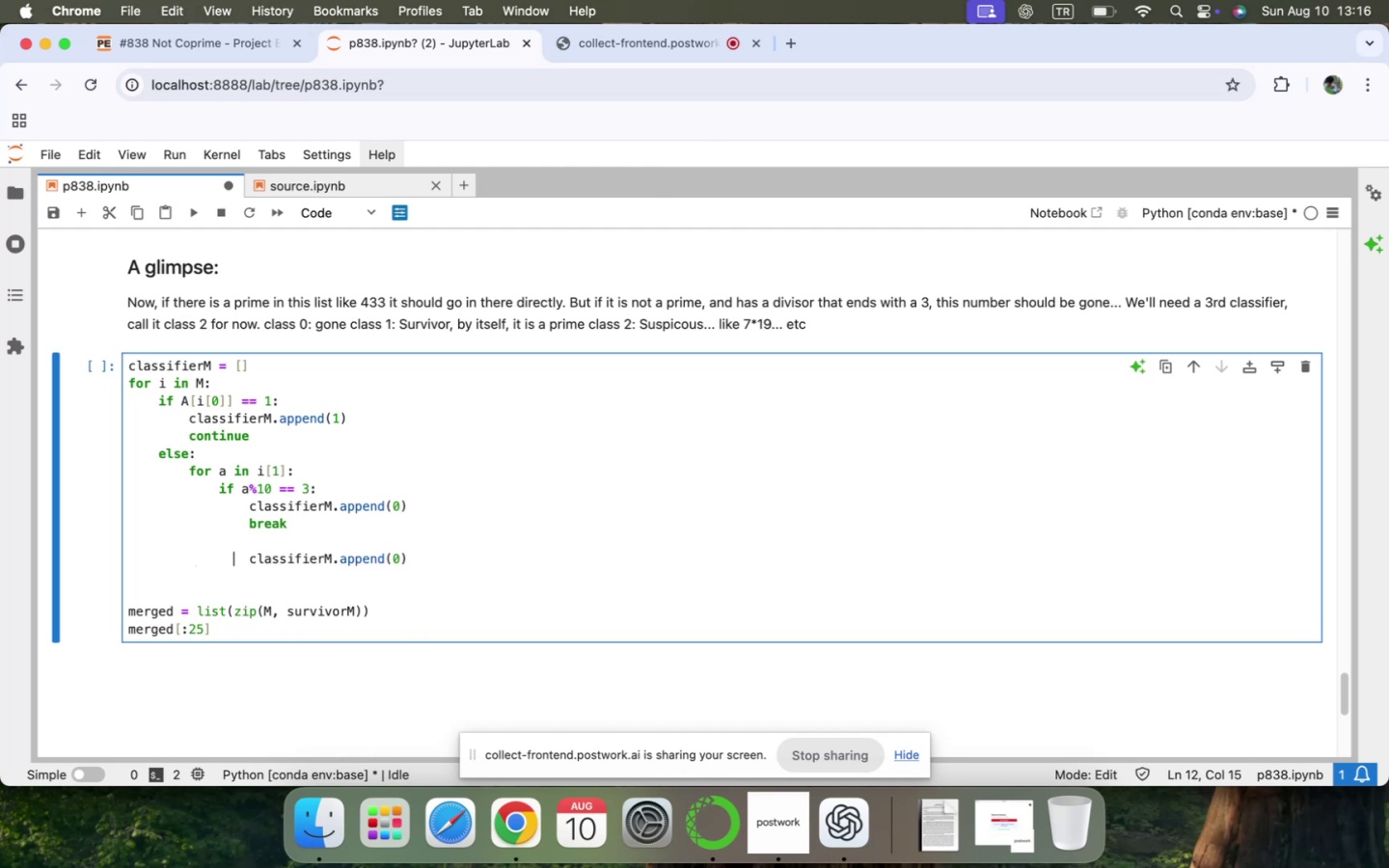 
key(ArrowRight)
 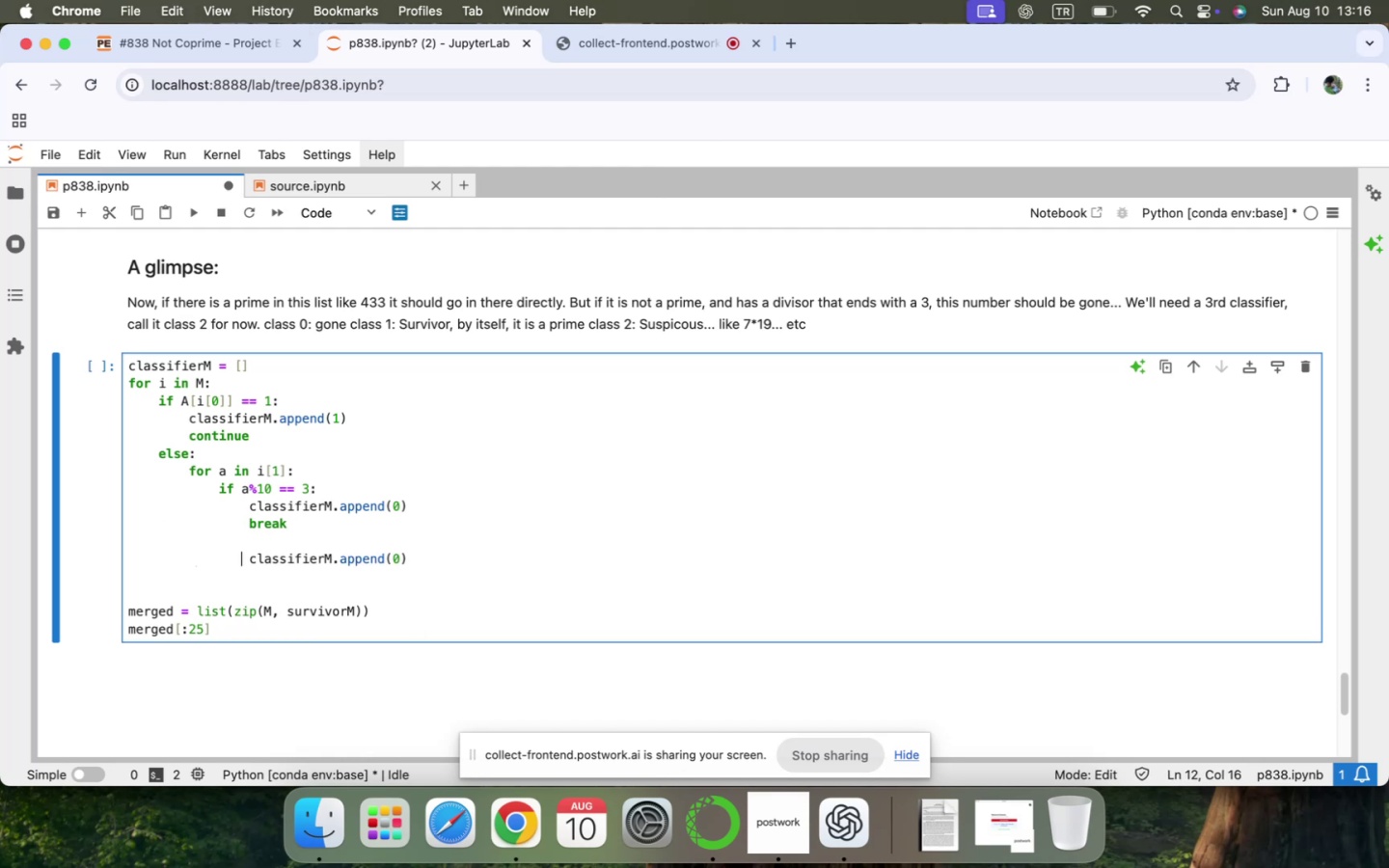 
key(ArrowRight)
 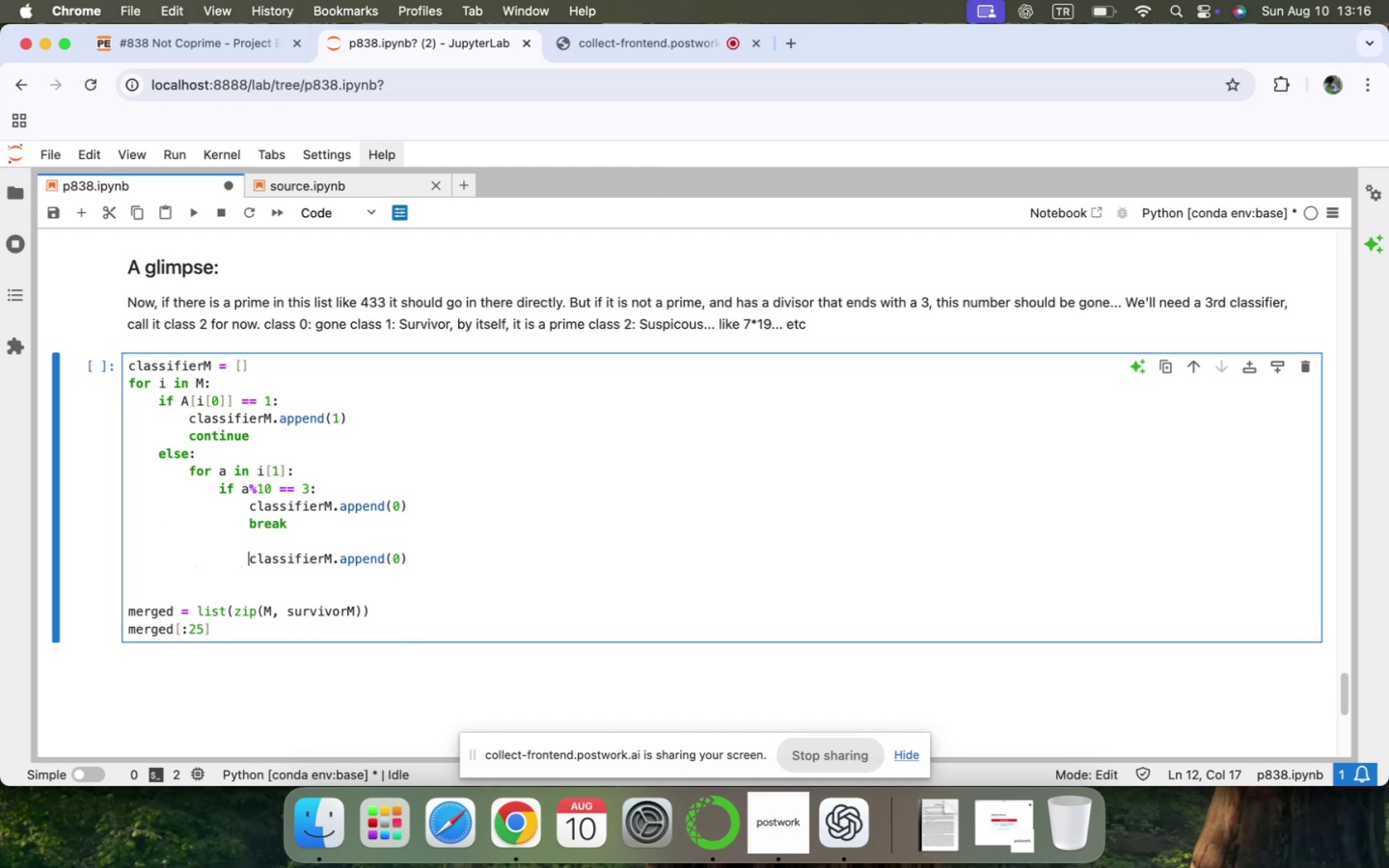 
key(ArrowUp)
 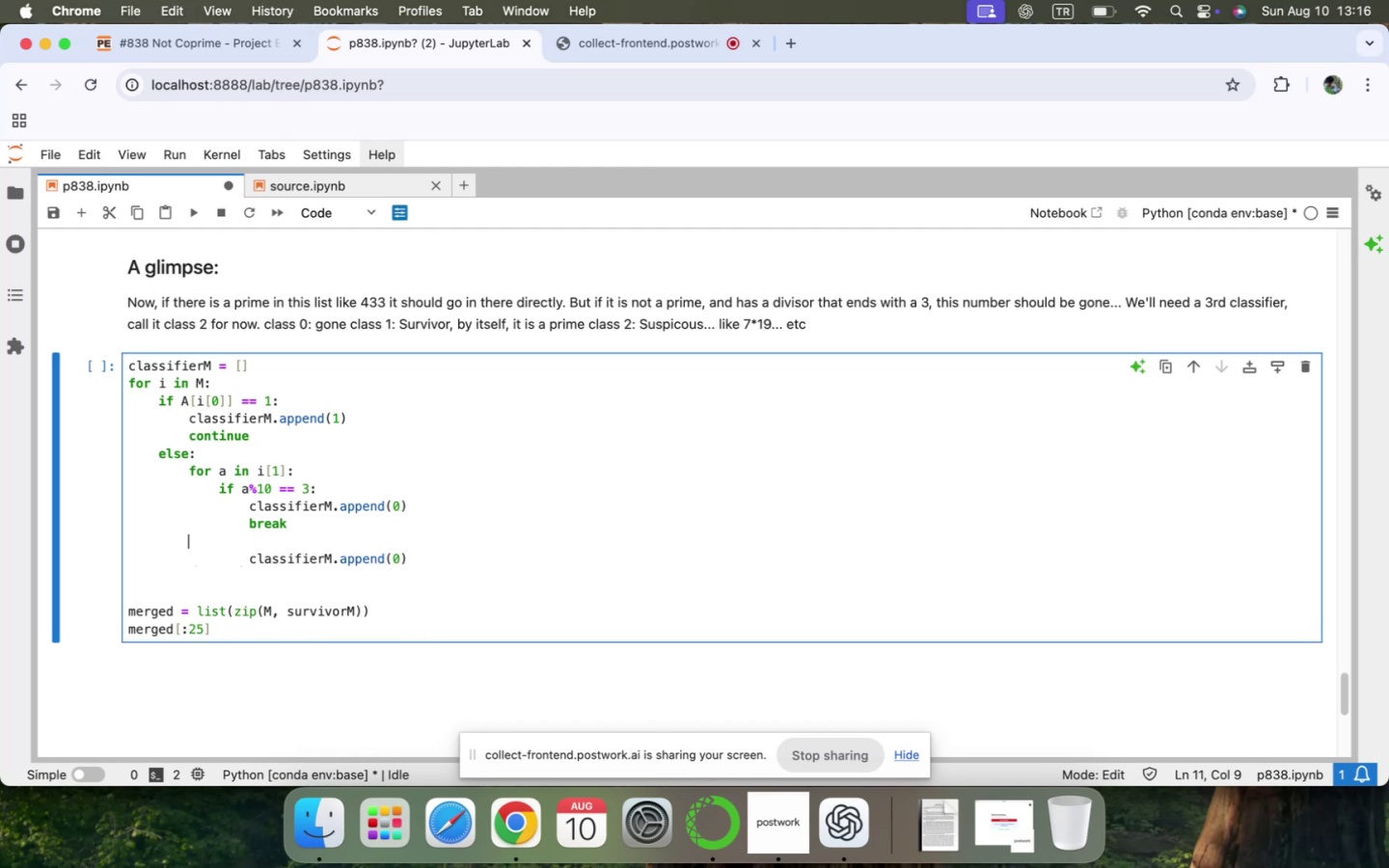 
key(Meta+X)
 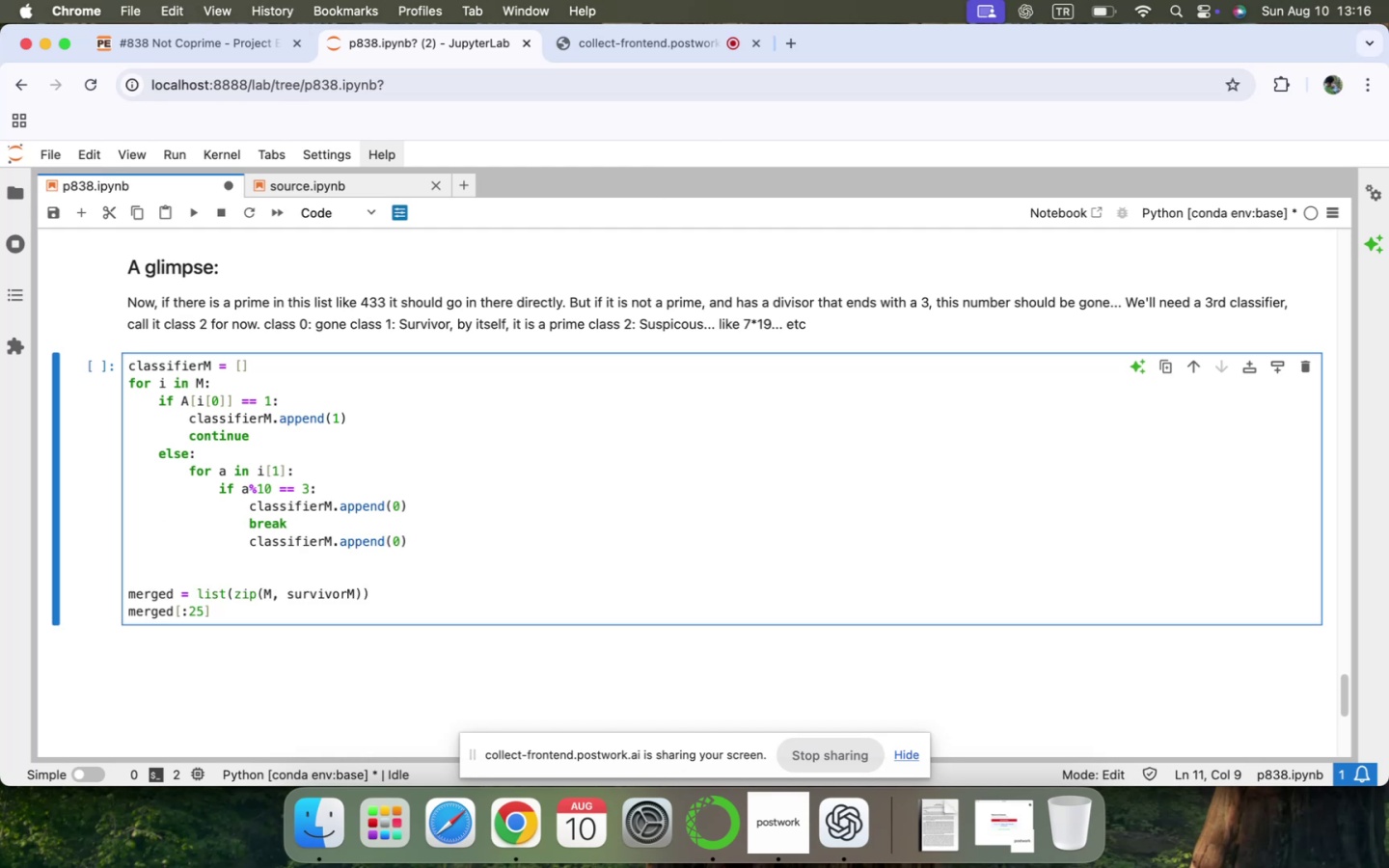 
key(ArrowUp)
 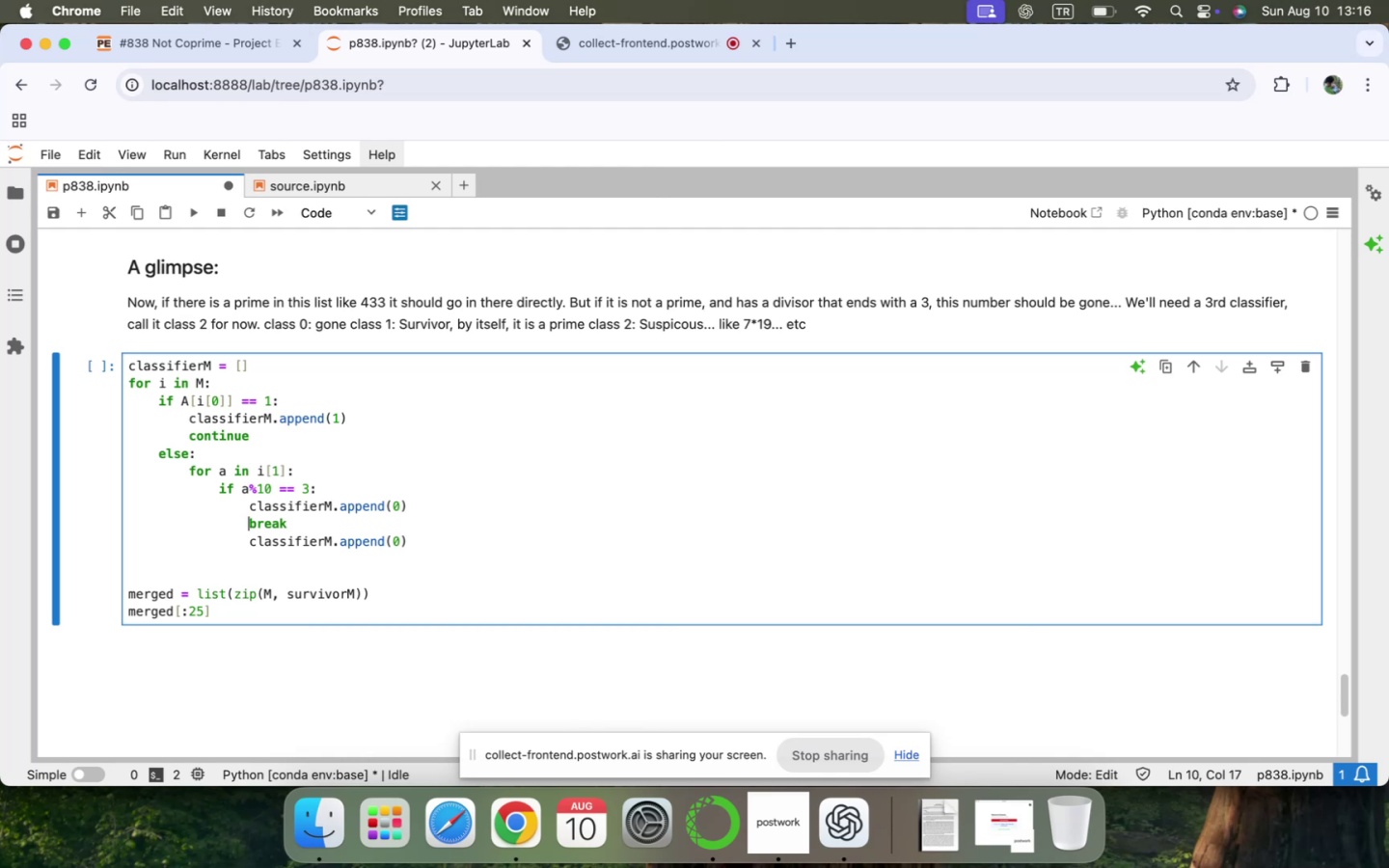 
key(ArrowDown)
 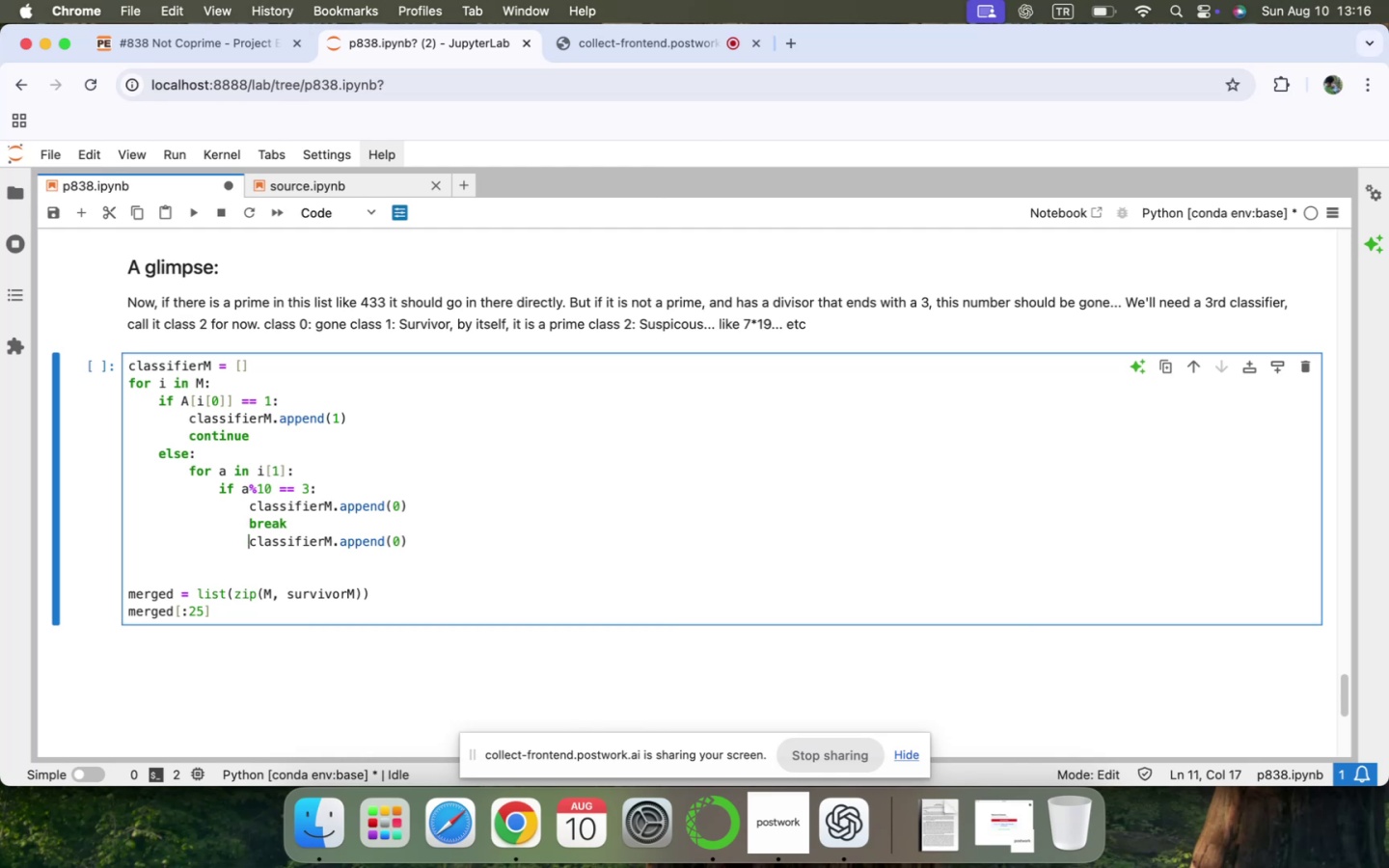 
key(BracketRight)
 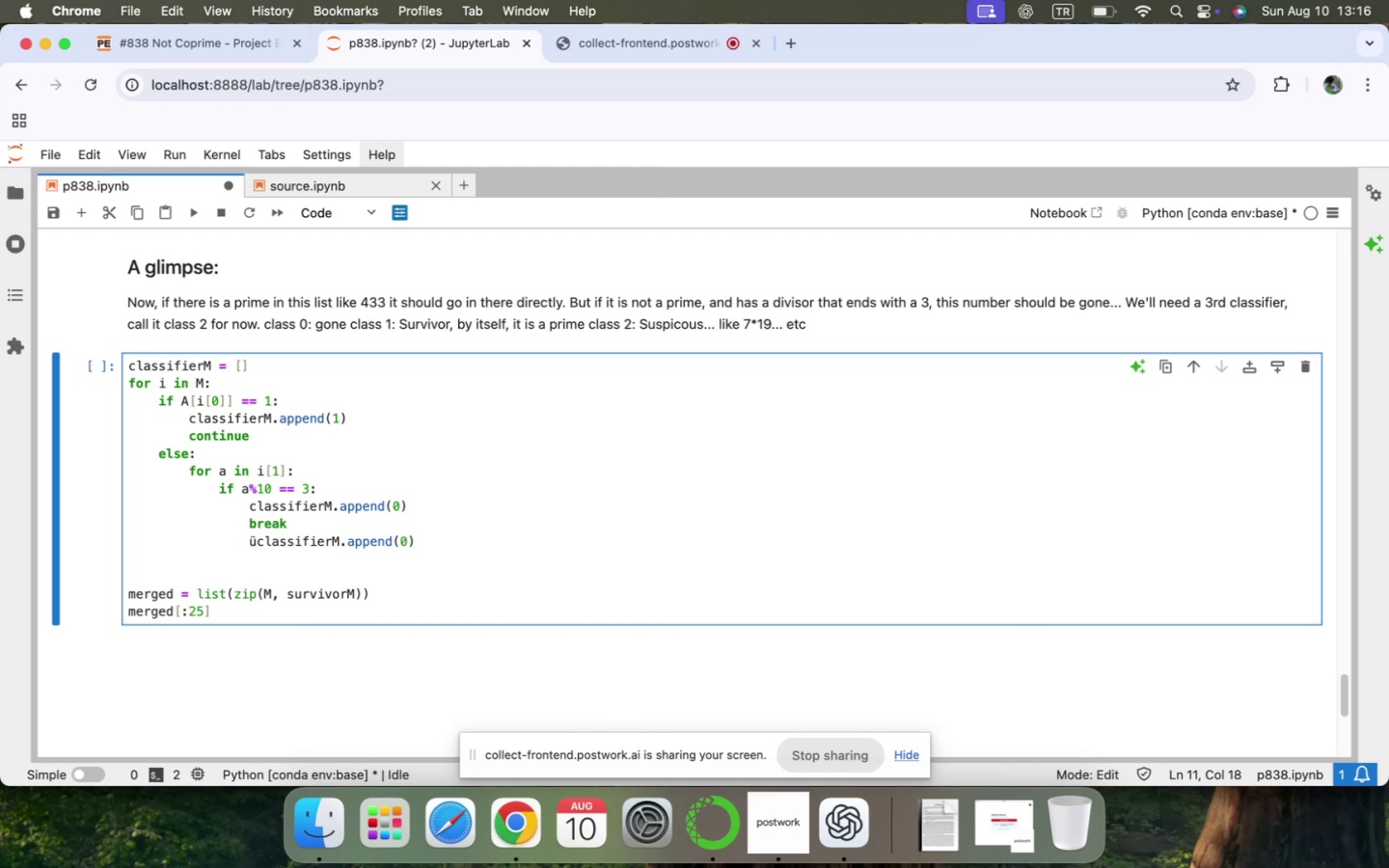 
key(Backspace)
 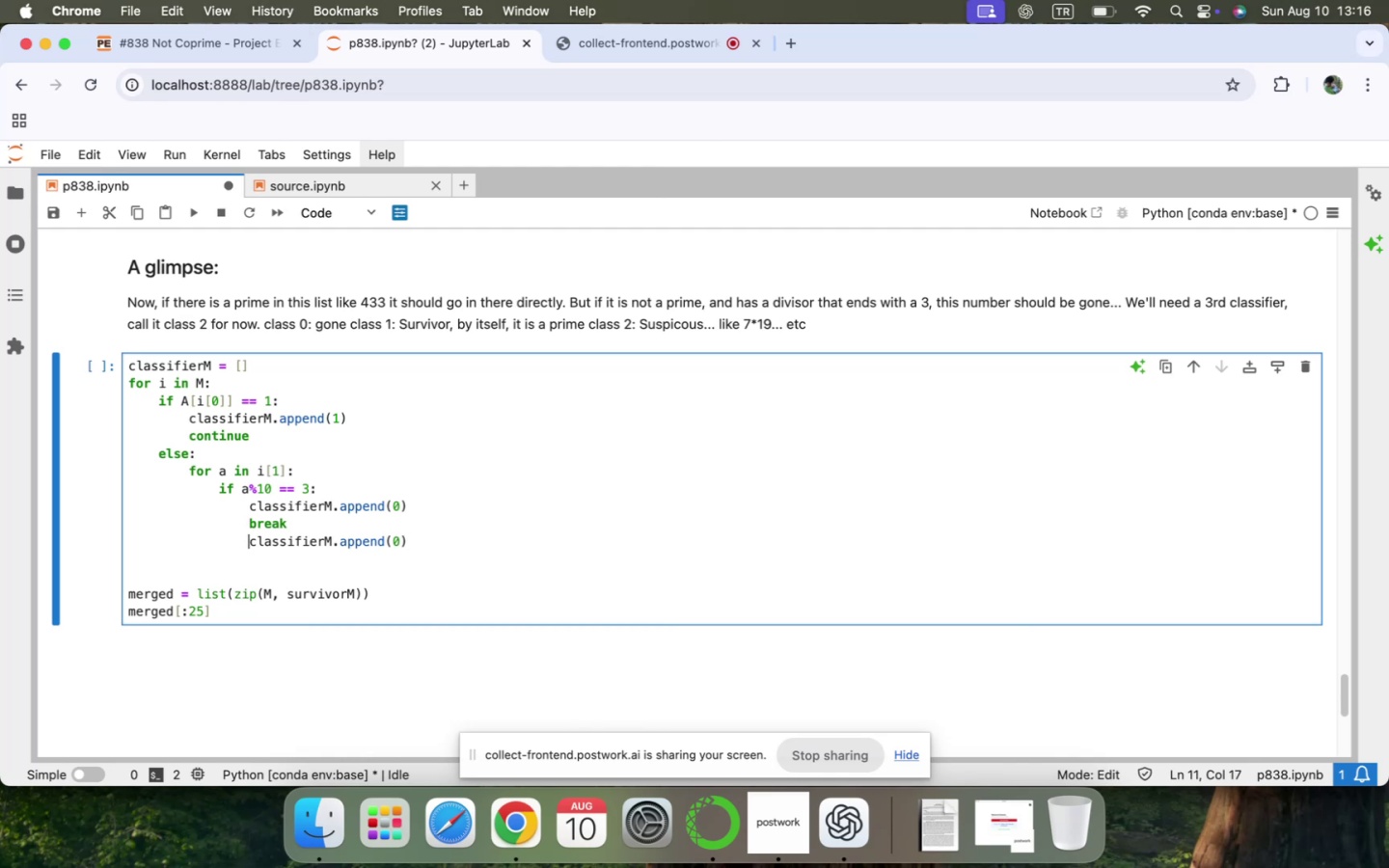 
key(Backspace)
 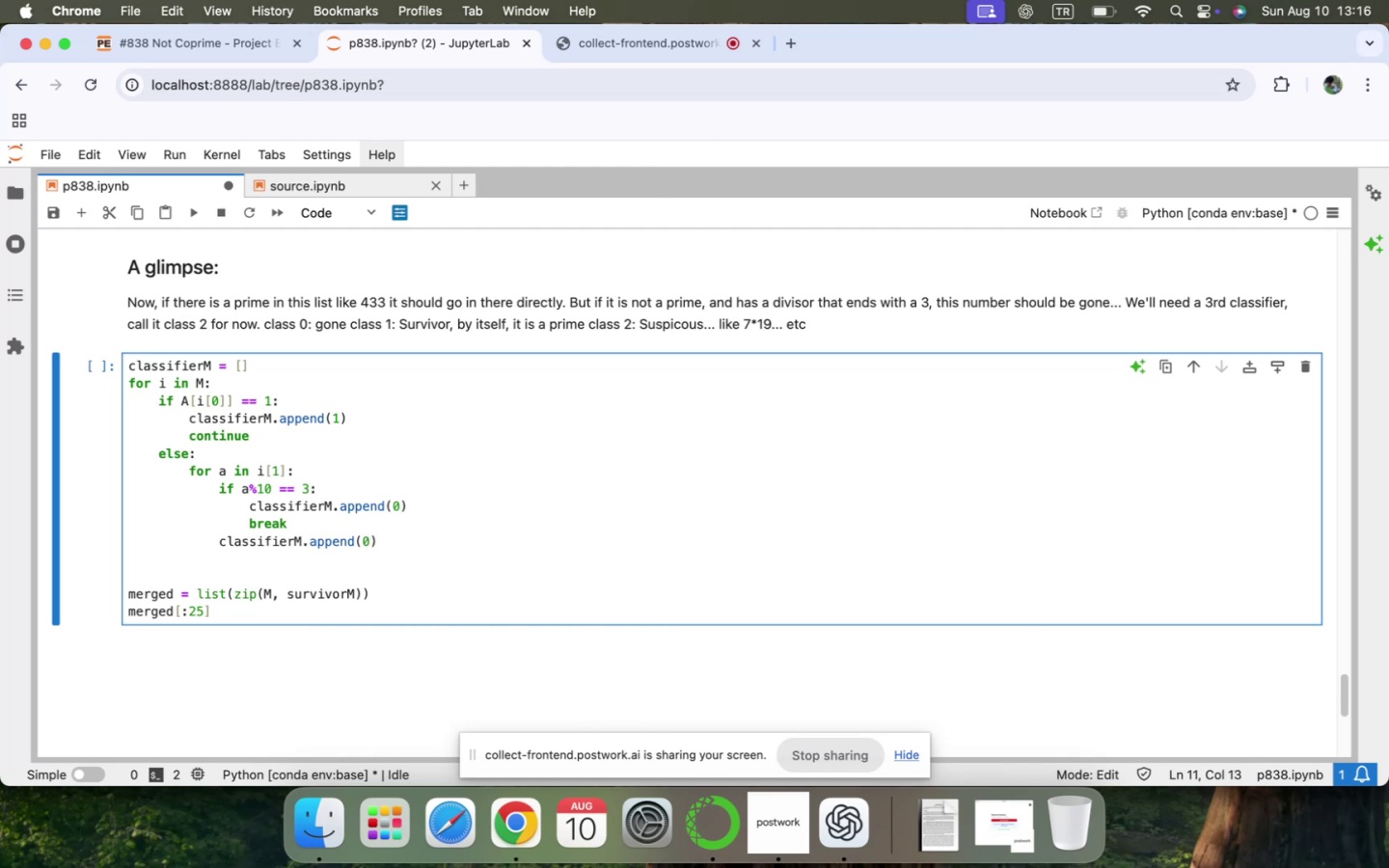 
key(Backspace)
 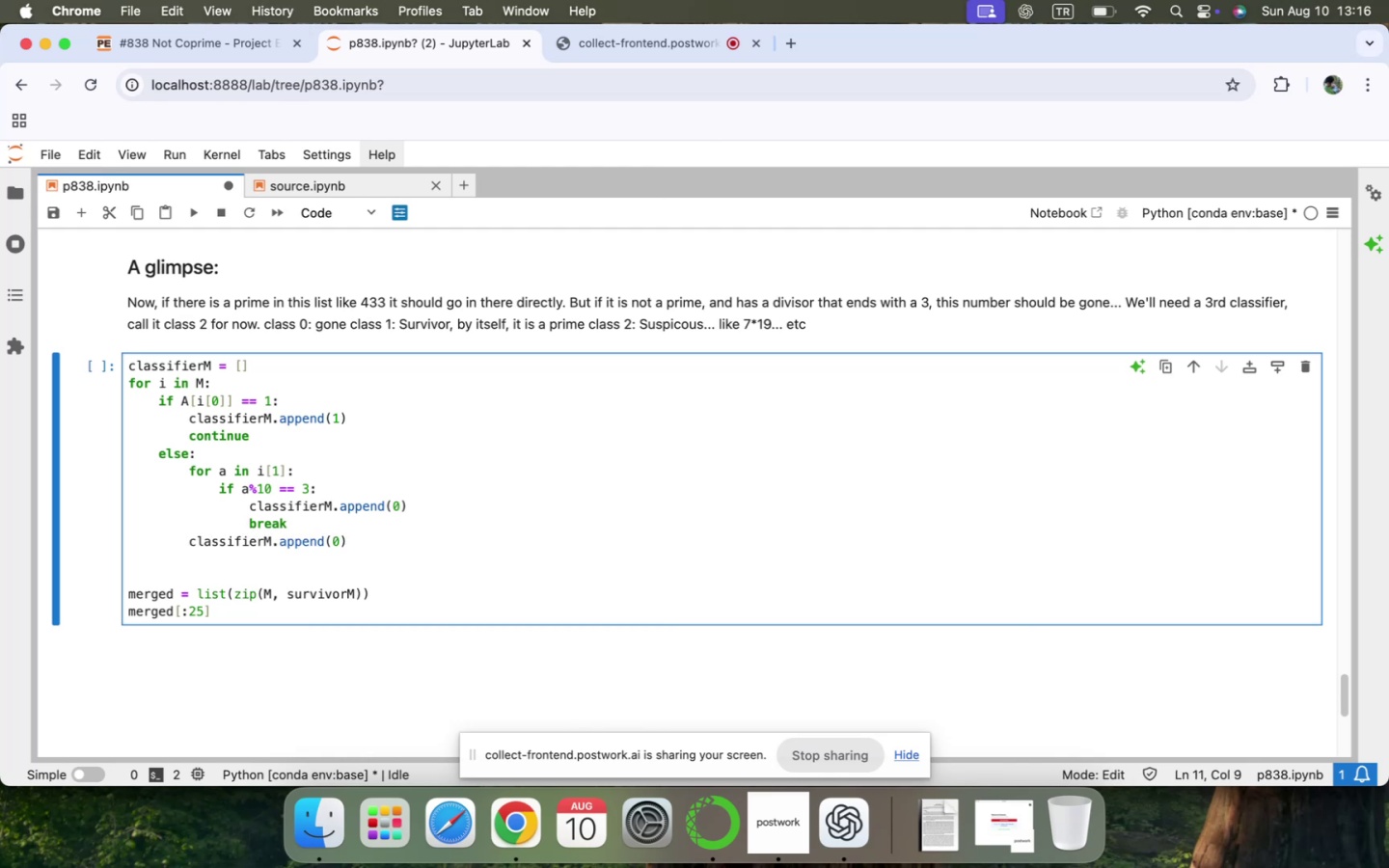 
key(ArrowDown)
 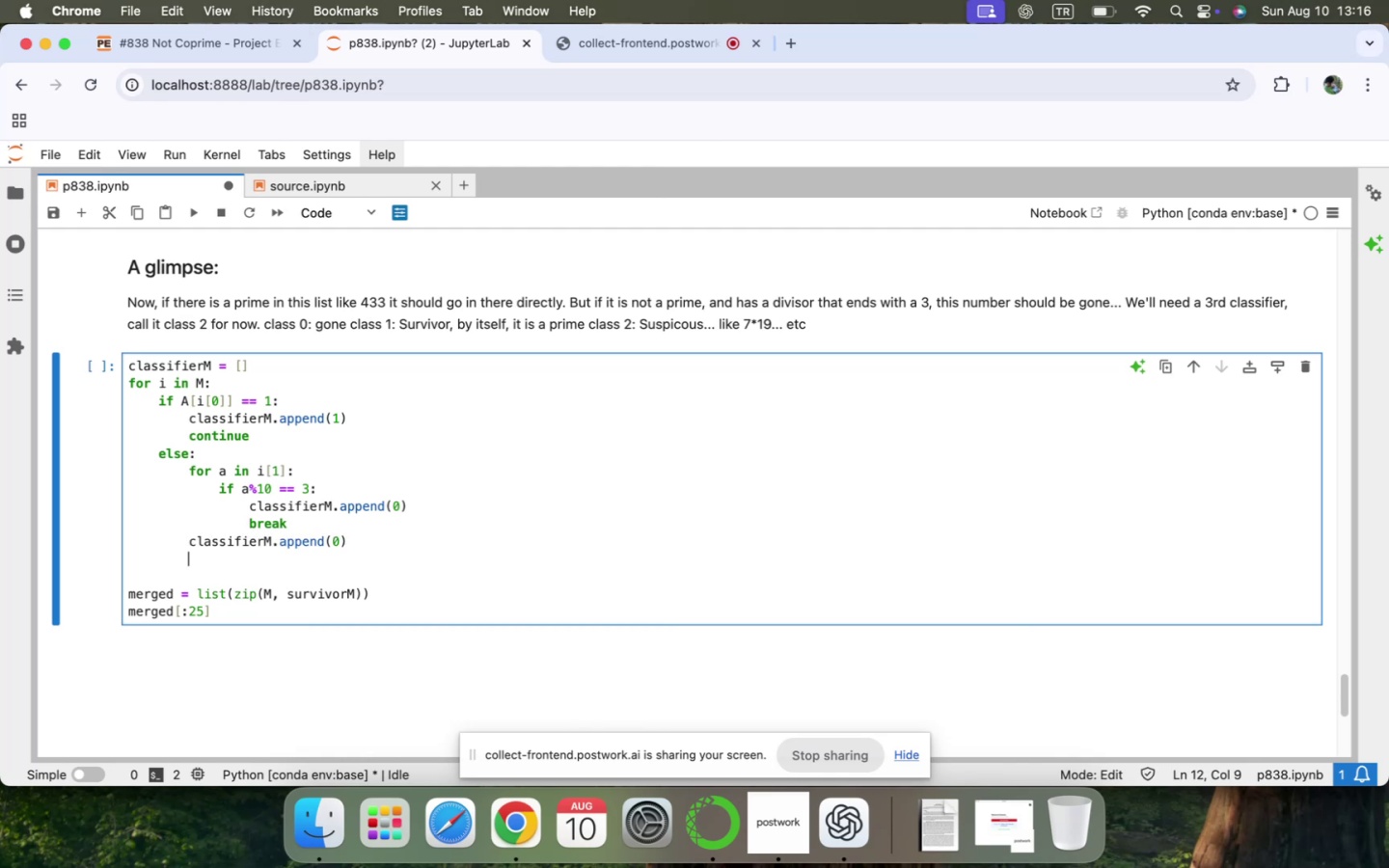 
key(ArrowLeft)
 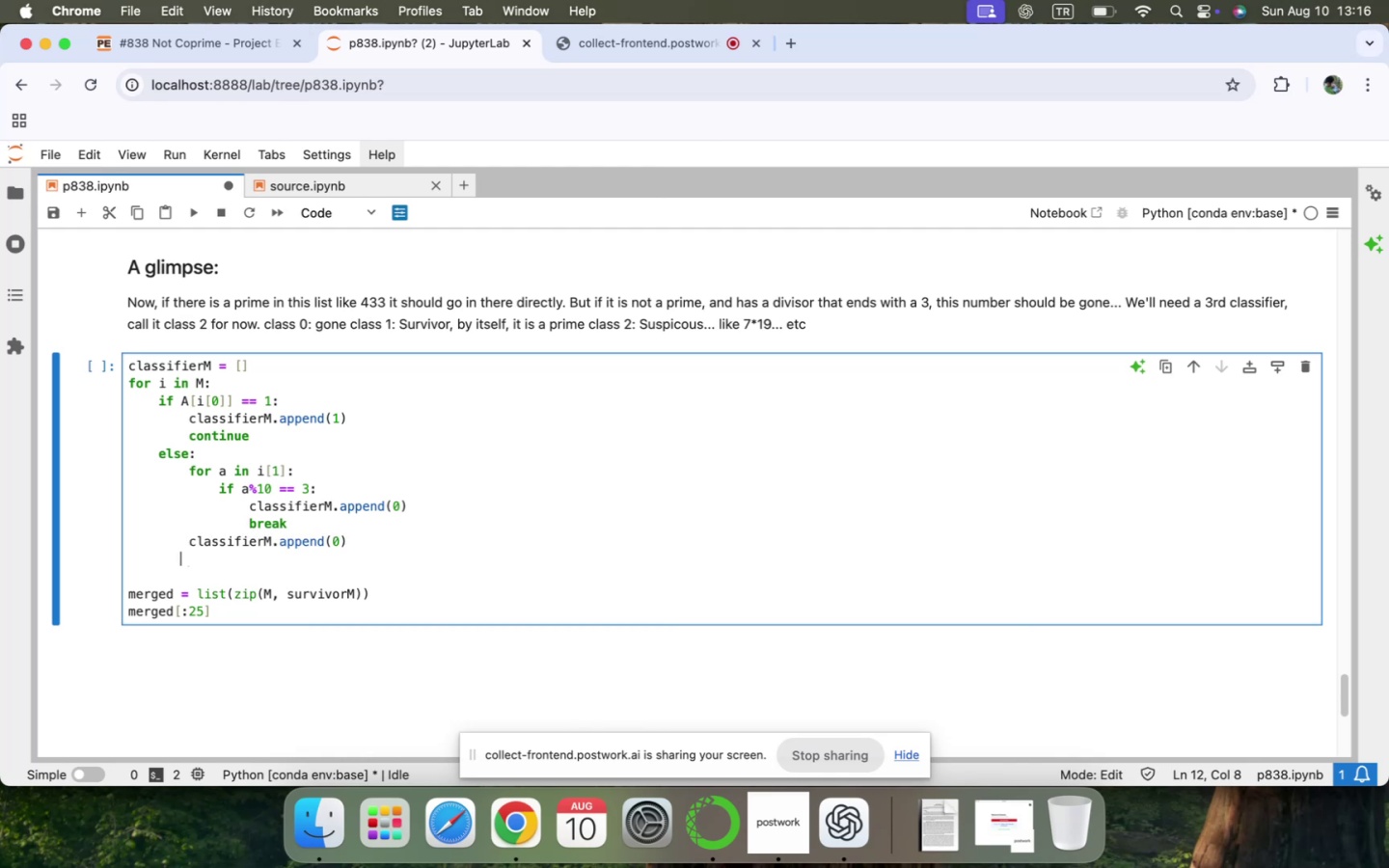 
key(ArrowLeft)
 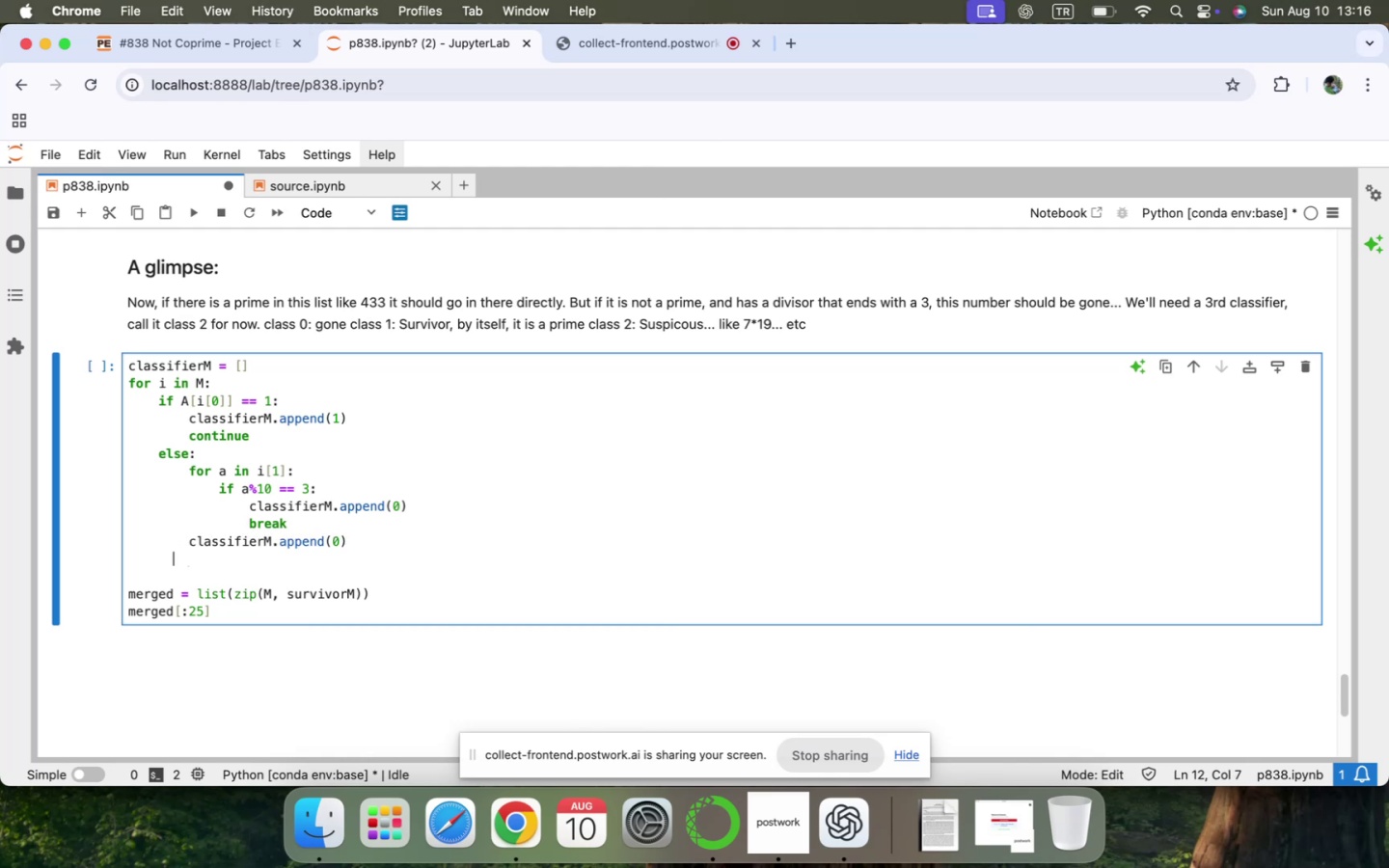 
key(ArrowLeft)
 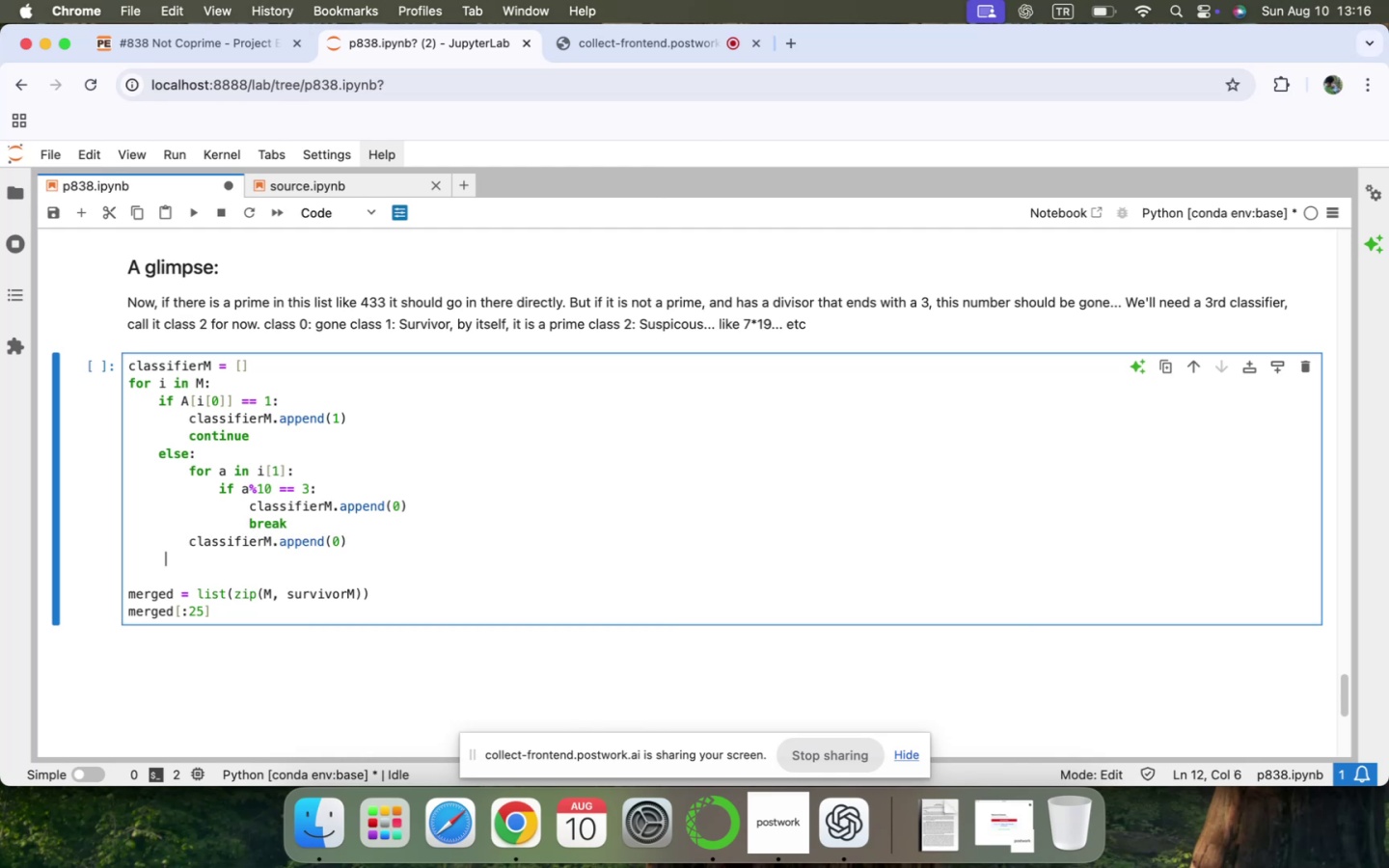 
key(ArrowLeft)
 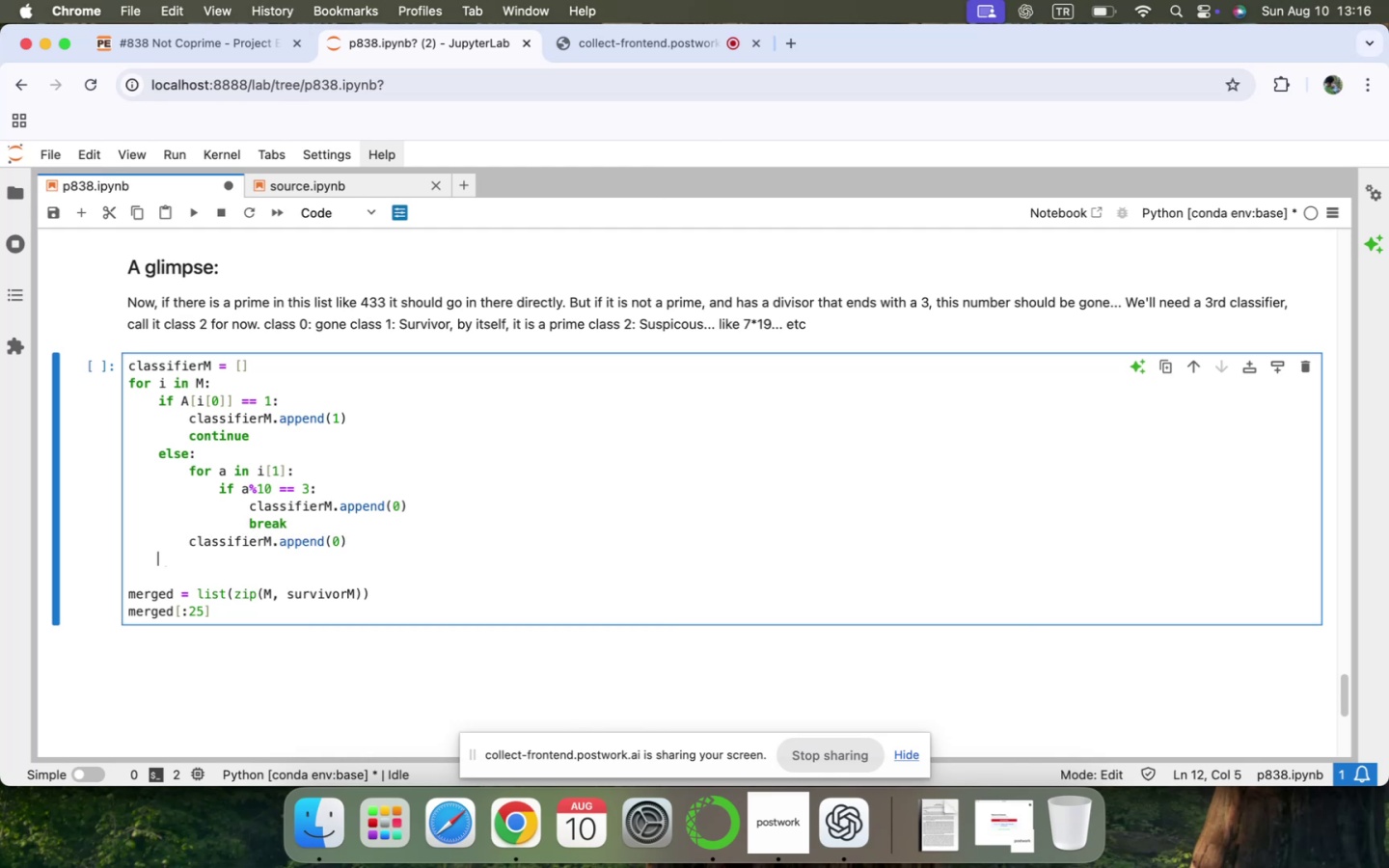 
key(ArrowLeft)
 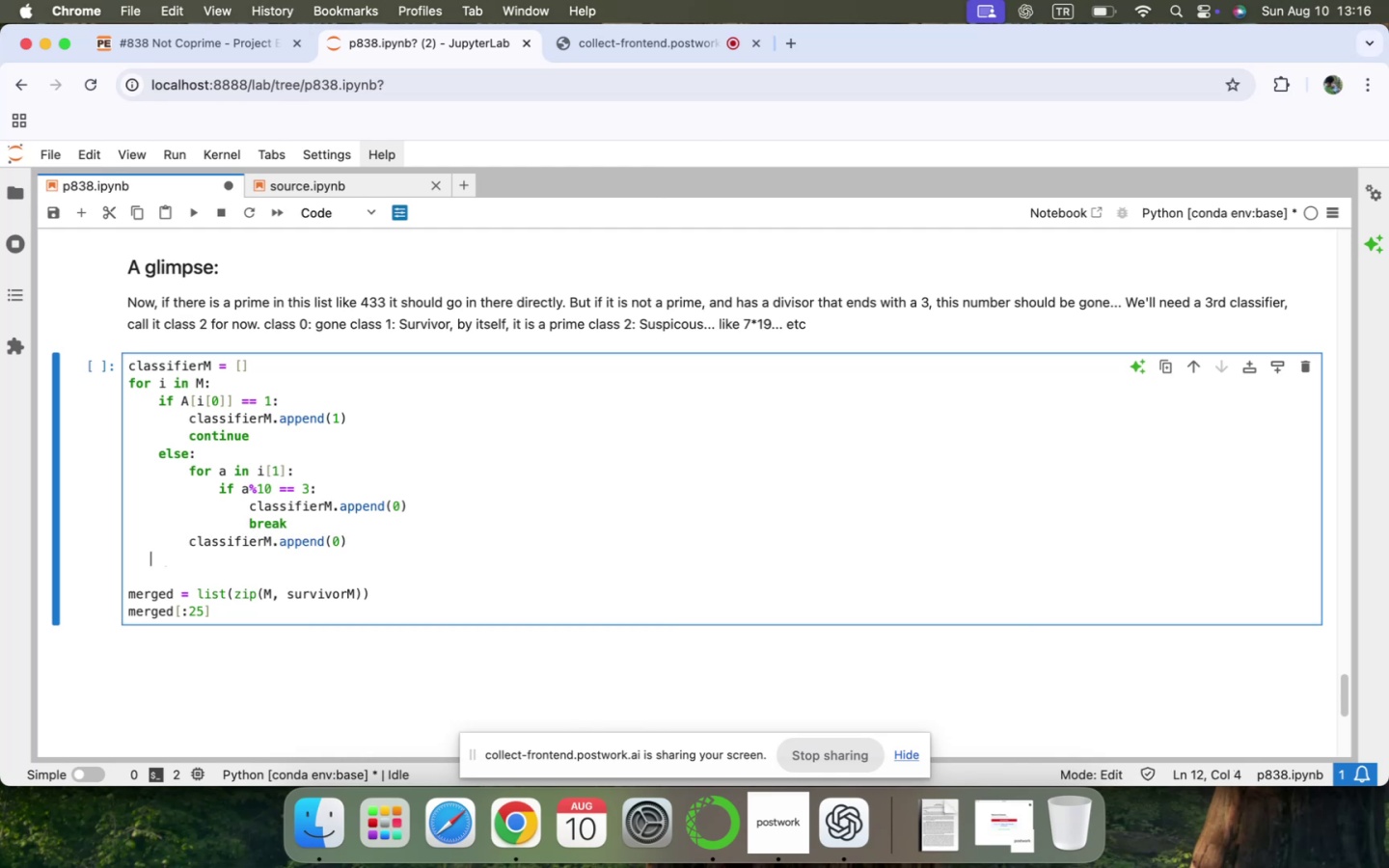 
key(ArrowLeft)
 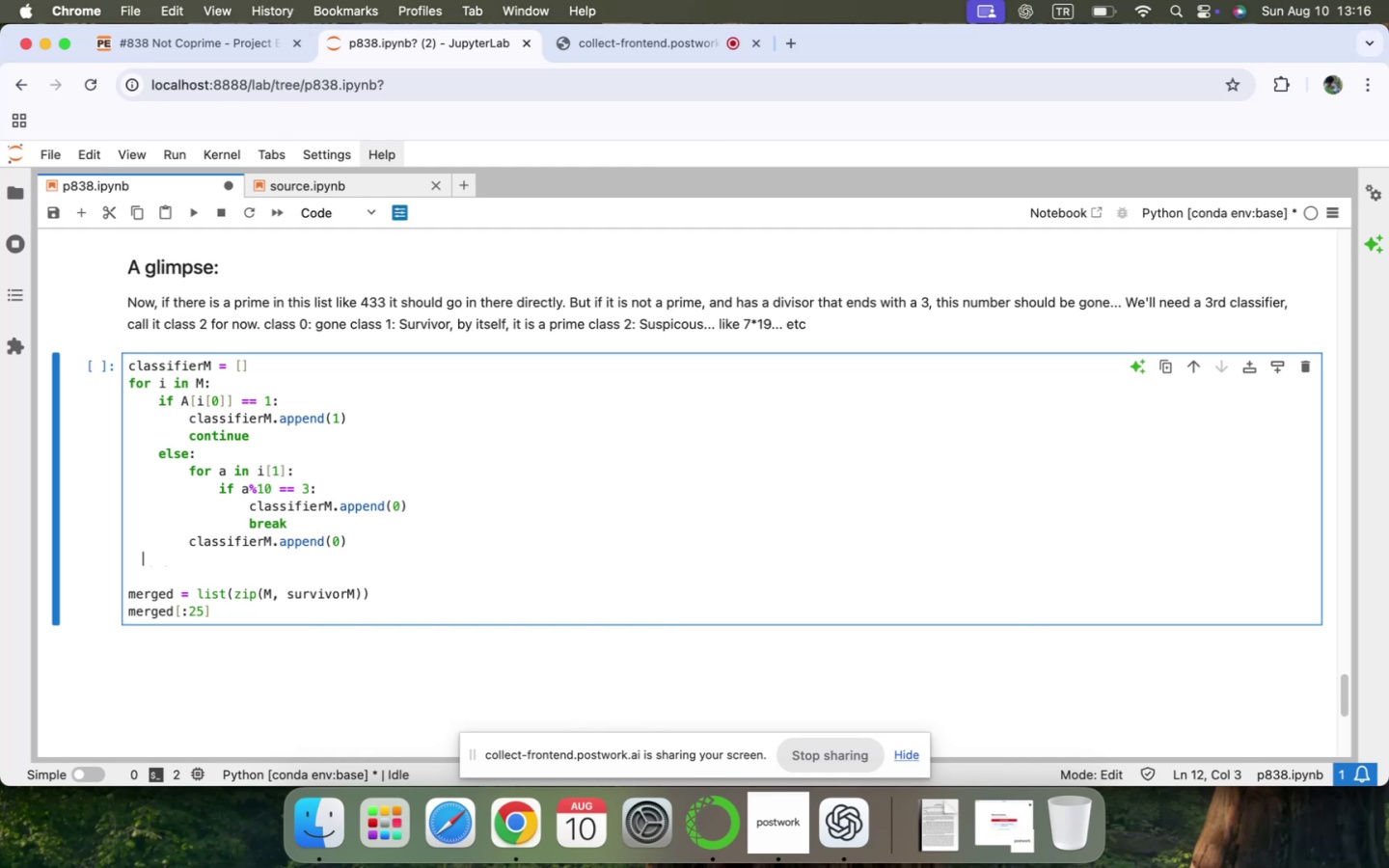 
key(ArrowLeft)
 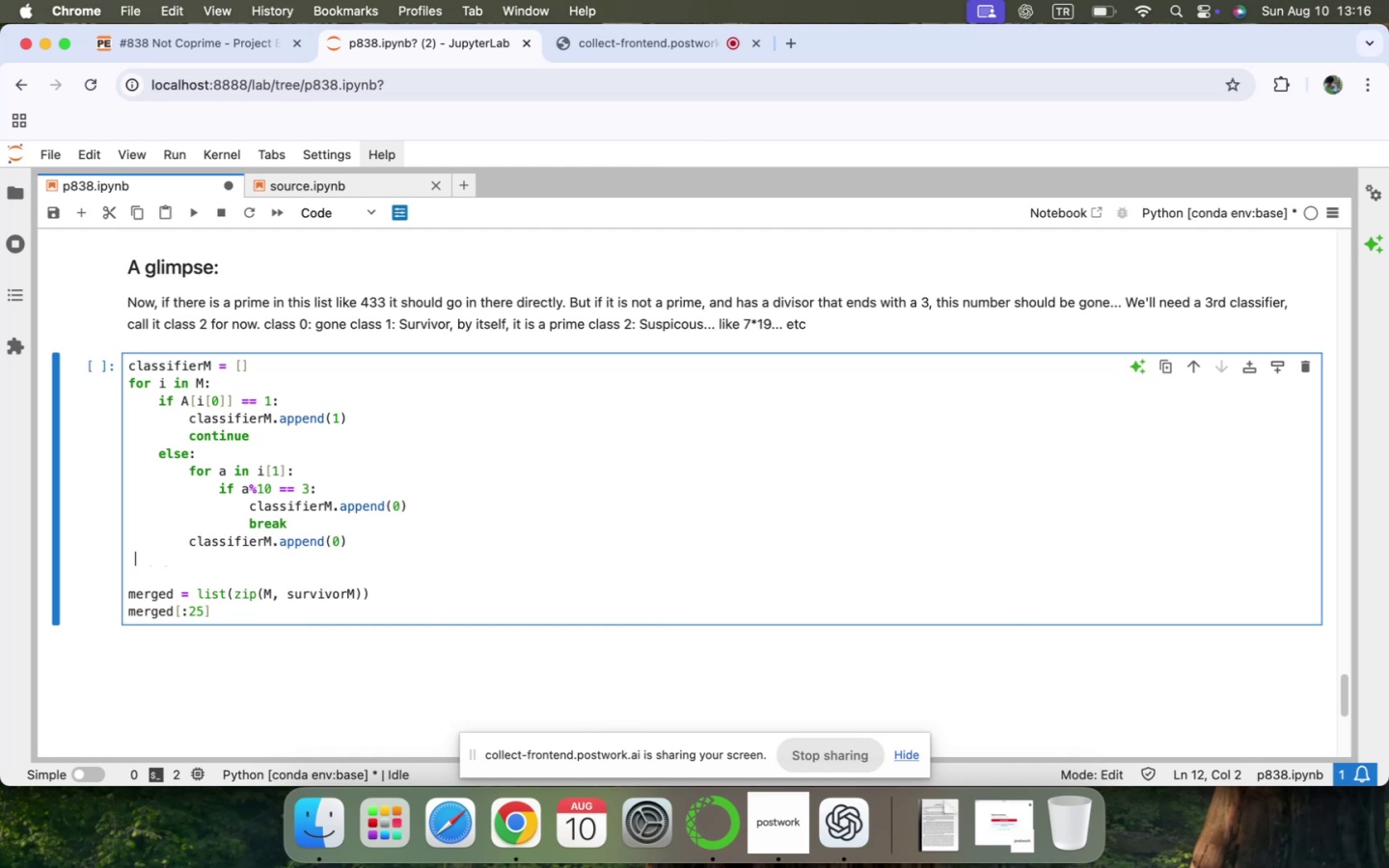 
key(ArrowLeft)
 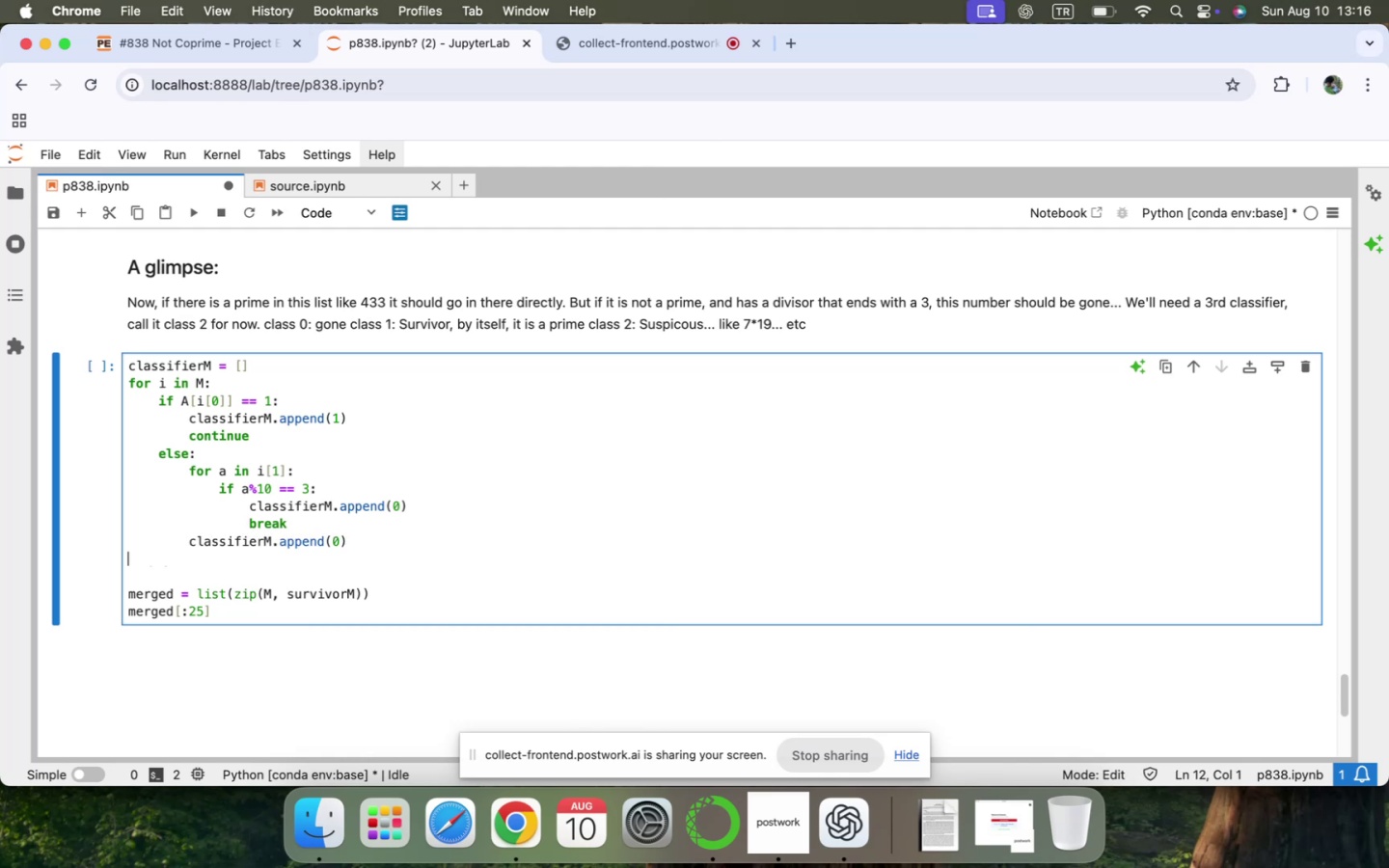 
key(ArrowLeft)
 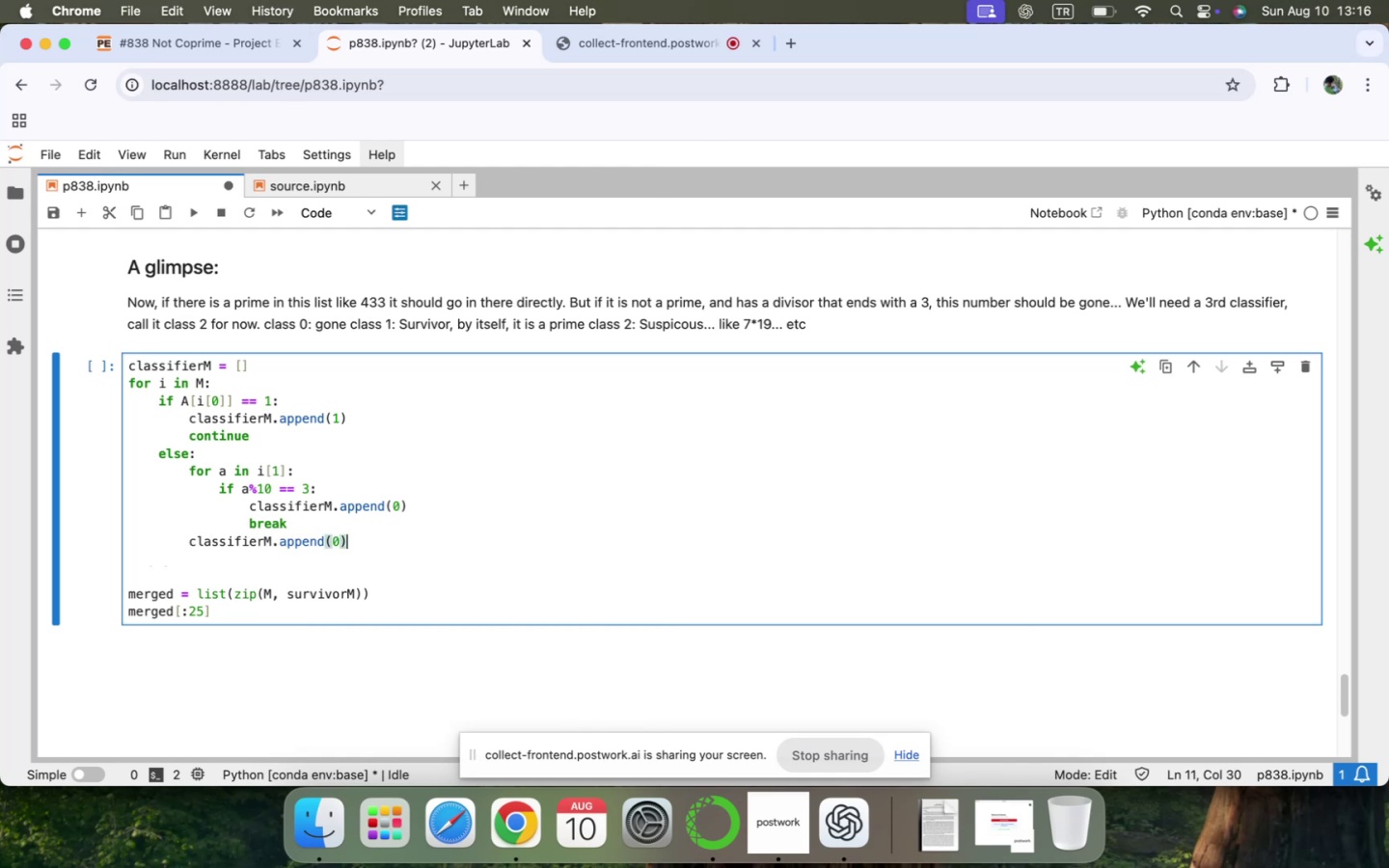 
key(ArrowLeft)
 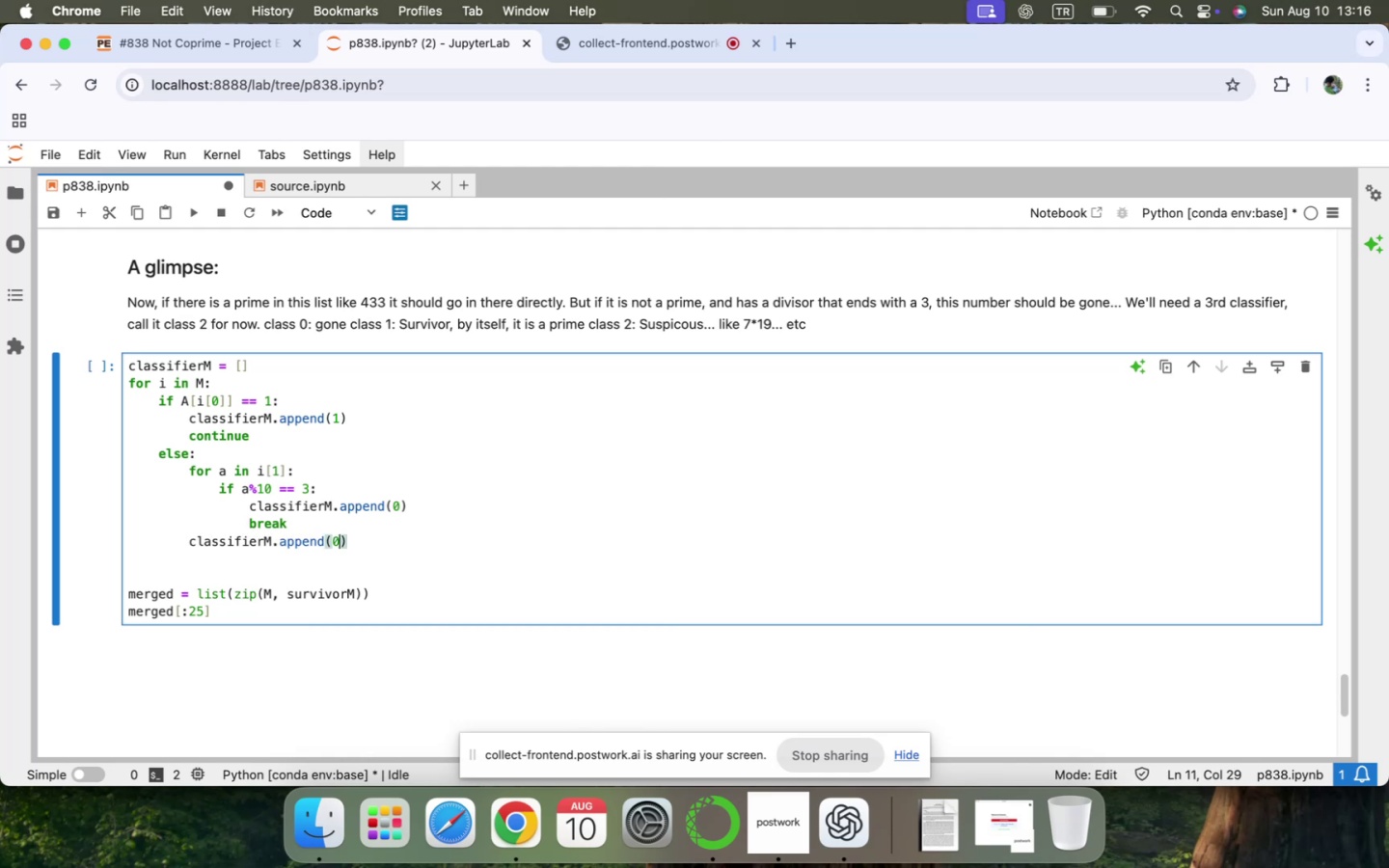 
key(ArrowLeft)
 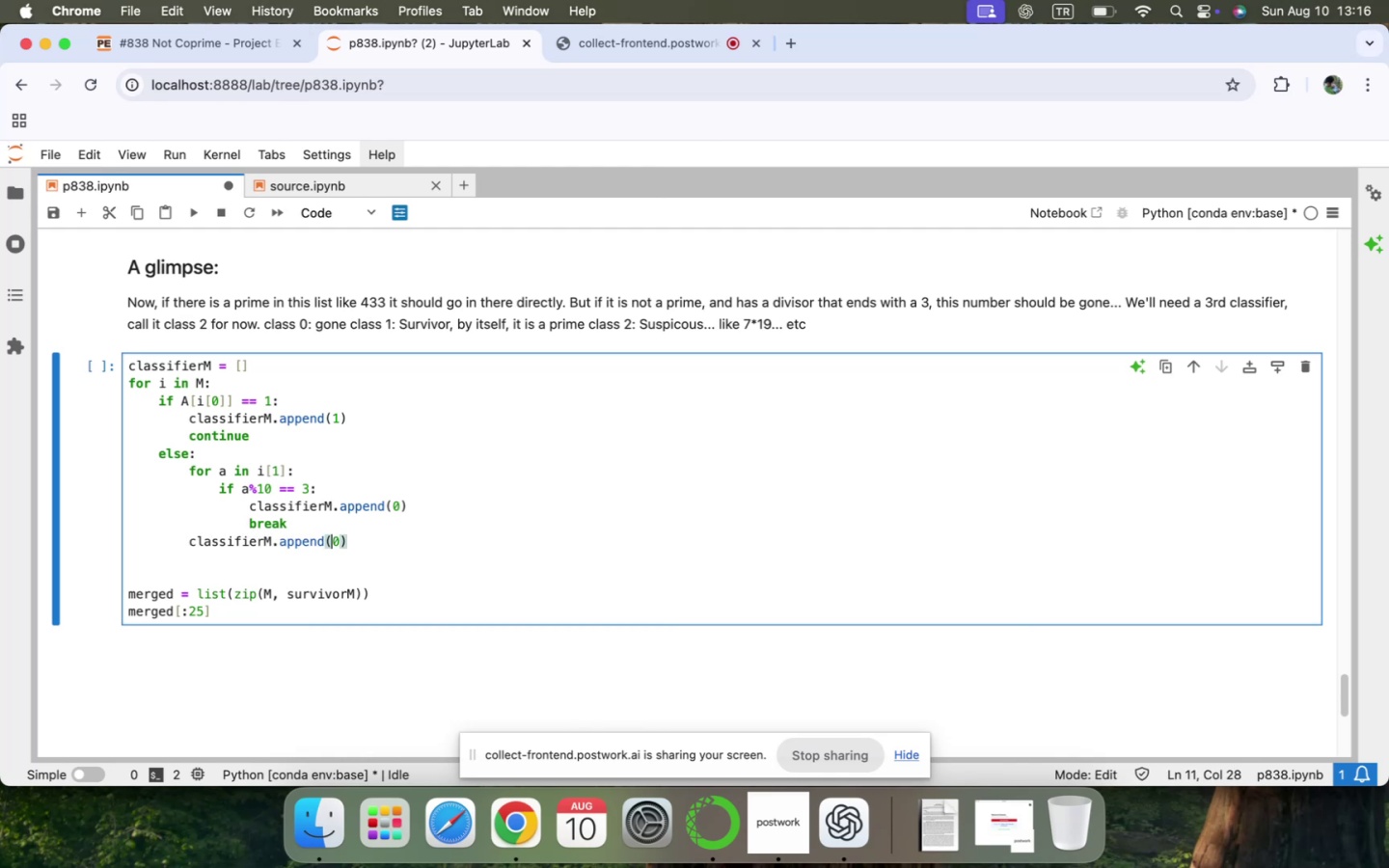 
key(ArrowRight)
 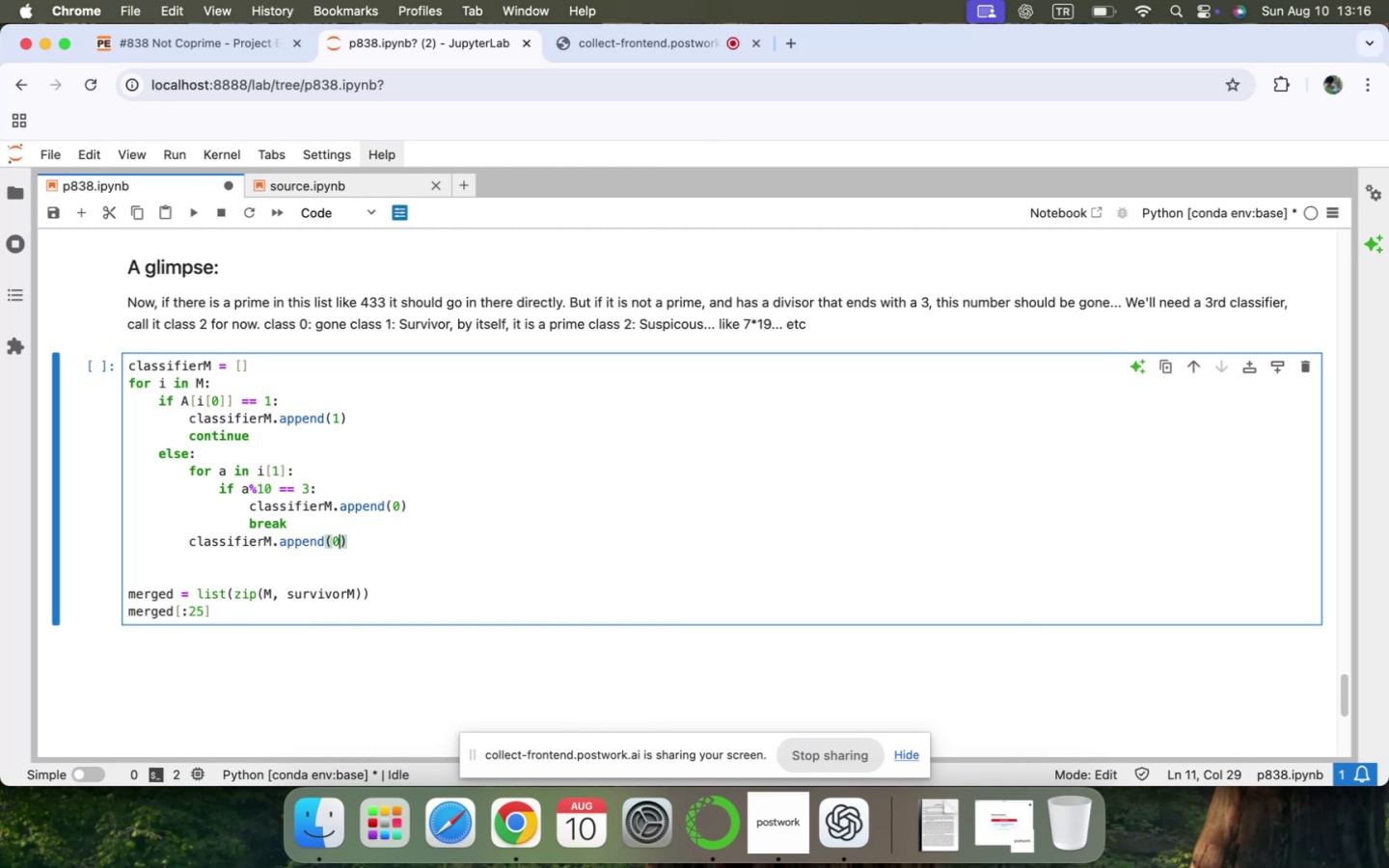 
key(Backspace)
 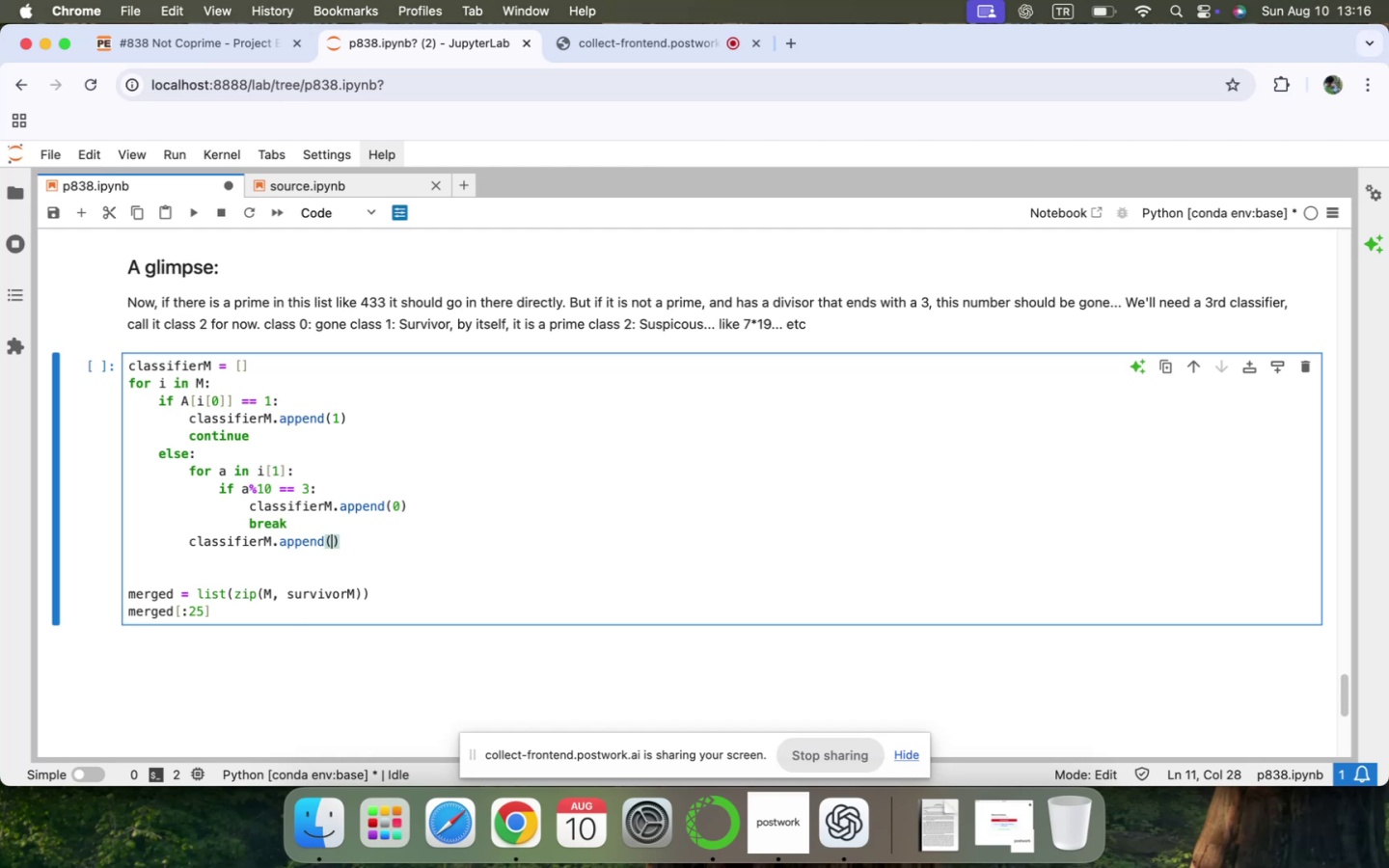 
key(2)
 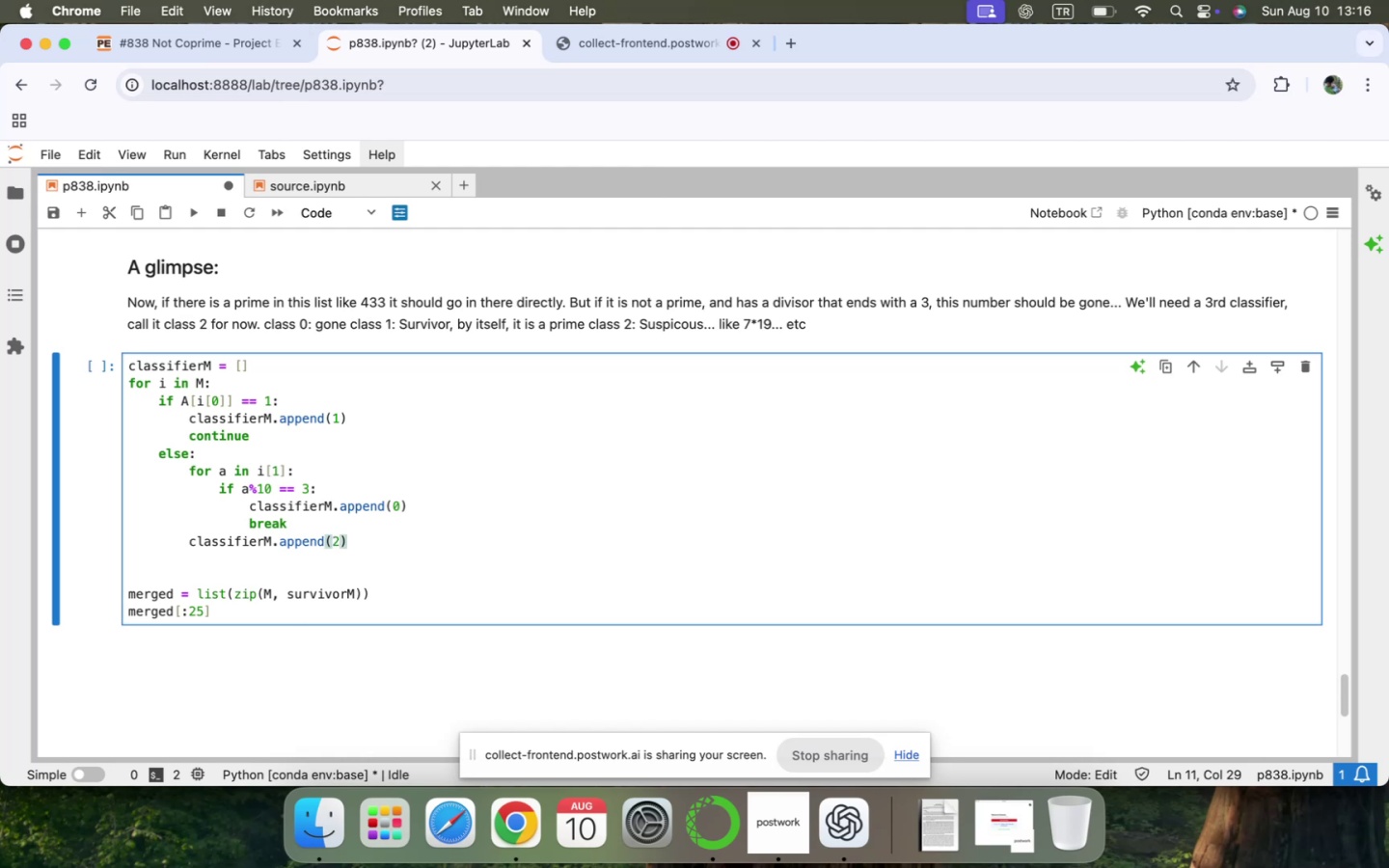 
key(ArrowRight)
 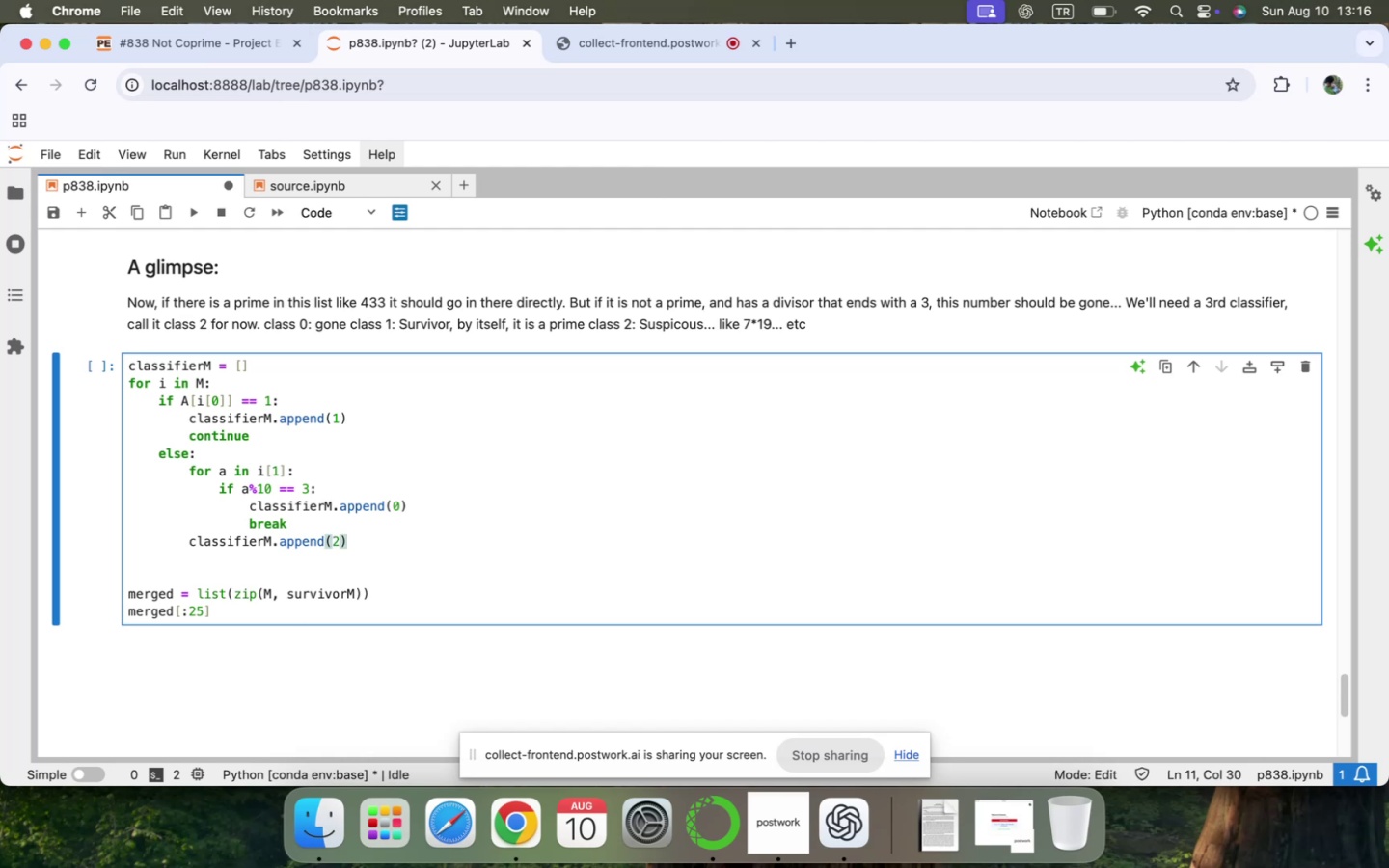 
key(ArrowRight)
 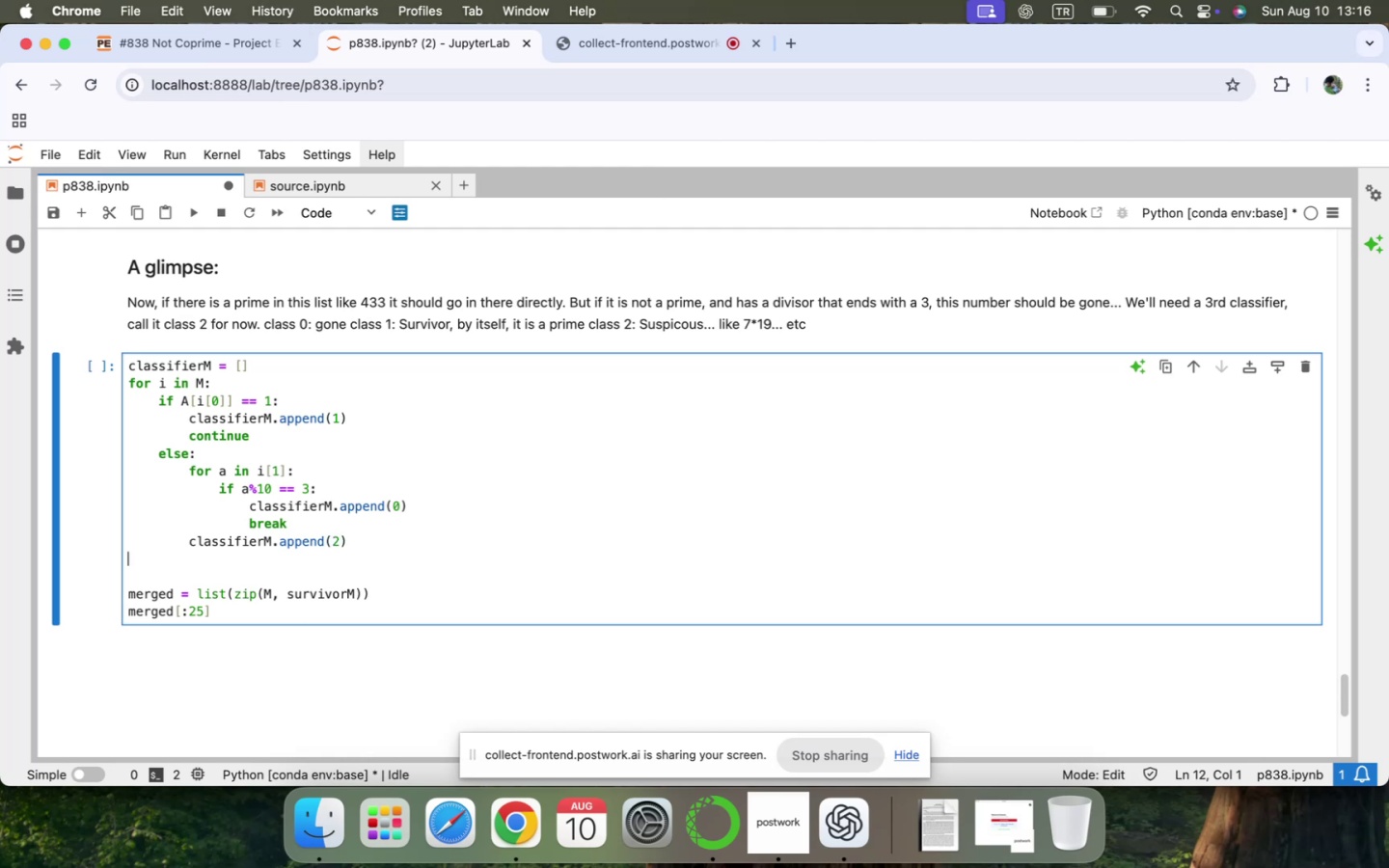 
key(ArrowDown)
 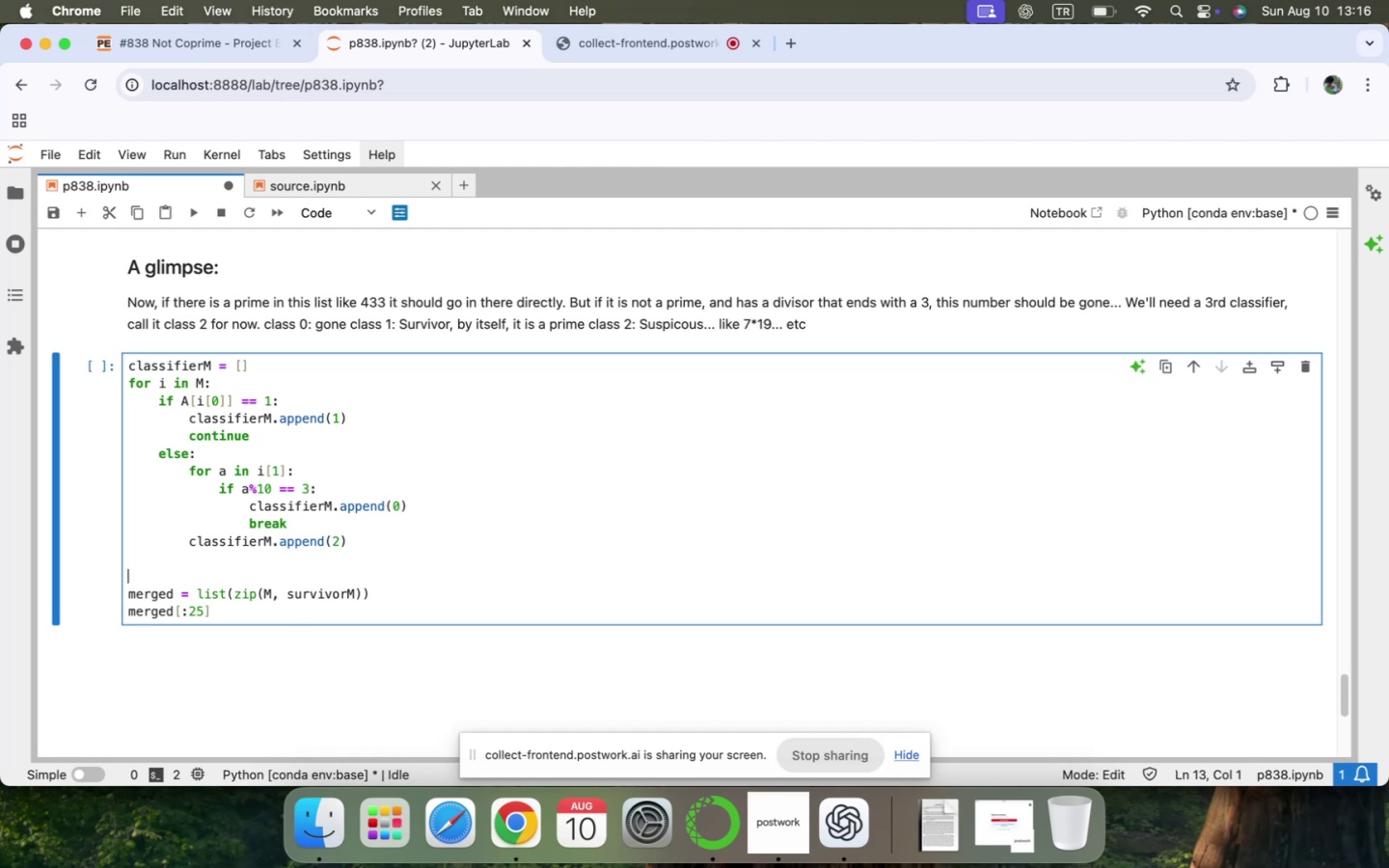 
key(ArrowDown)
 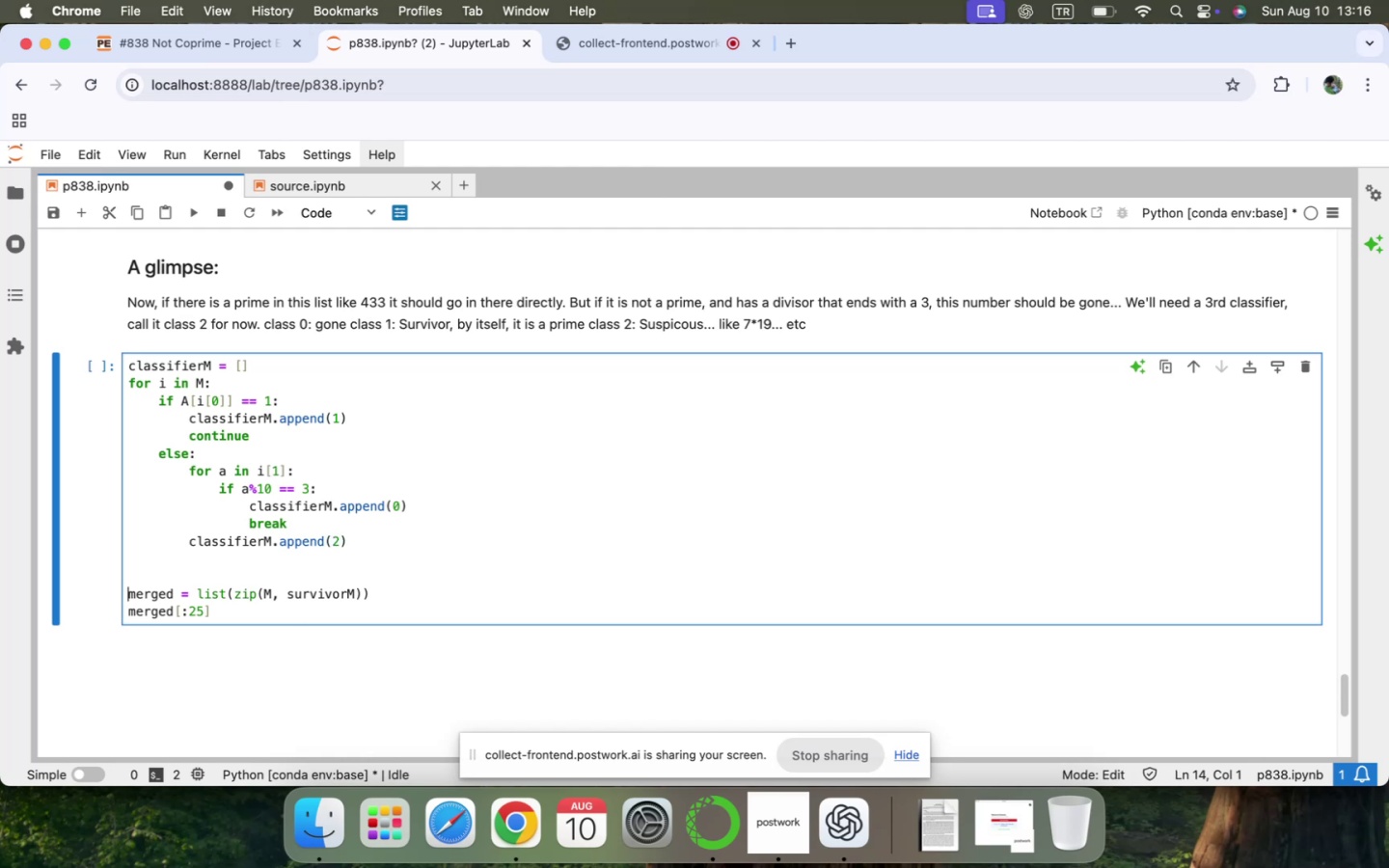 
hold_key(key=ArrowRight, duration=1.5)
 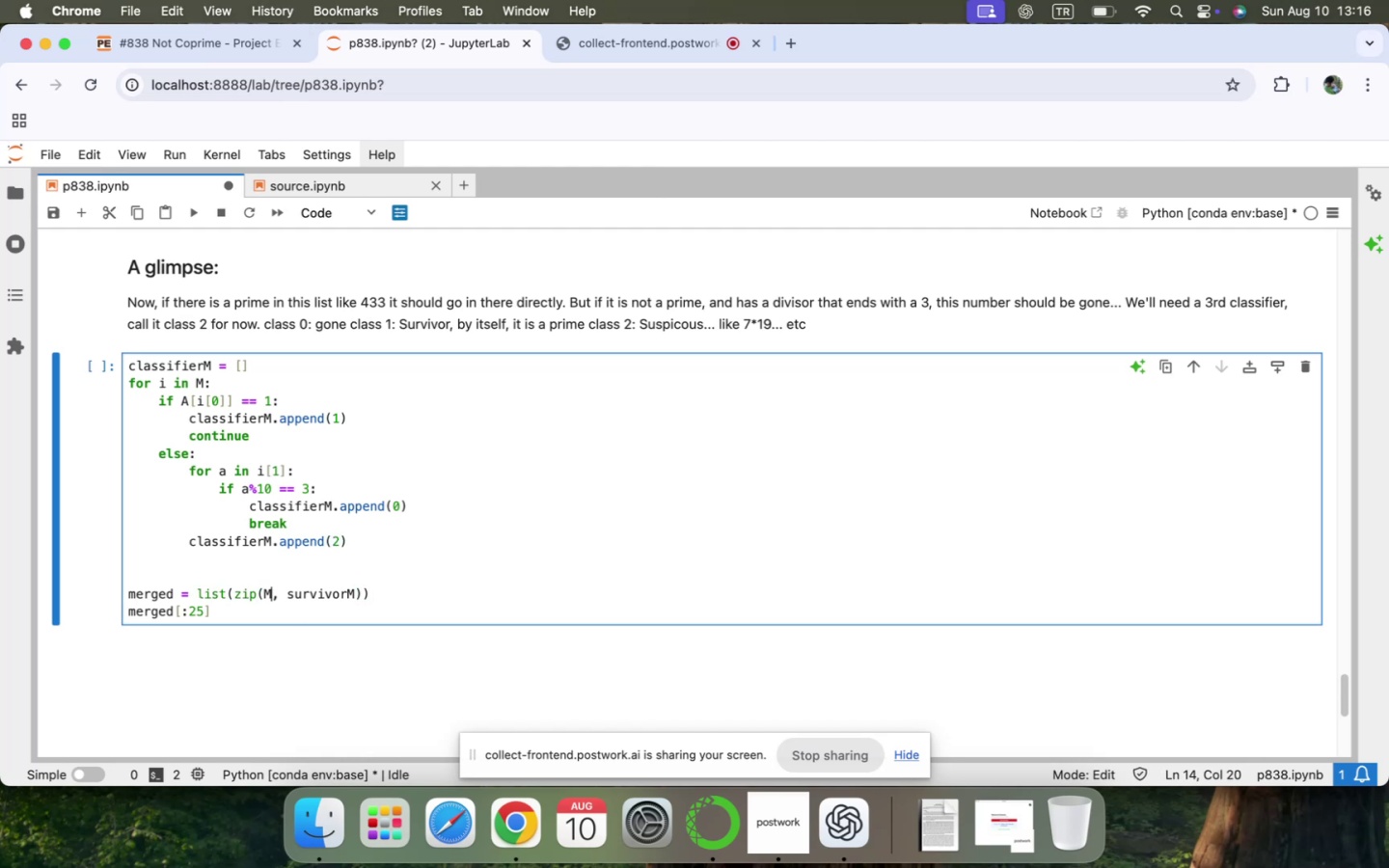 
hold_key(key=ArrowRight, duration=0.69)
 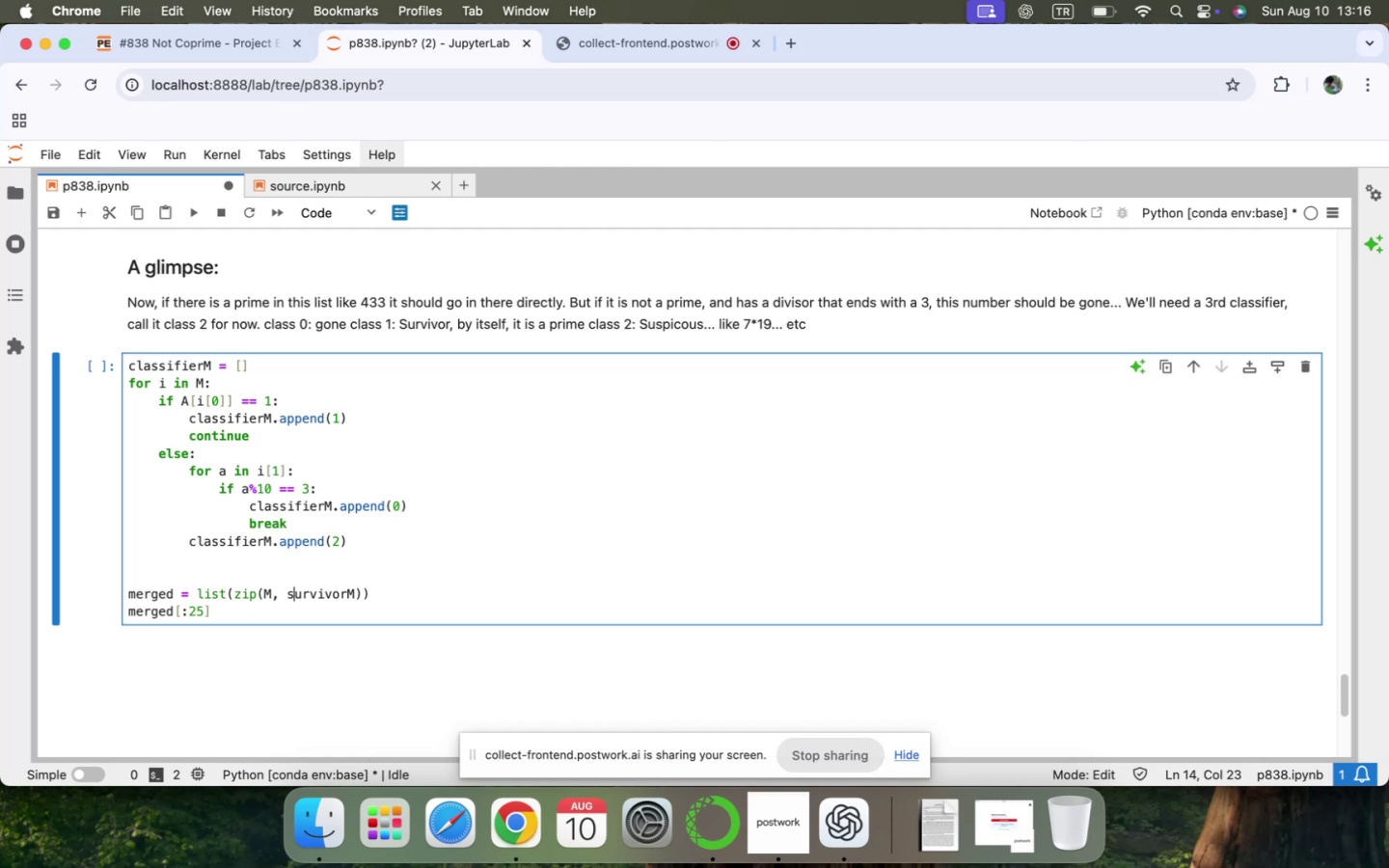 
hold_key(key=ArrowRight, duration=0.7)
 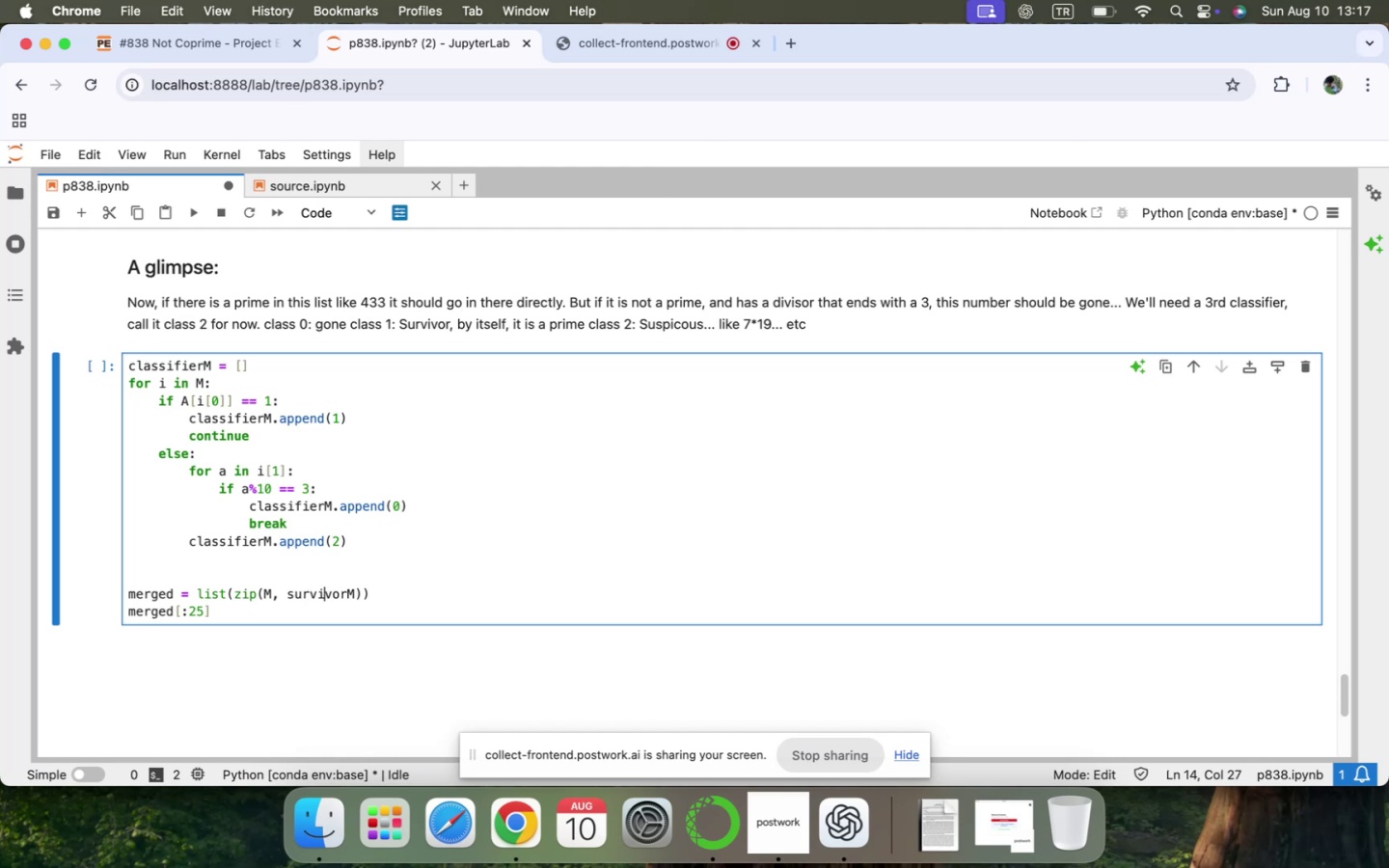 
key(ArrowLeft)
 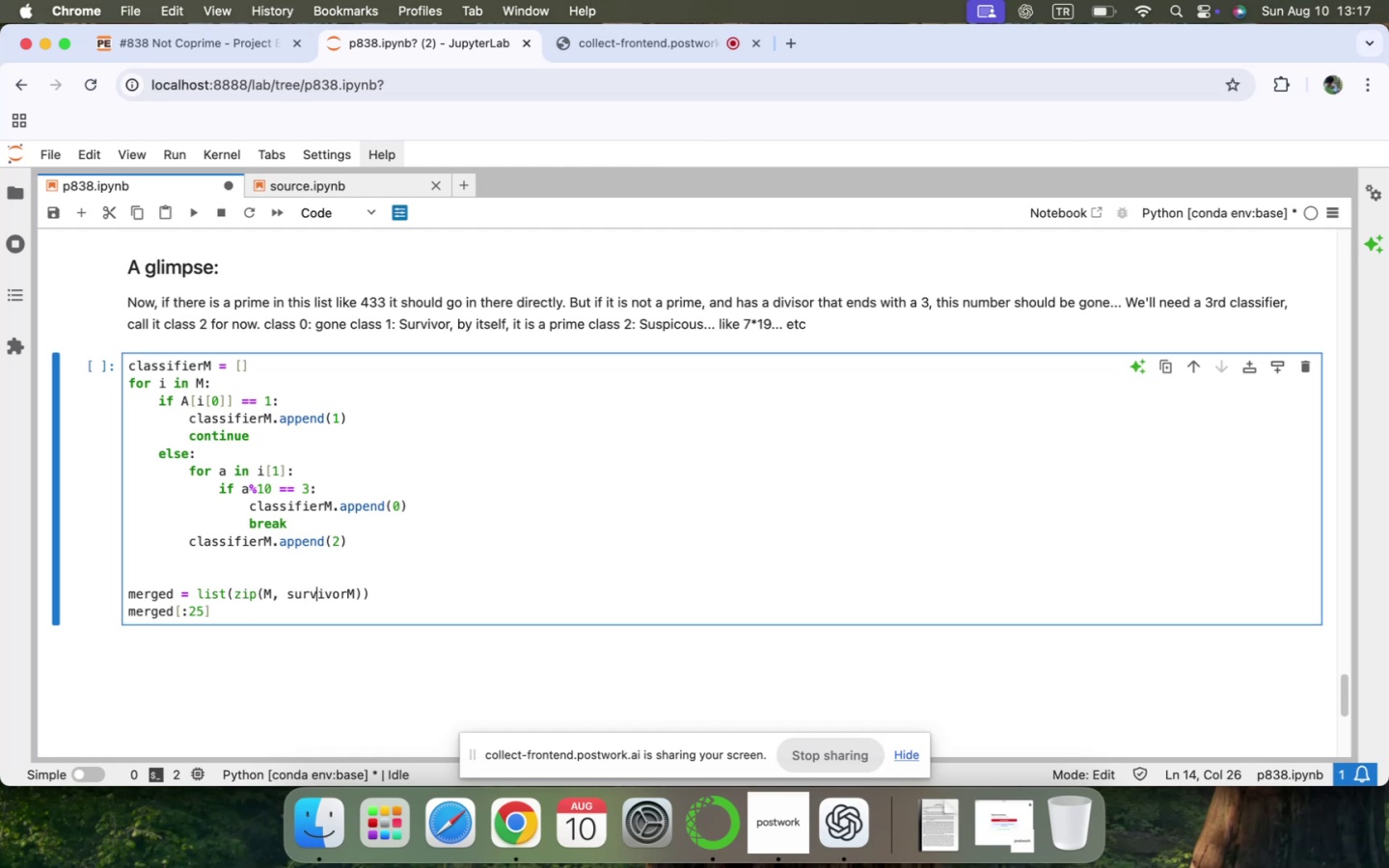 
key(ArrowRight)
 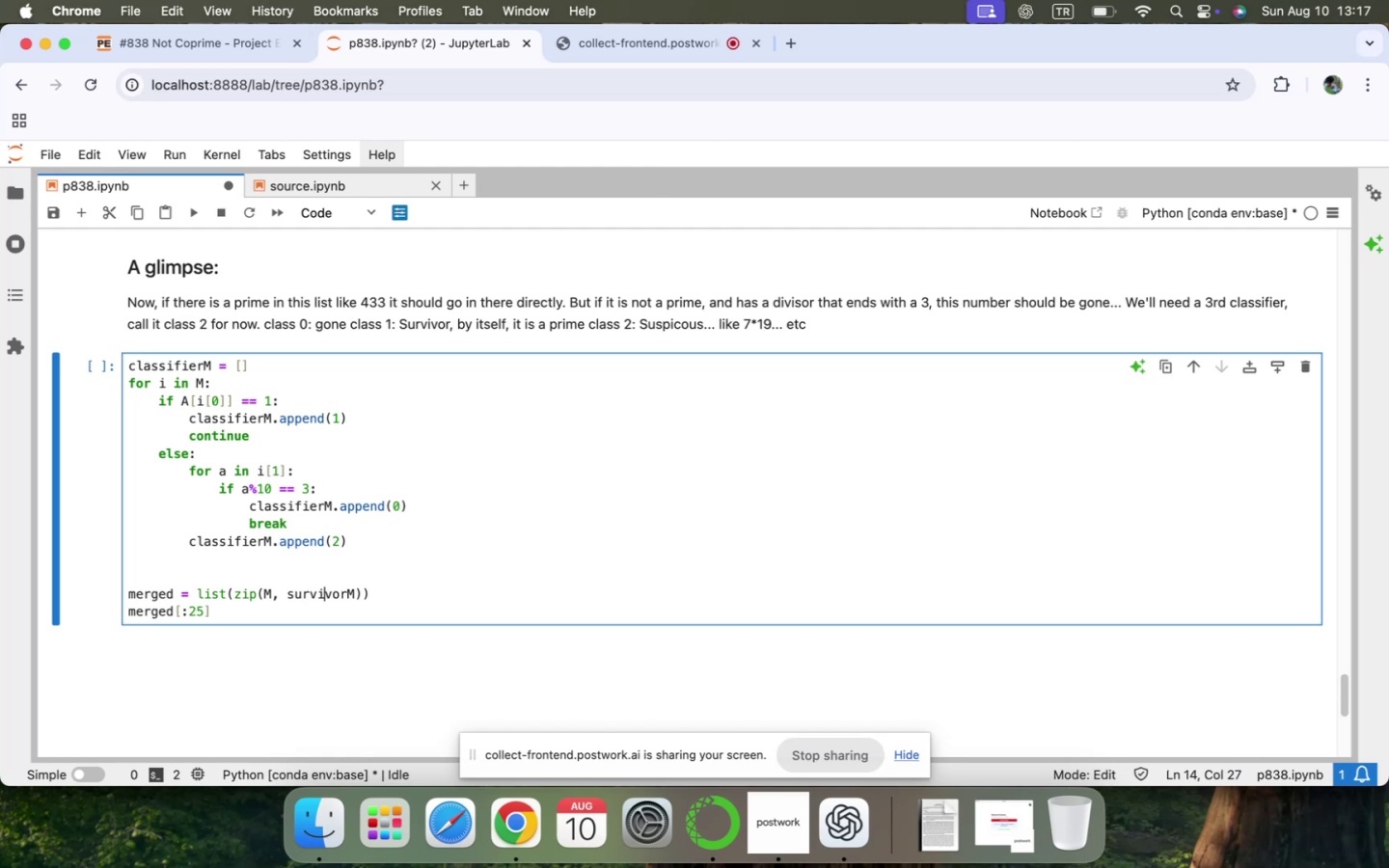 
key(ArrowRight)
 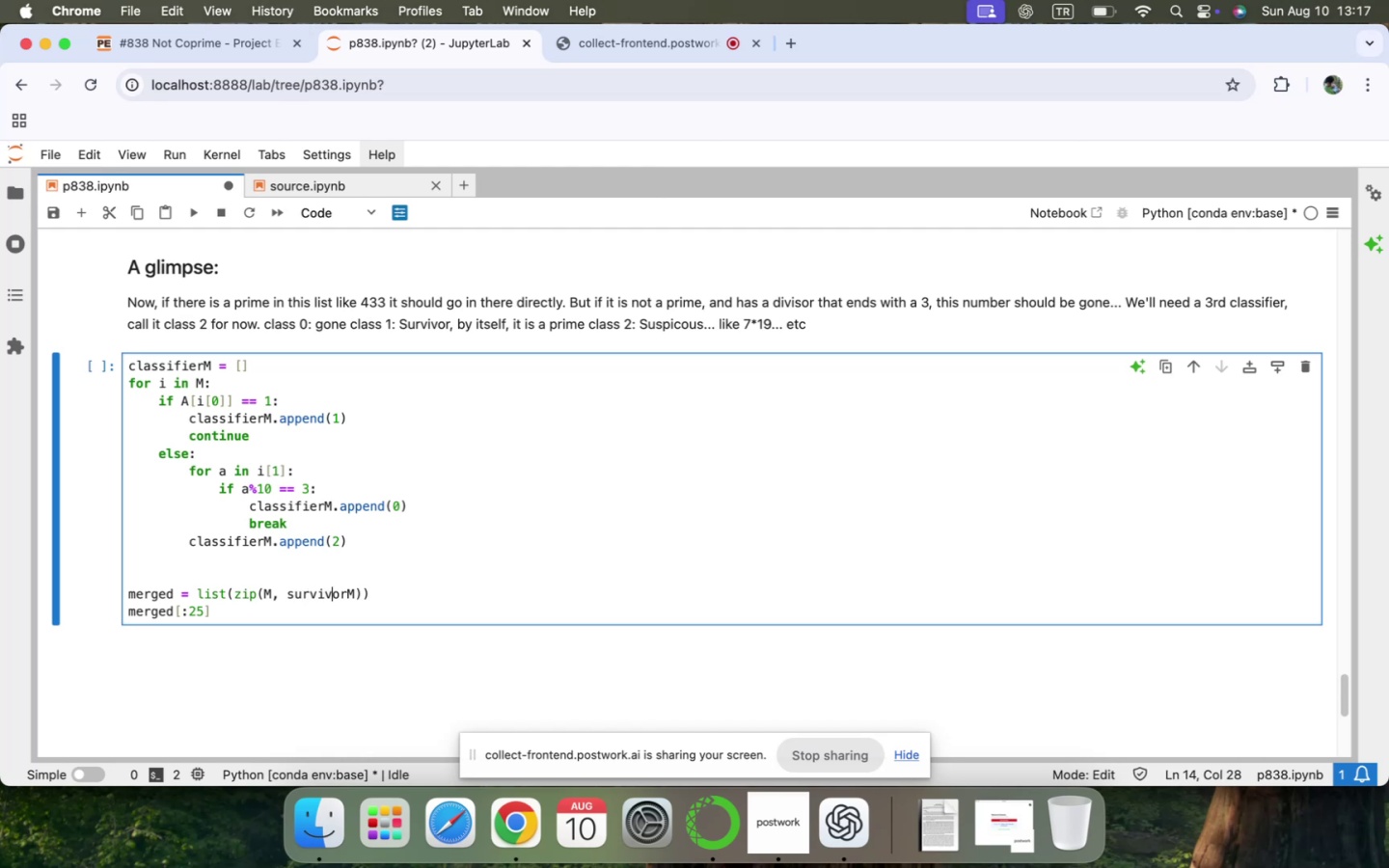 
key(ArrowRight)
 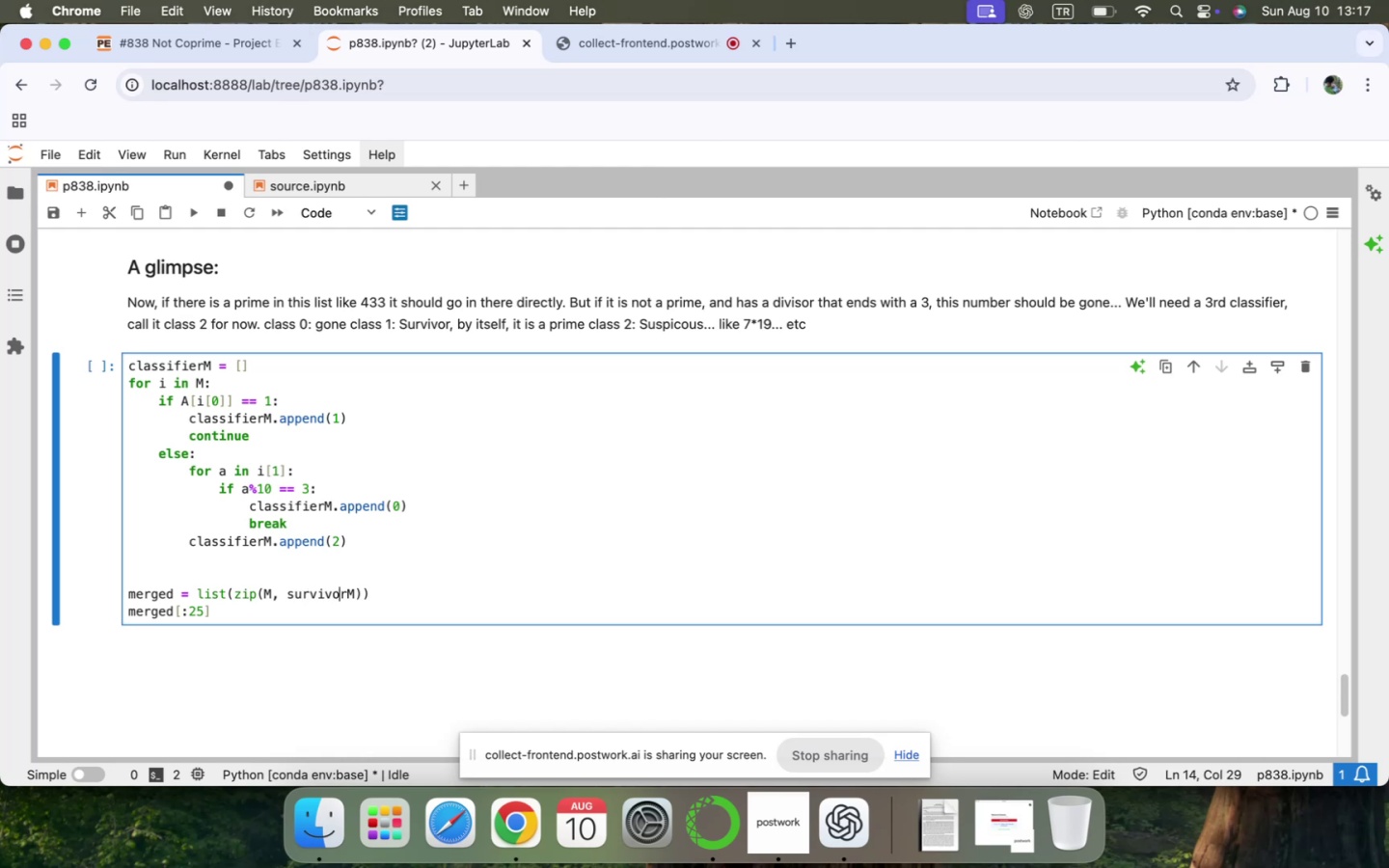 
key(ArrowRight)
 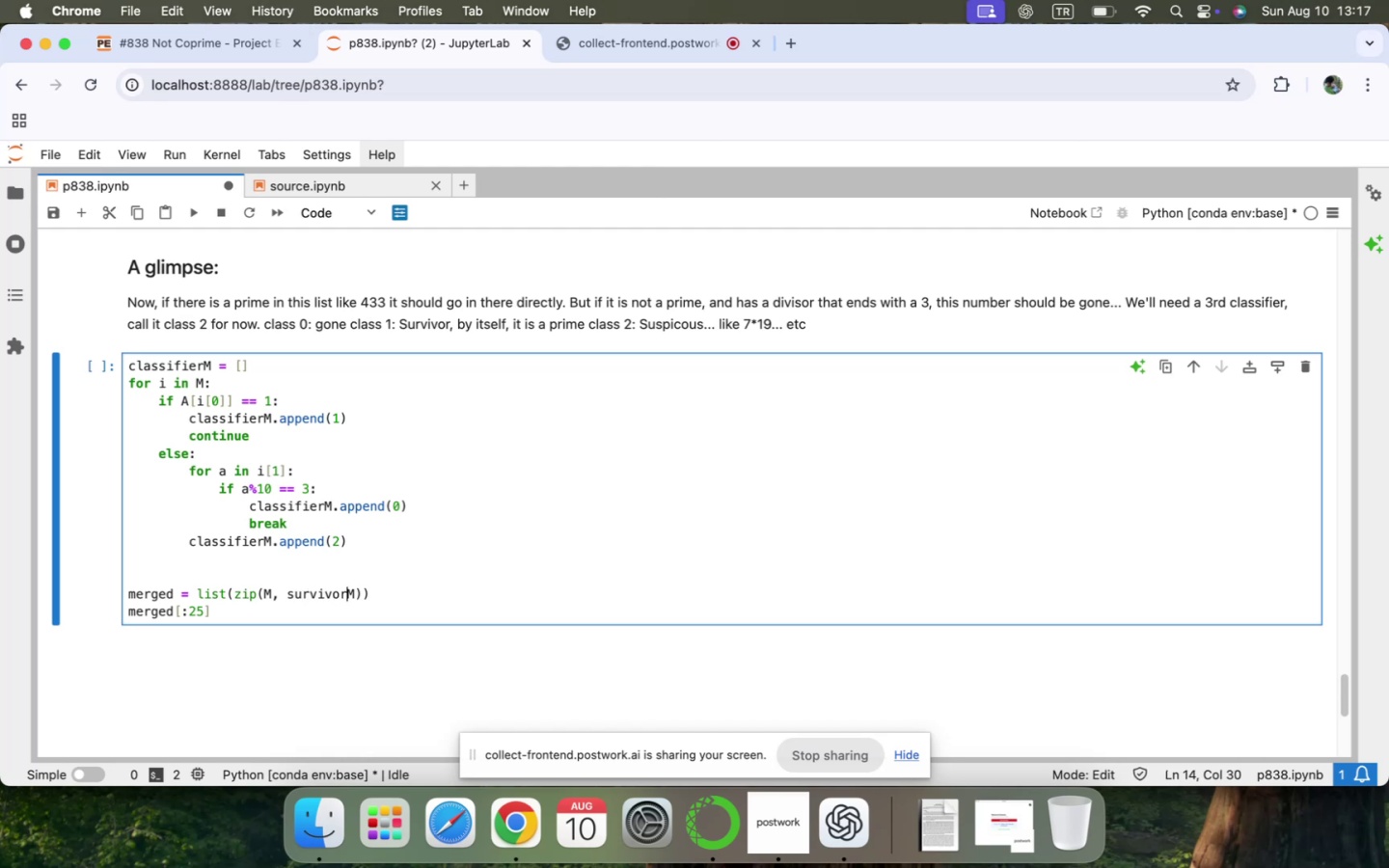 
key(ArrowRight)
 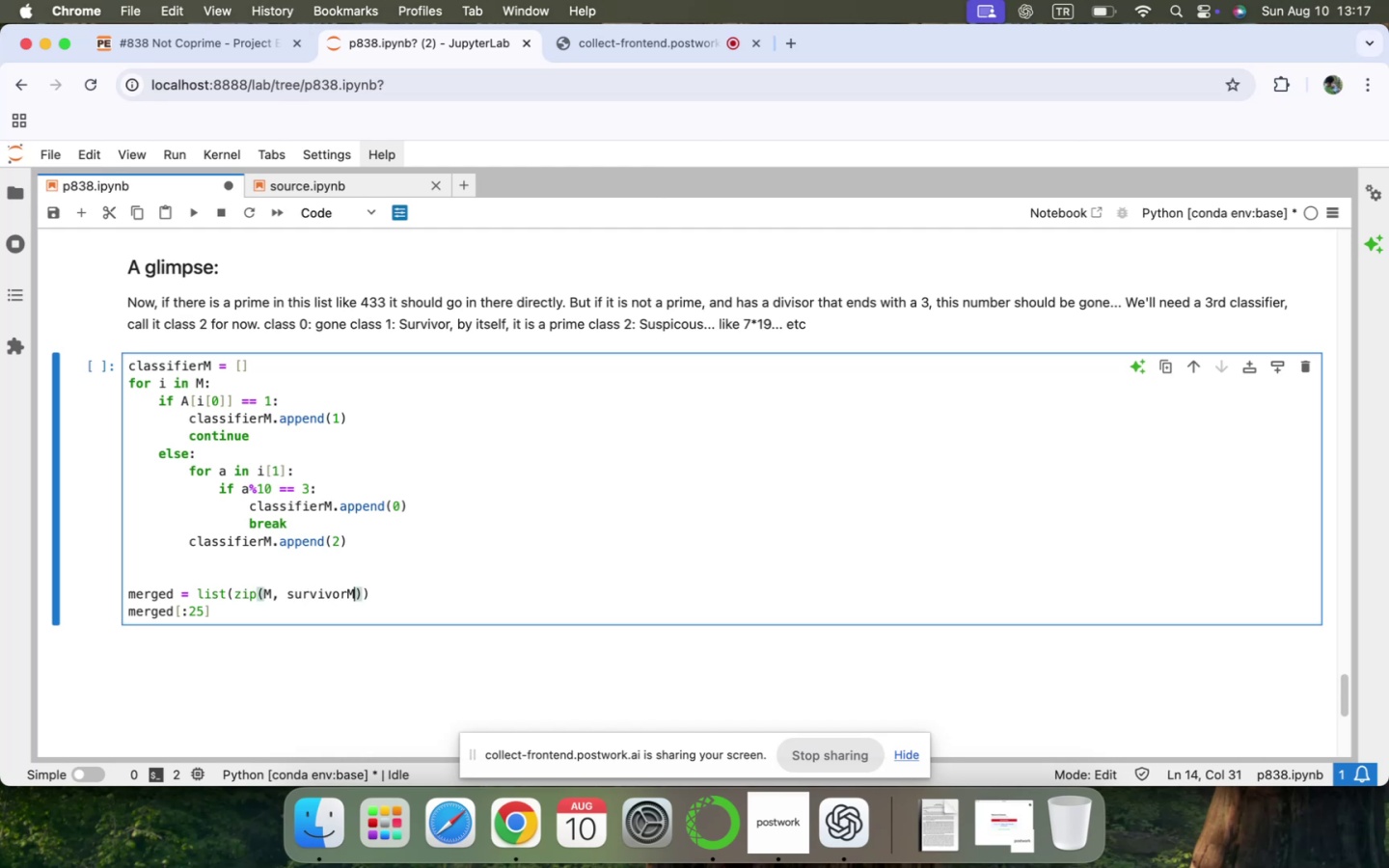 
key(ArrowLeft)
 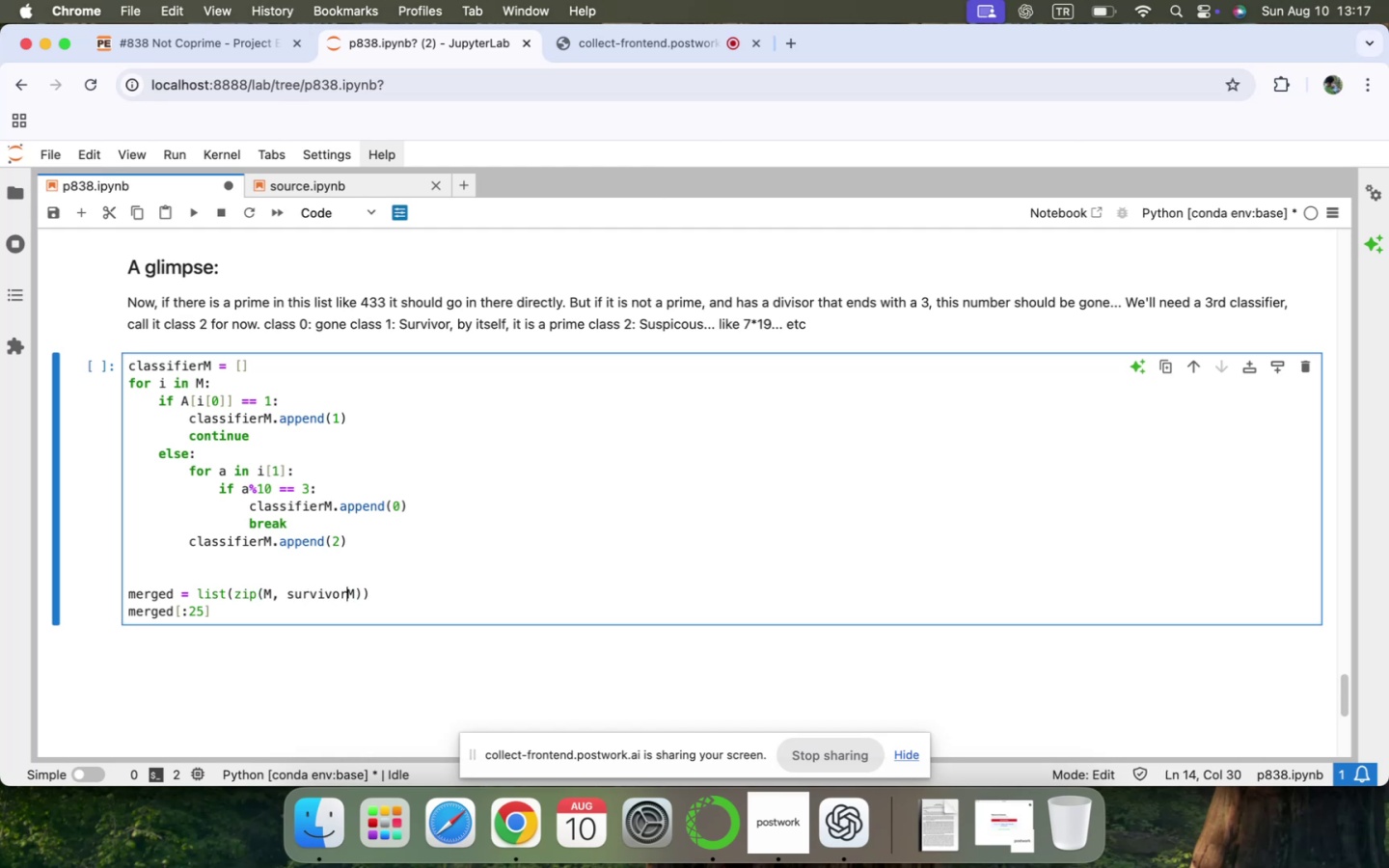 
key(Backspace)
key(Backspace)
key(Backspace)
key(Backspace)
key(Backspace)
key(Backspace)
key(Backspace)
key(Backspace)
type(classifier)
 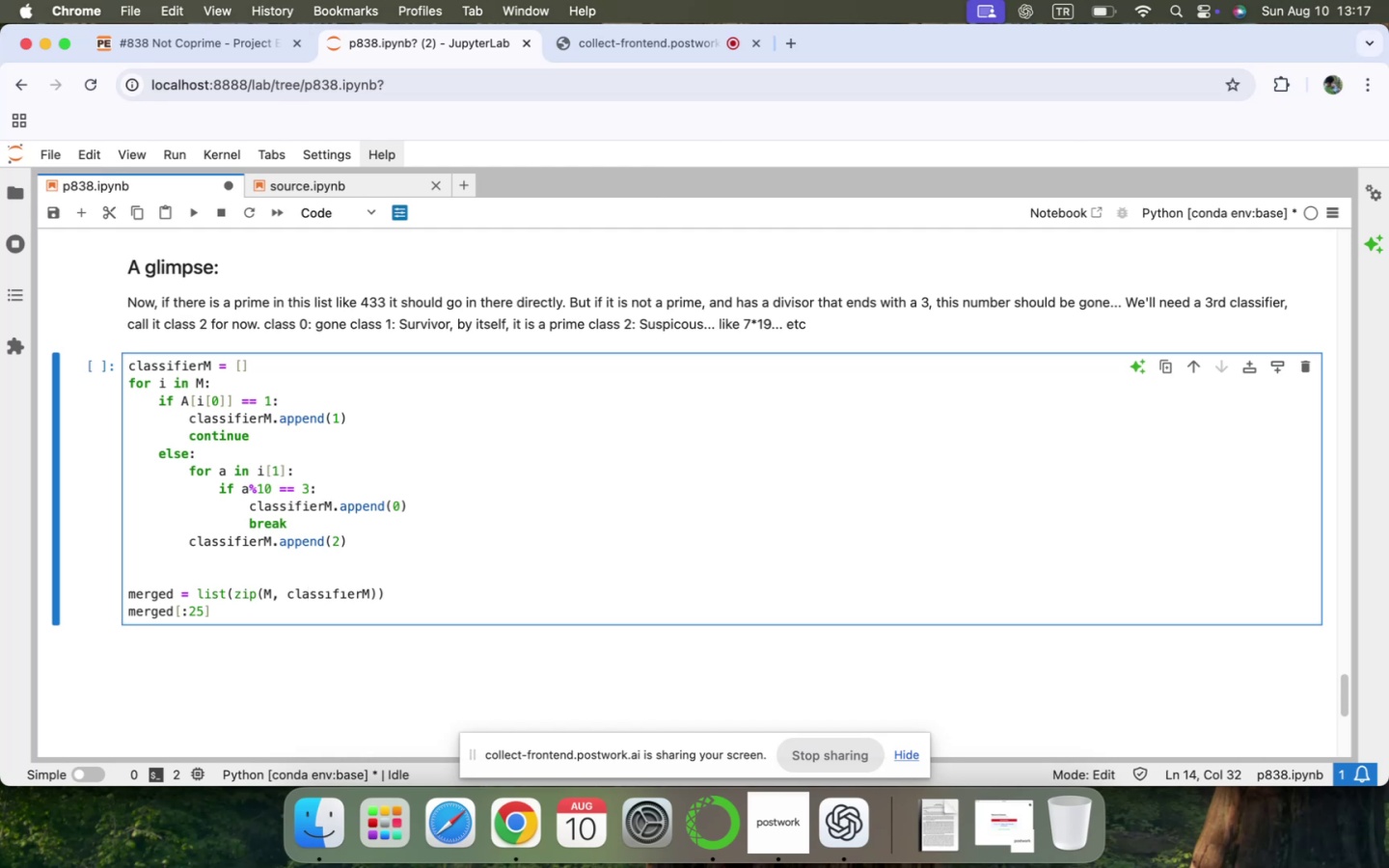 
key(ArrowDown)
 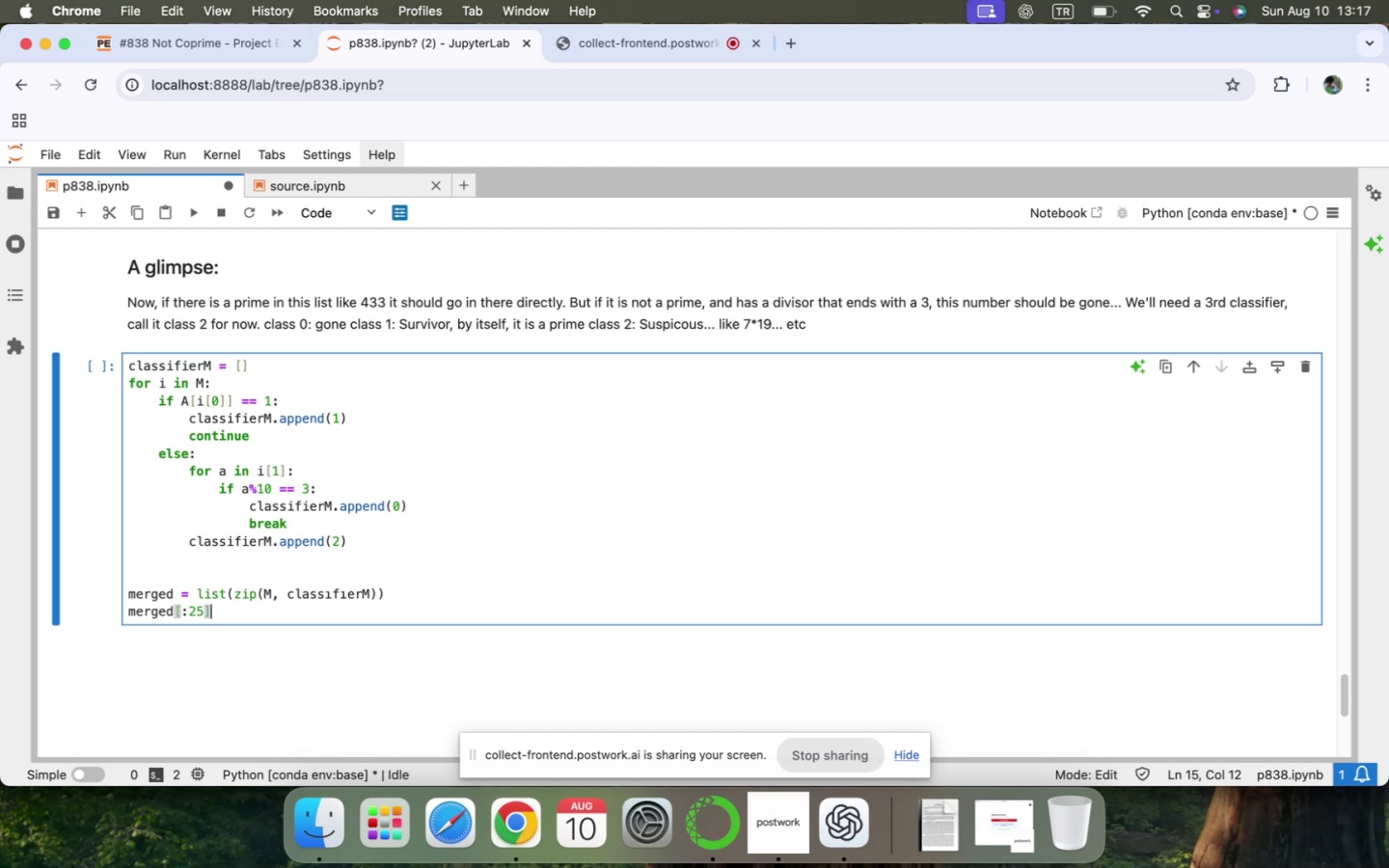 
key(ArrowLeft)
 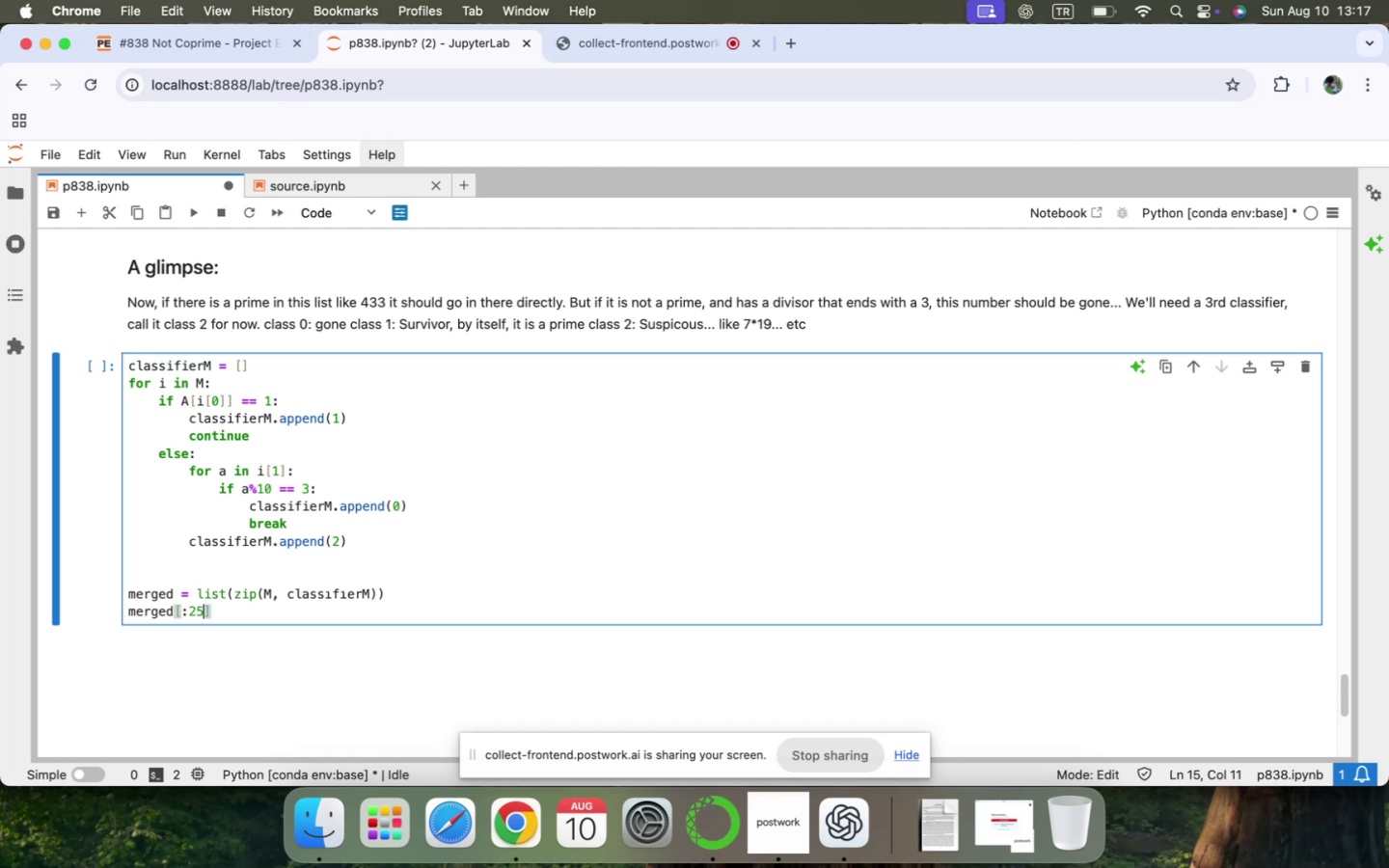 
key(Shift+ShiftLeft)
 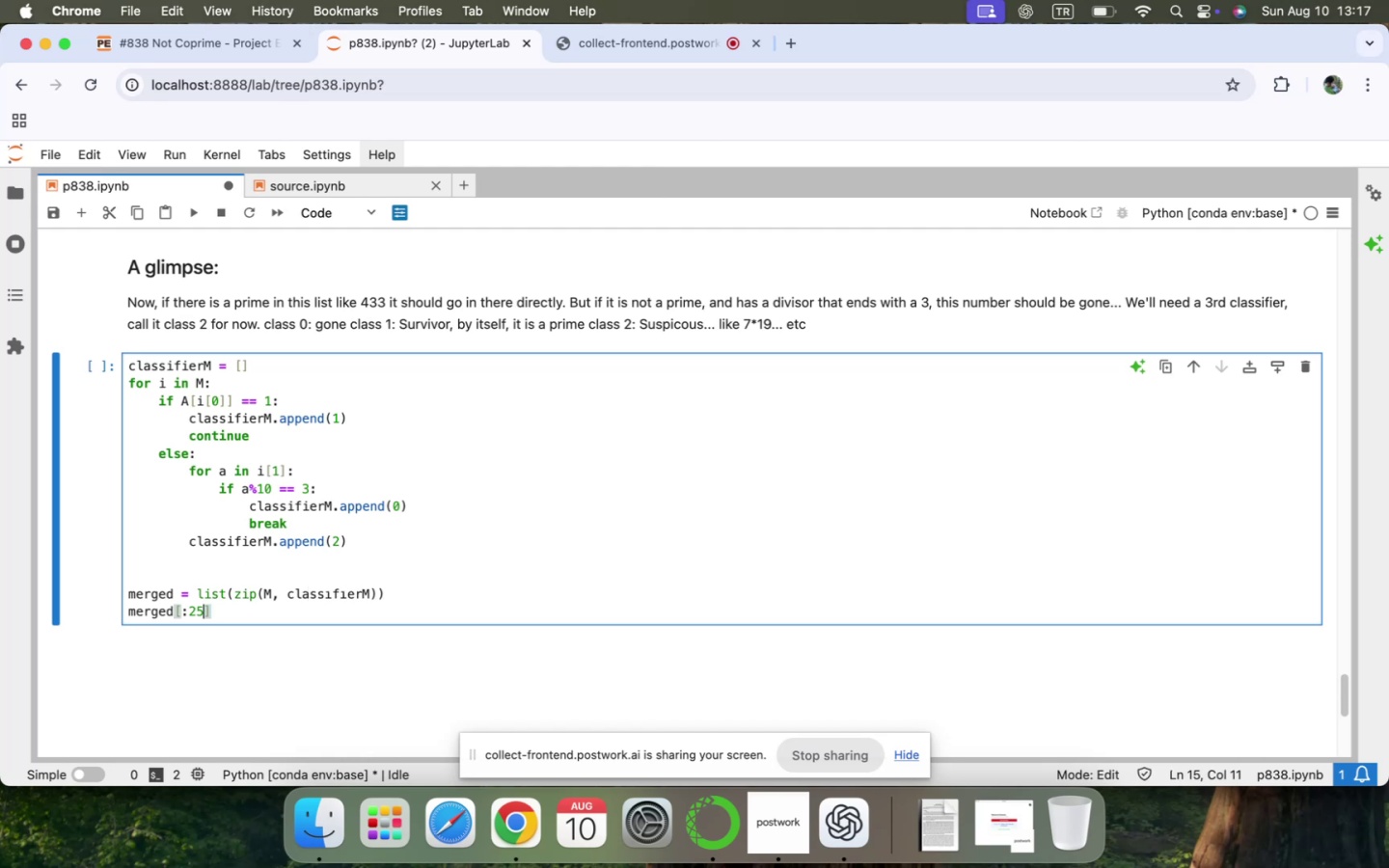 
key(Shift+Enter)
 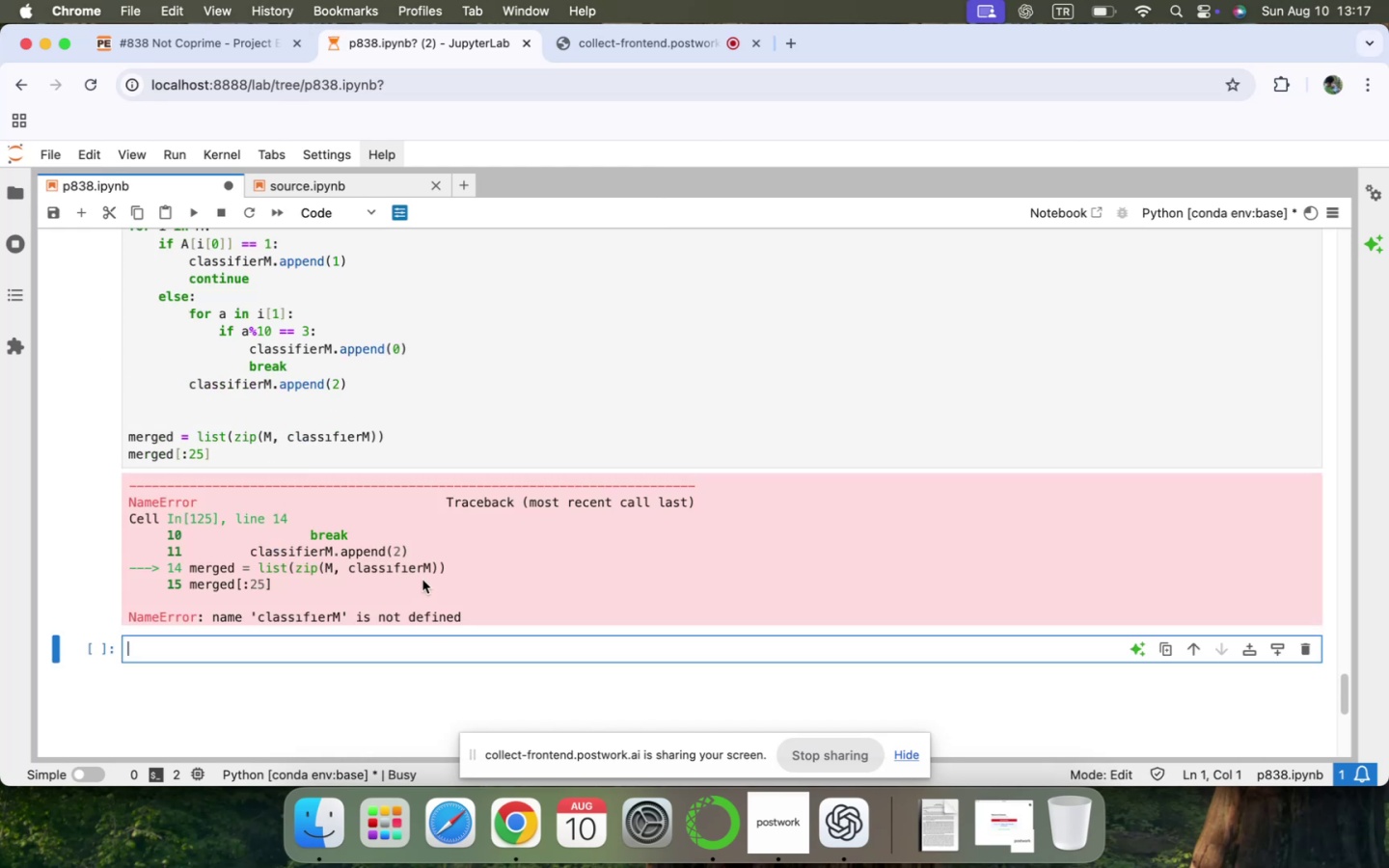 
scroll: coordinate [422, 578], scroll_direction: up, amount: 10.0
 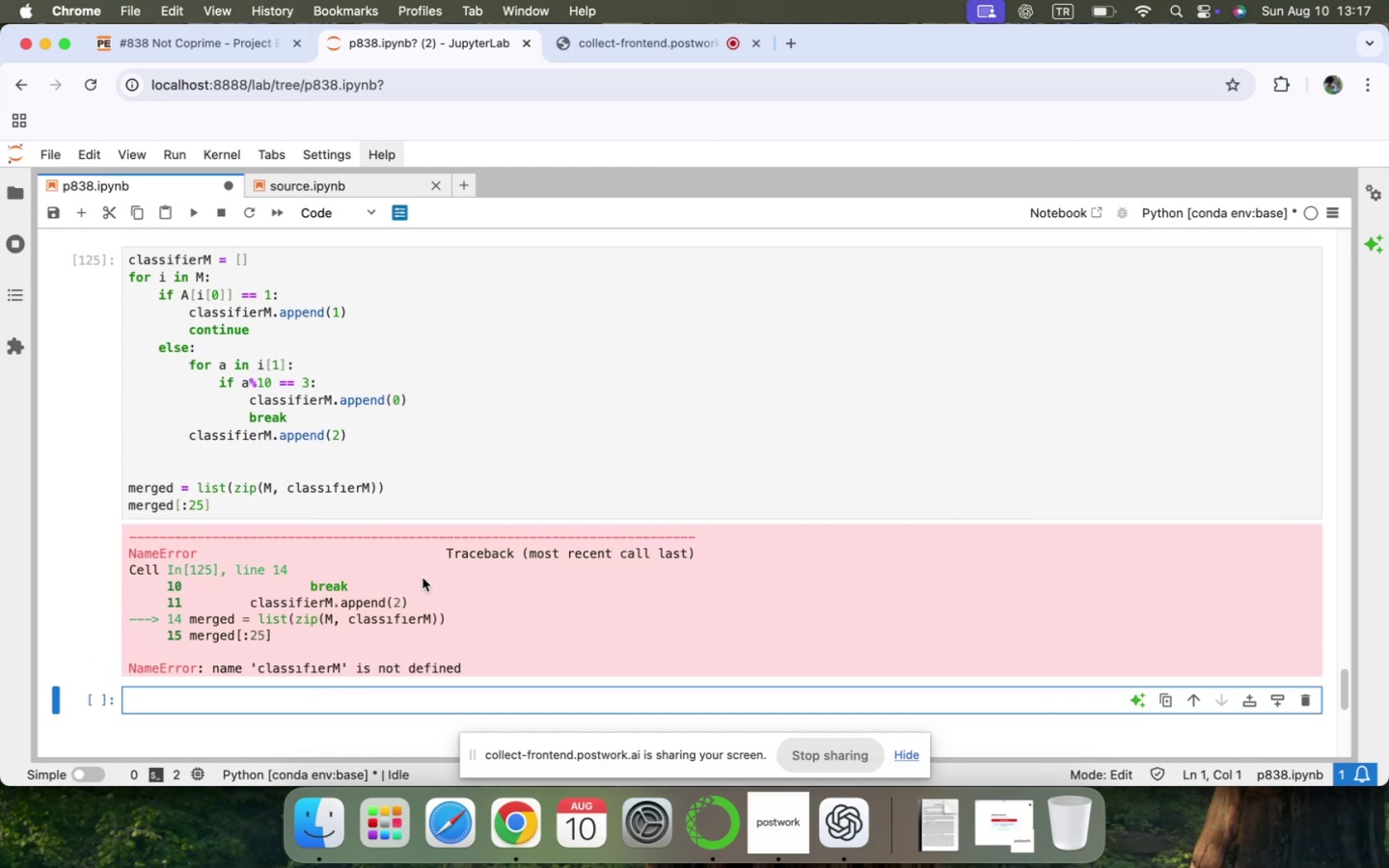 
key(Fn)
 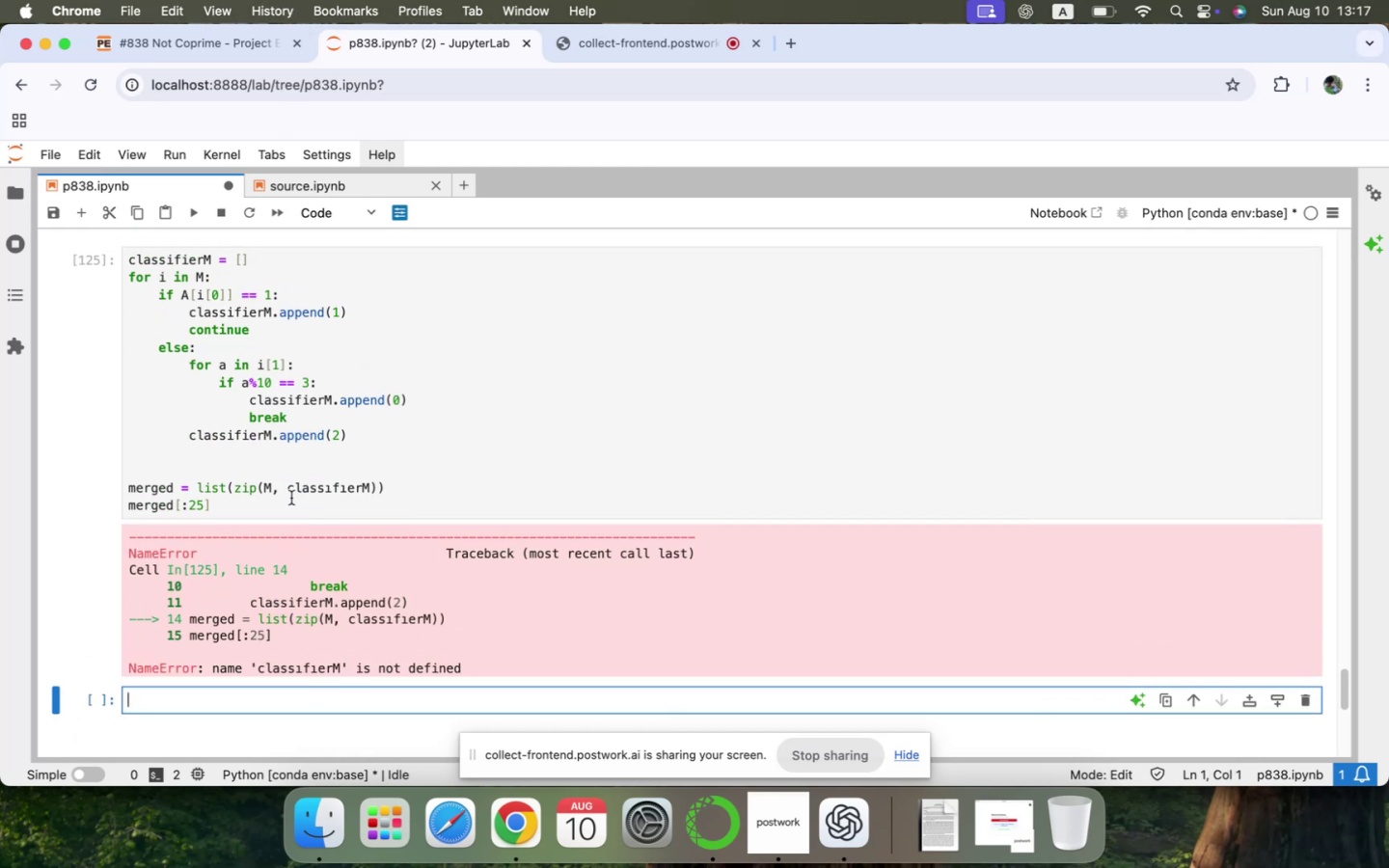 
left_click([332, 491])
 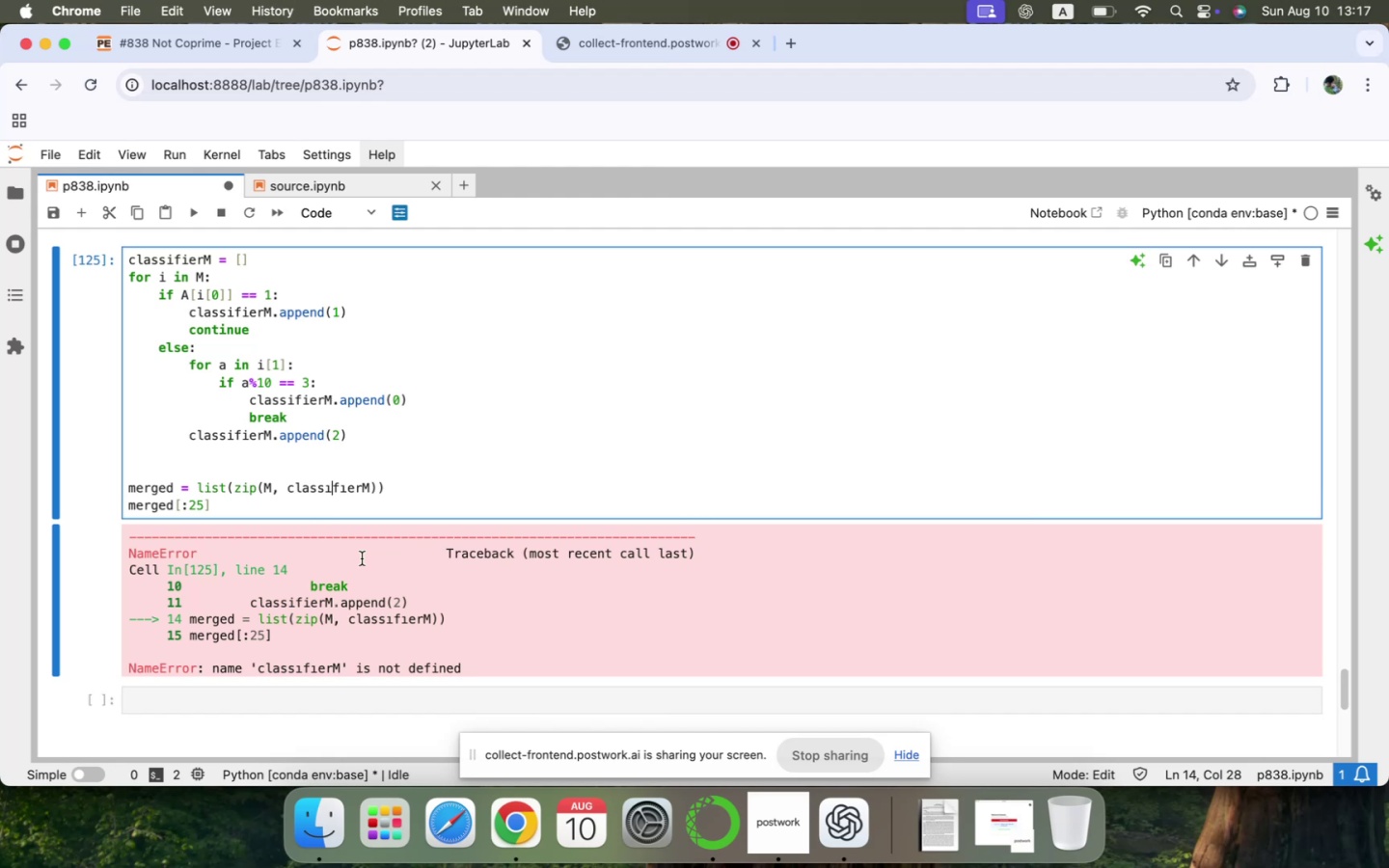 
key(Backspace)
 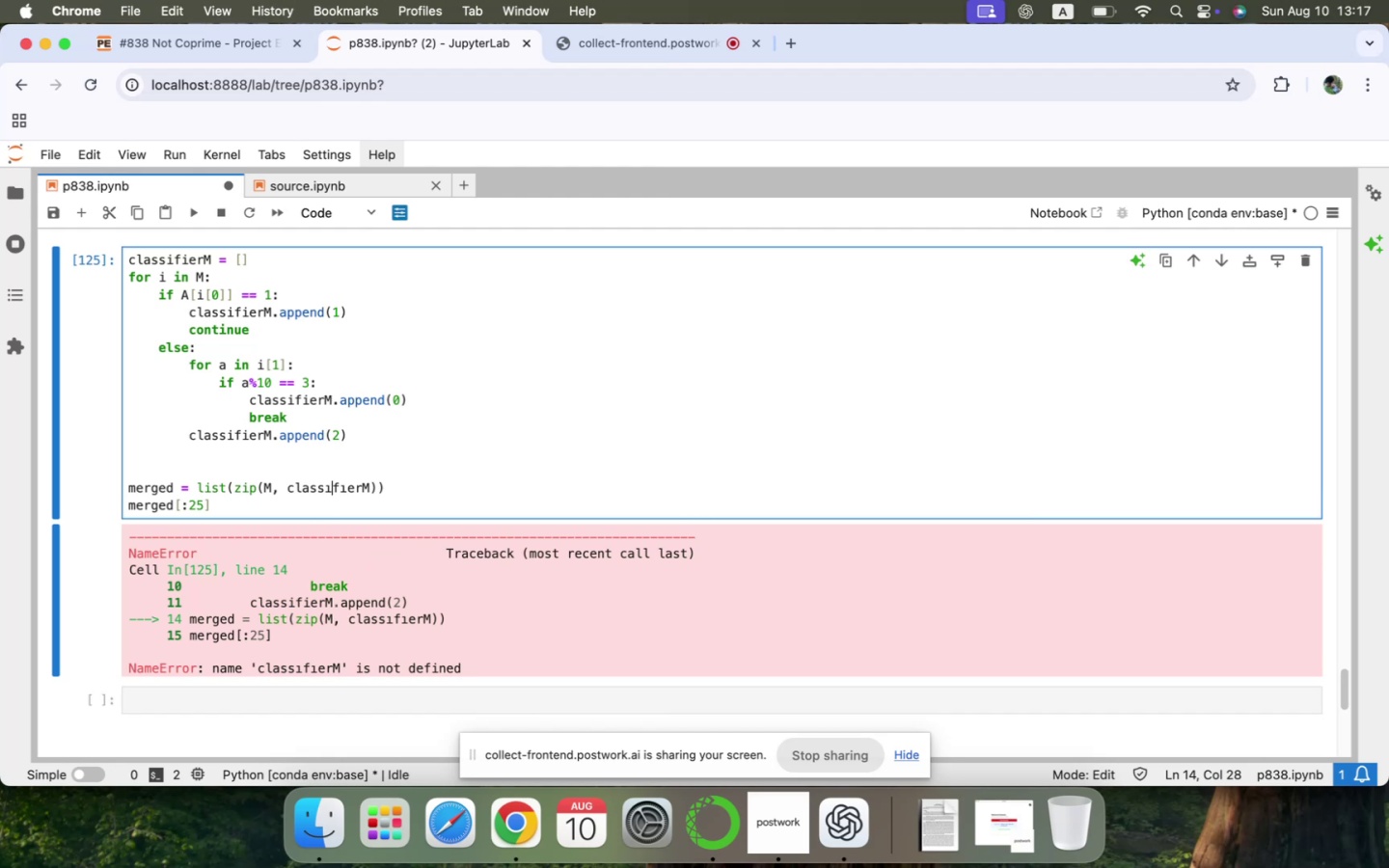 
key(I)
 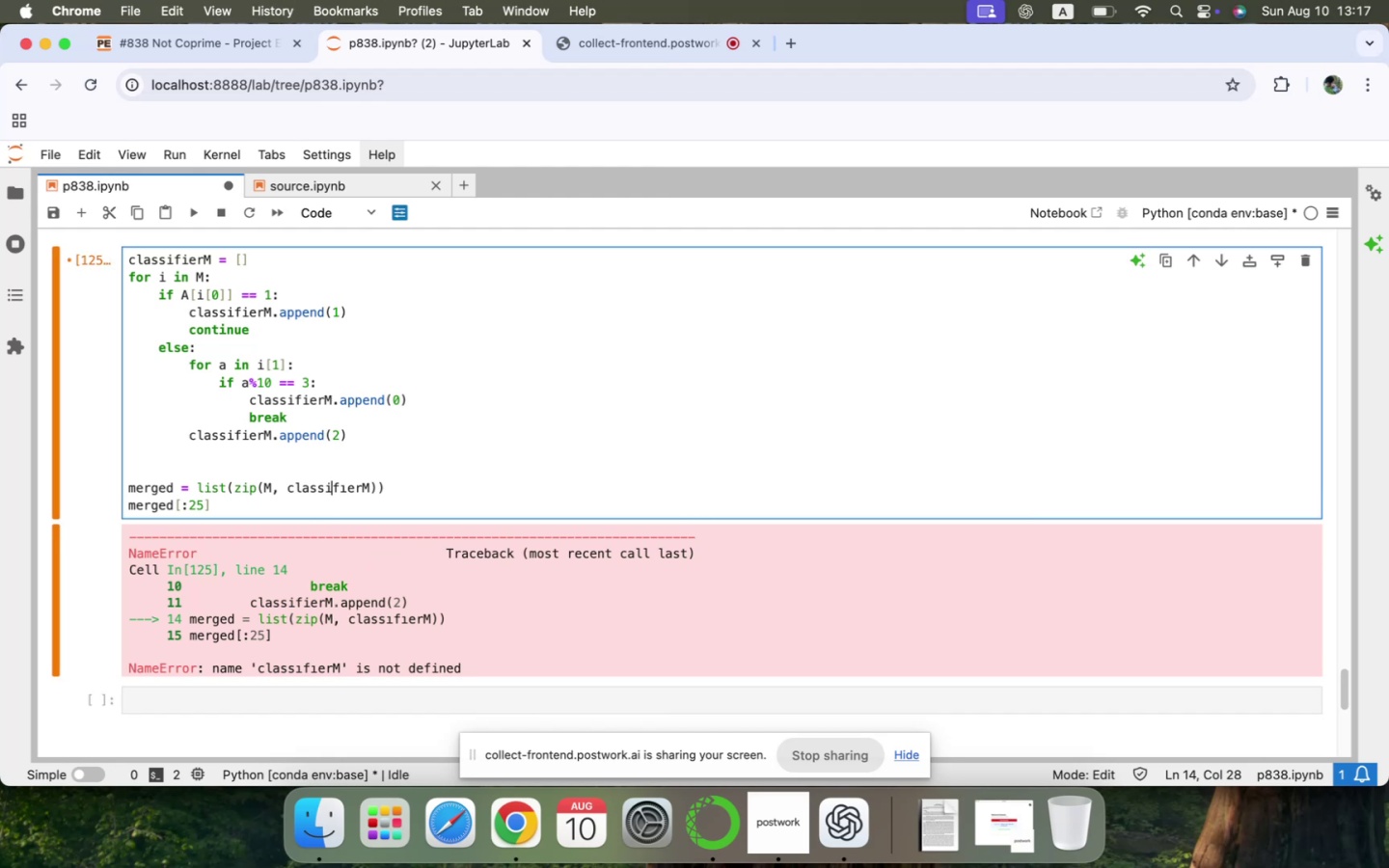 
key(ArrowRight)
 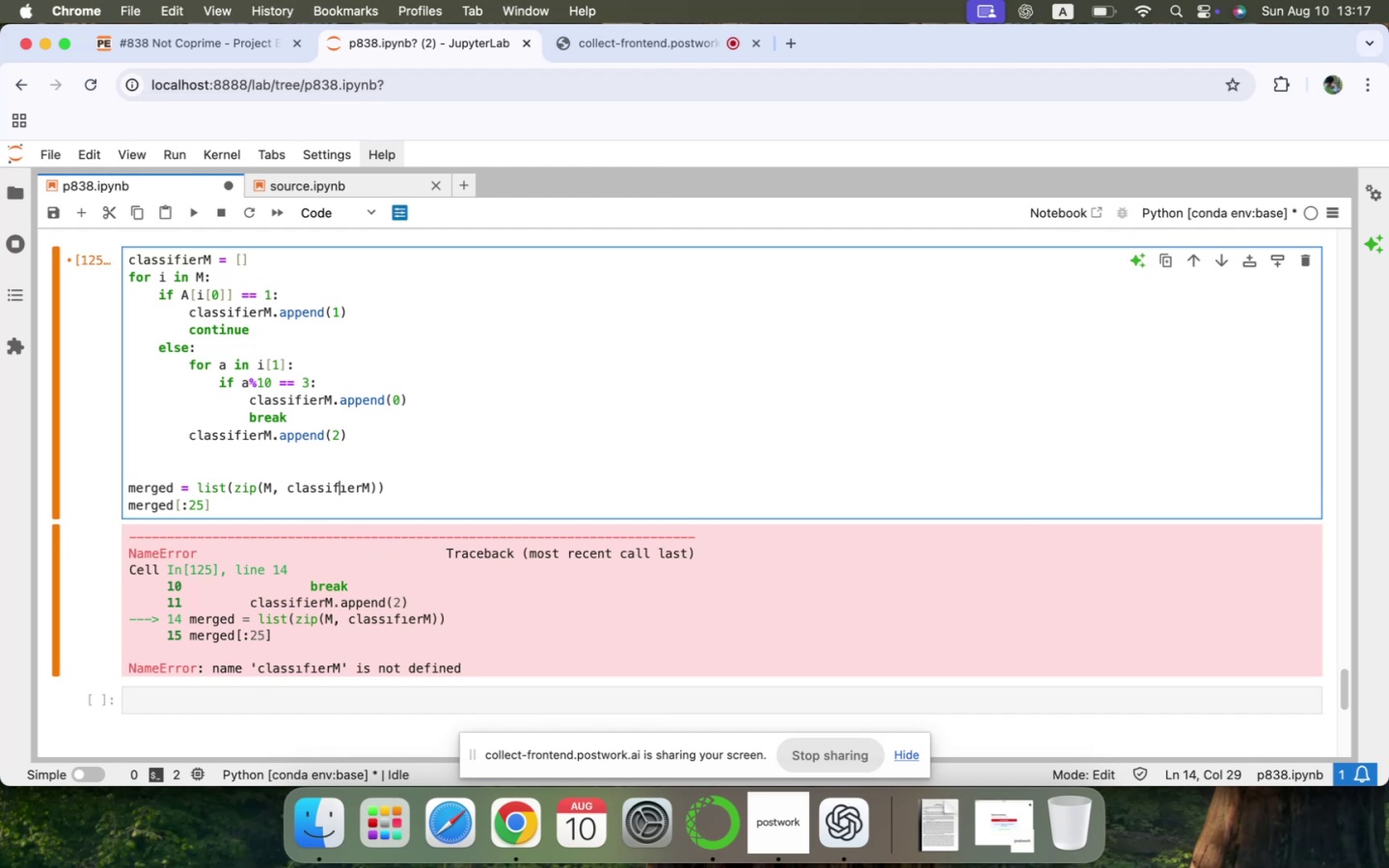 
key(ArrowRight)
 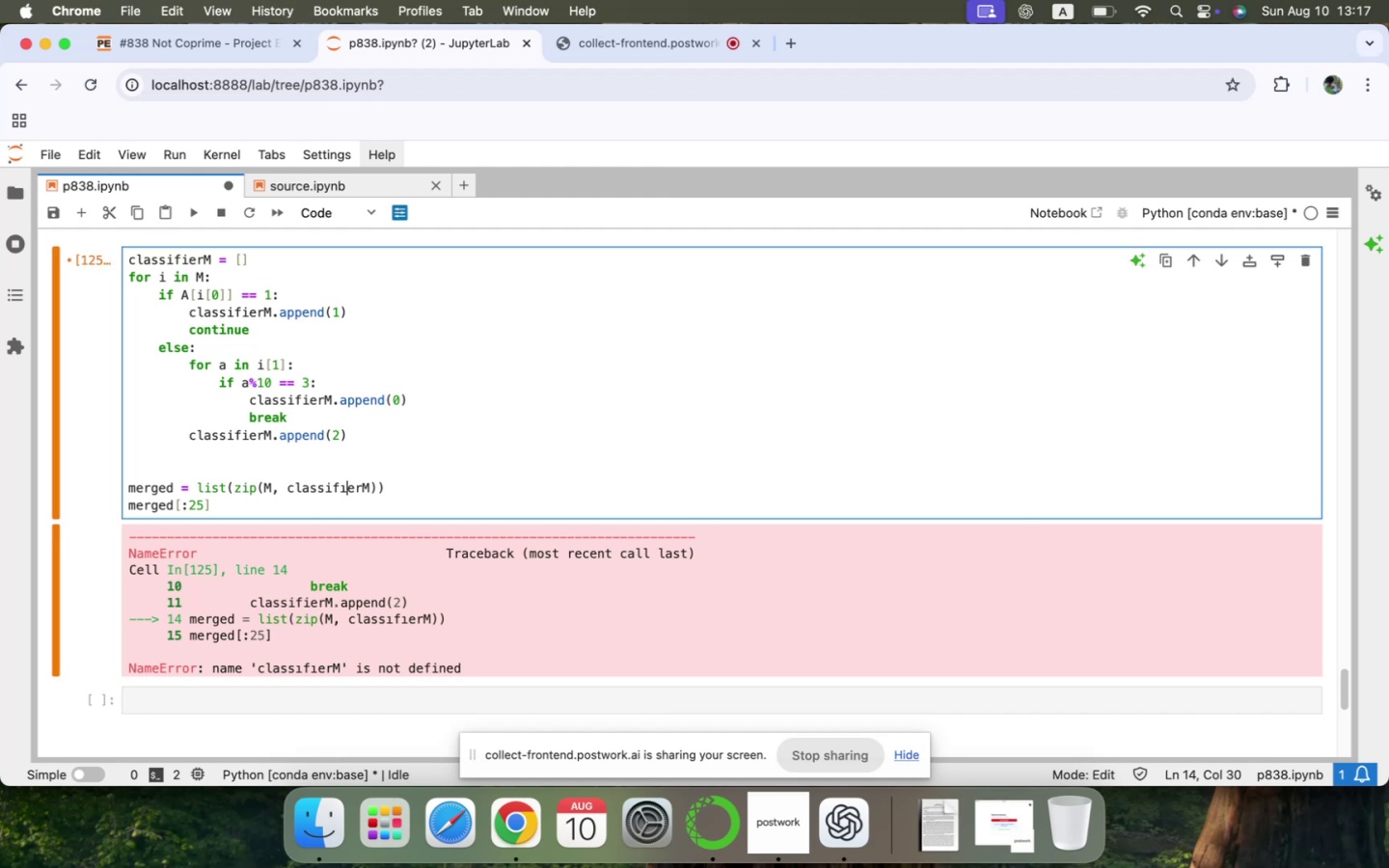 
key(Backspace)
 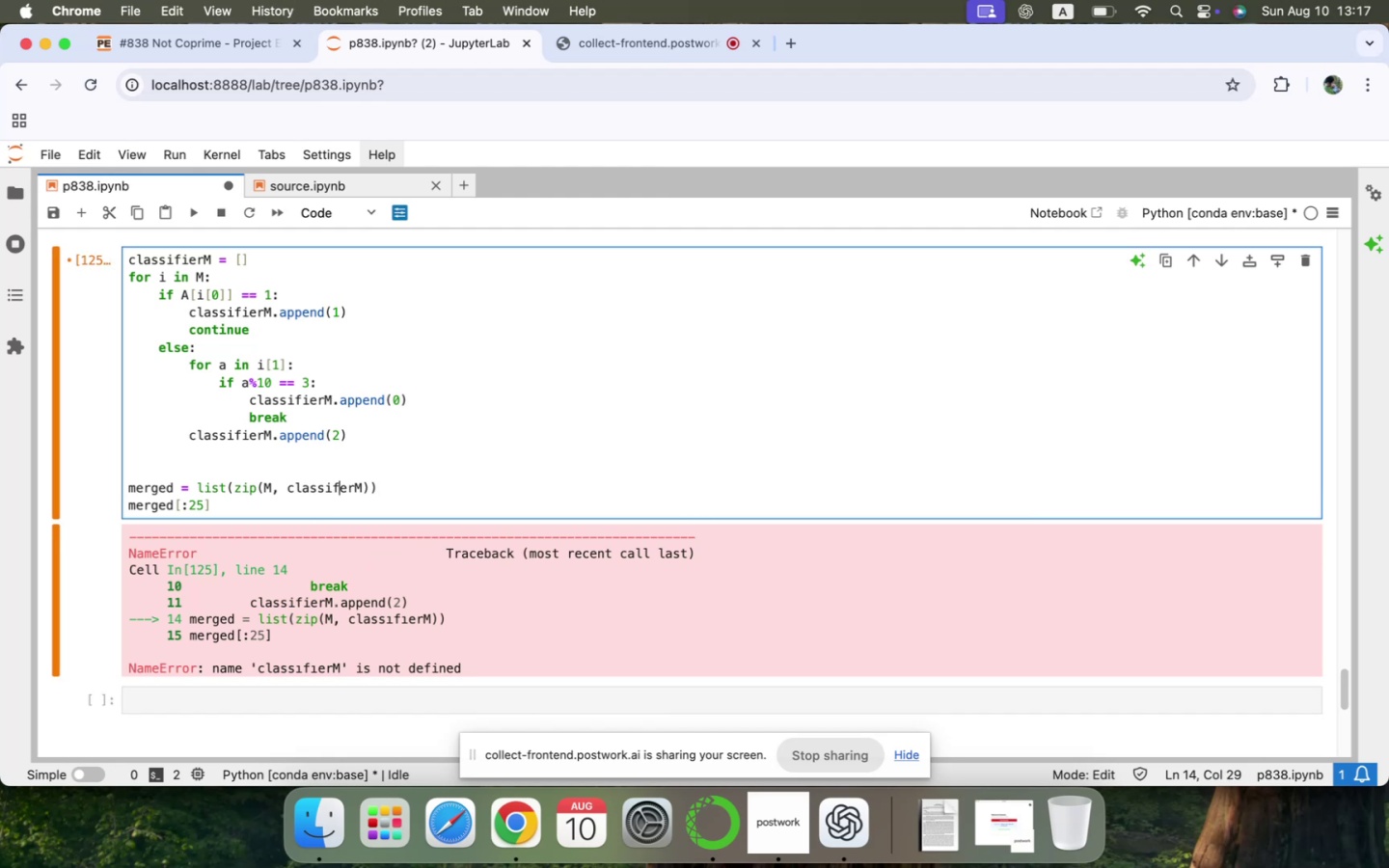 
key(I)
 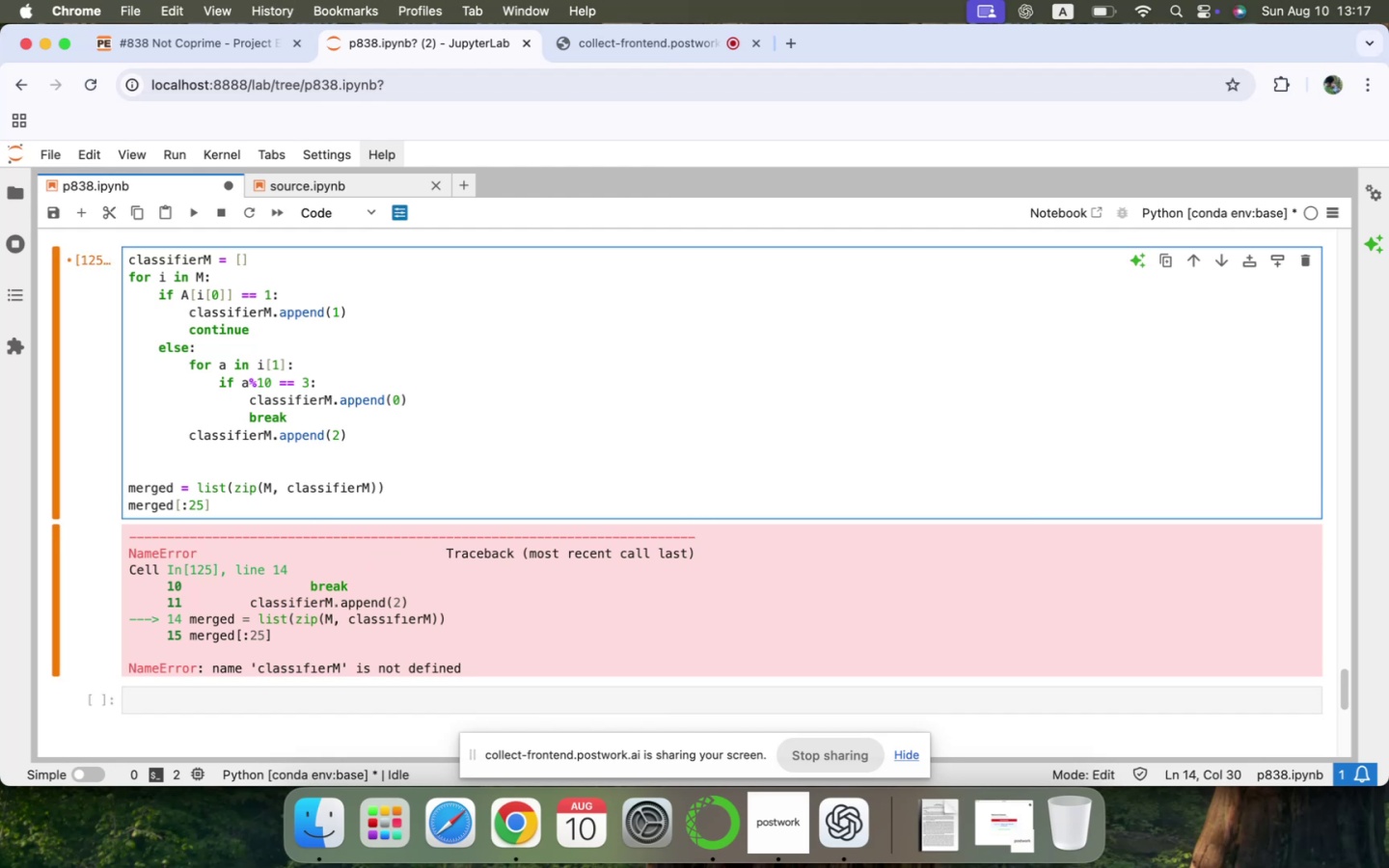 
key(Shift+ShiftRight)
 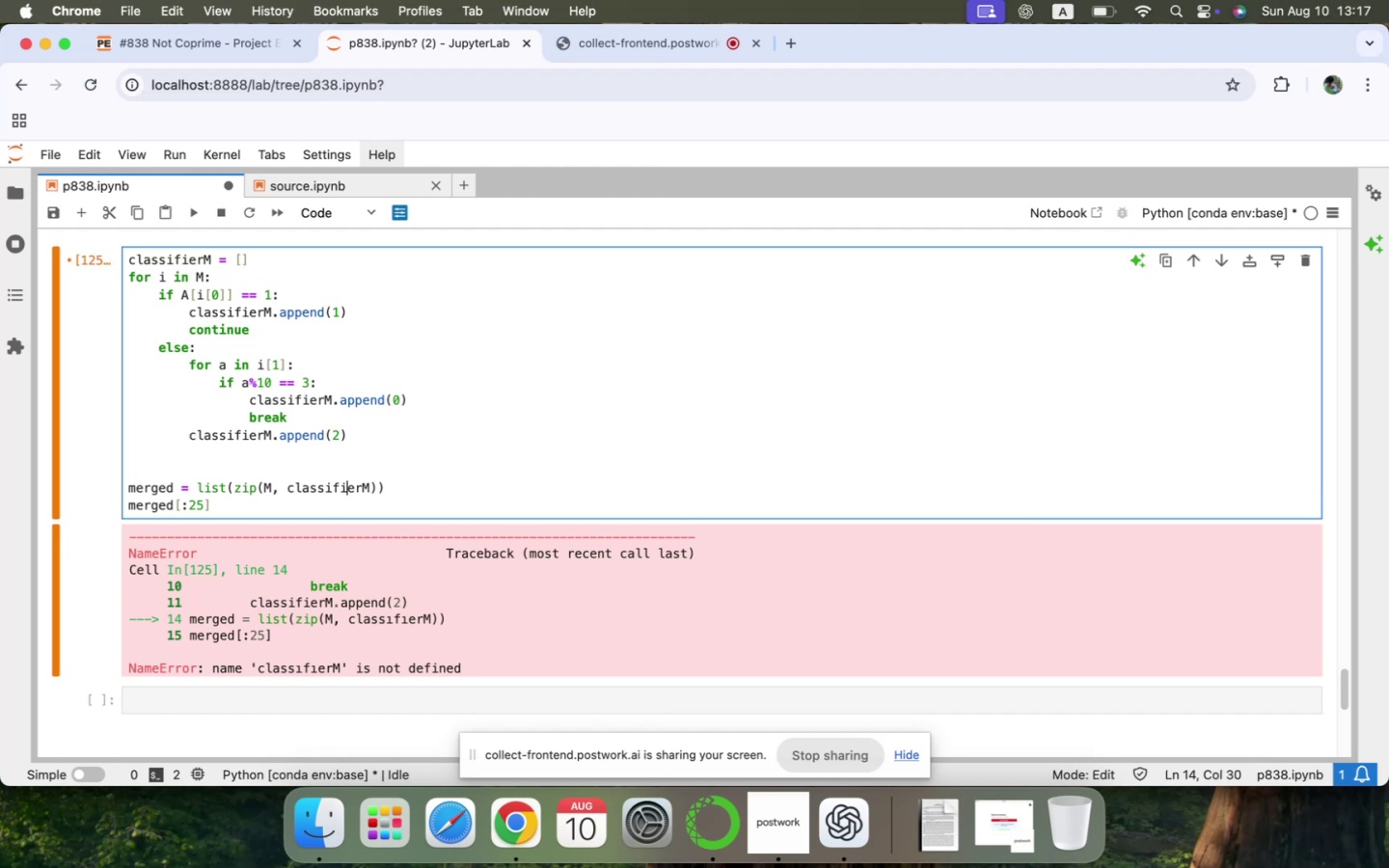 
key(Shift+Enter)
 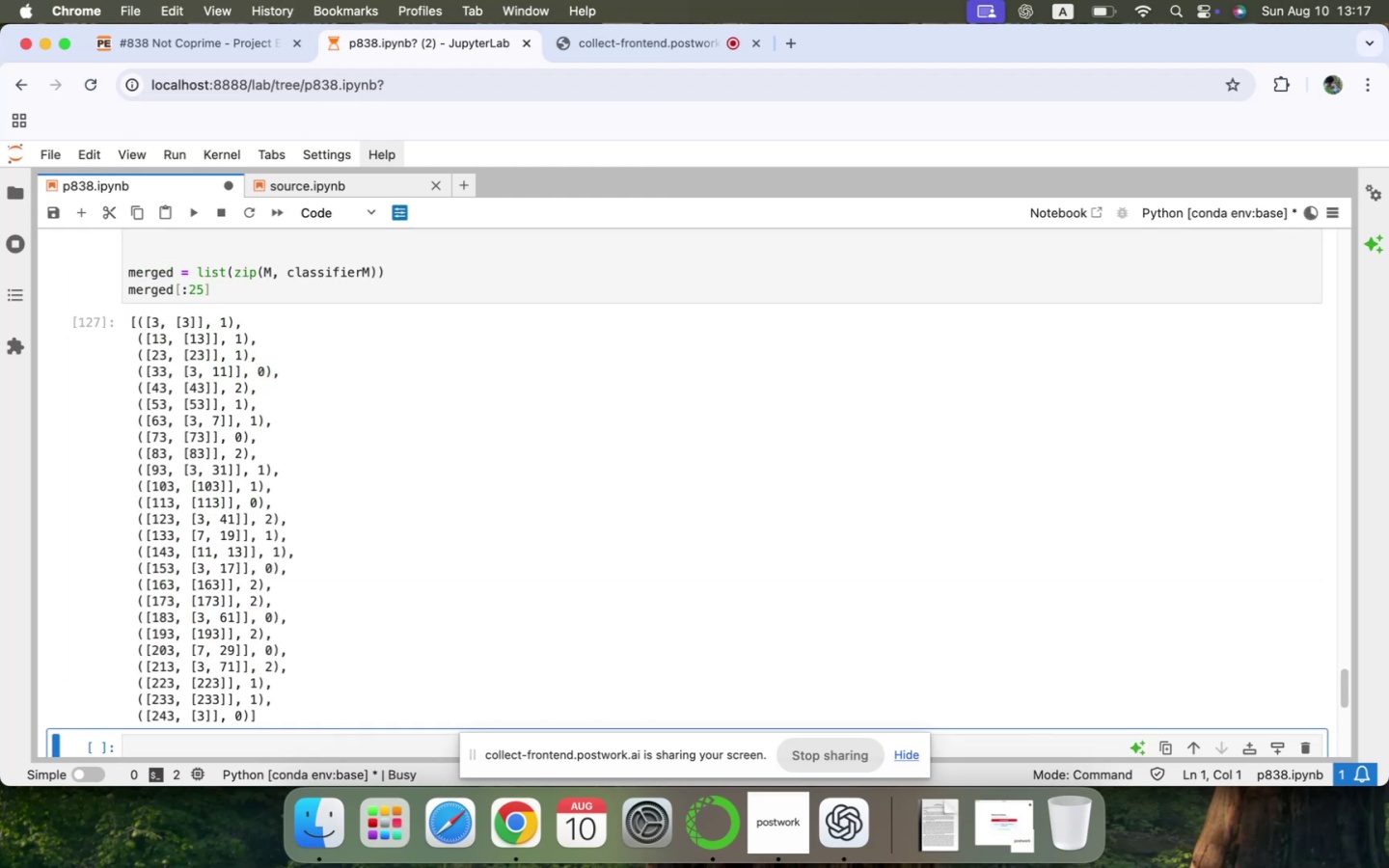 
scroll: coordinate [362, 558], scroll_direction: up, amount: 1.0
 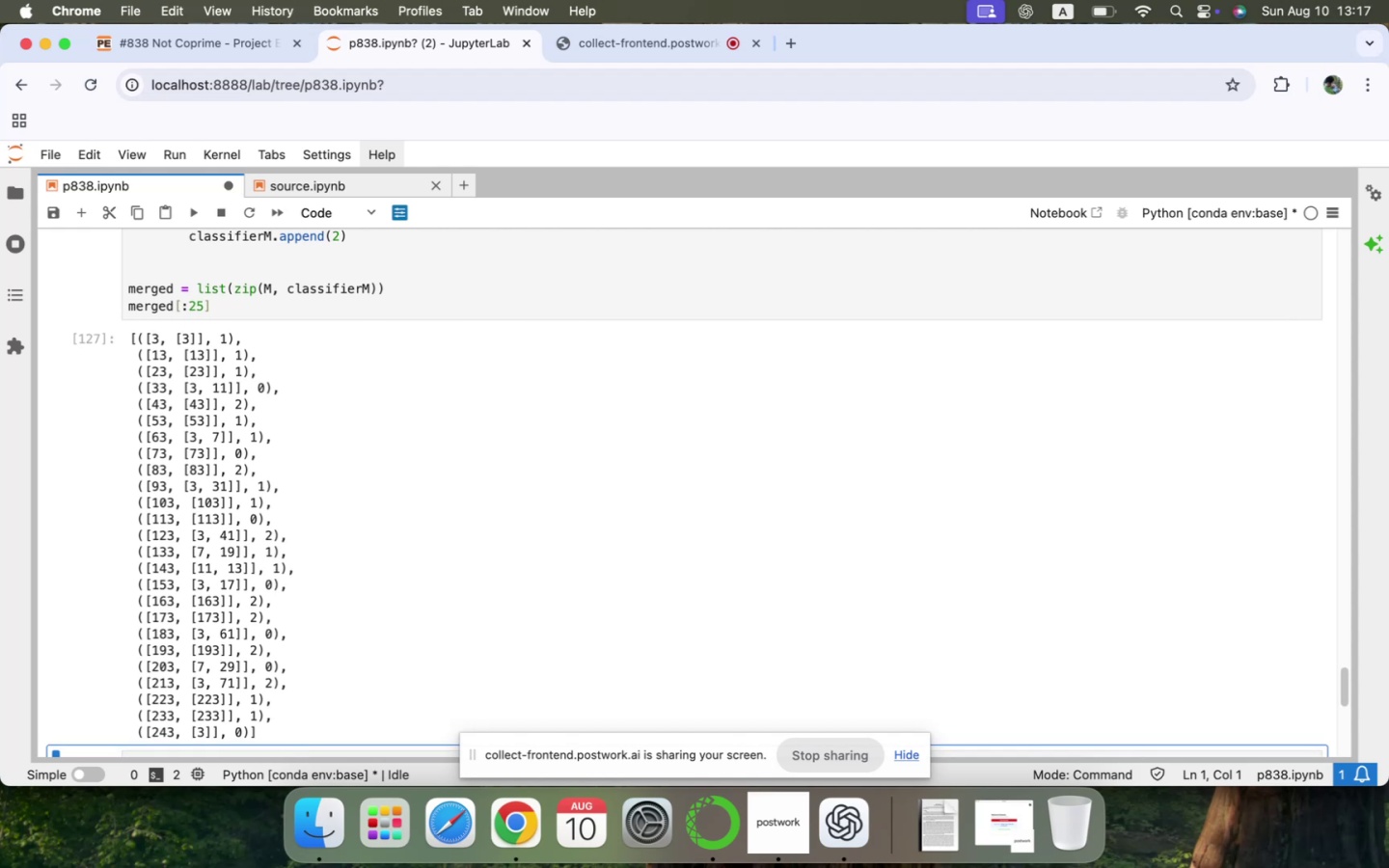 
wait(14.72)
 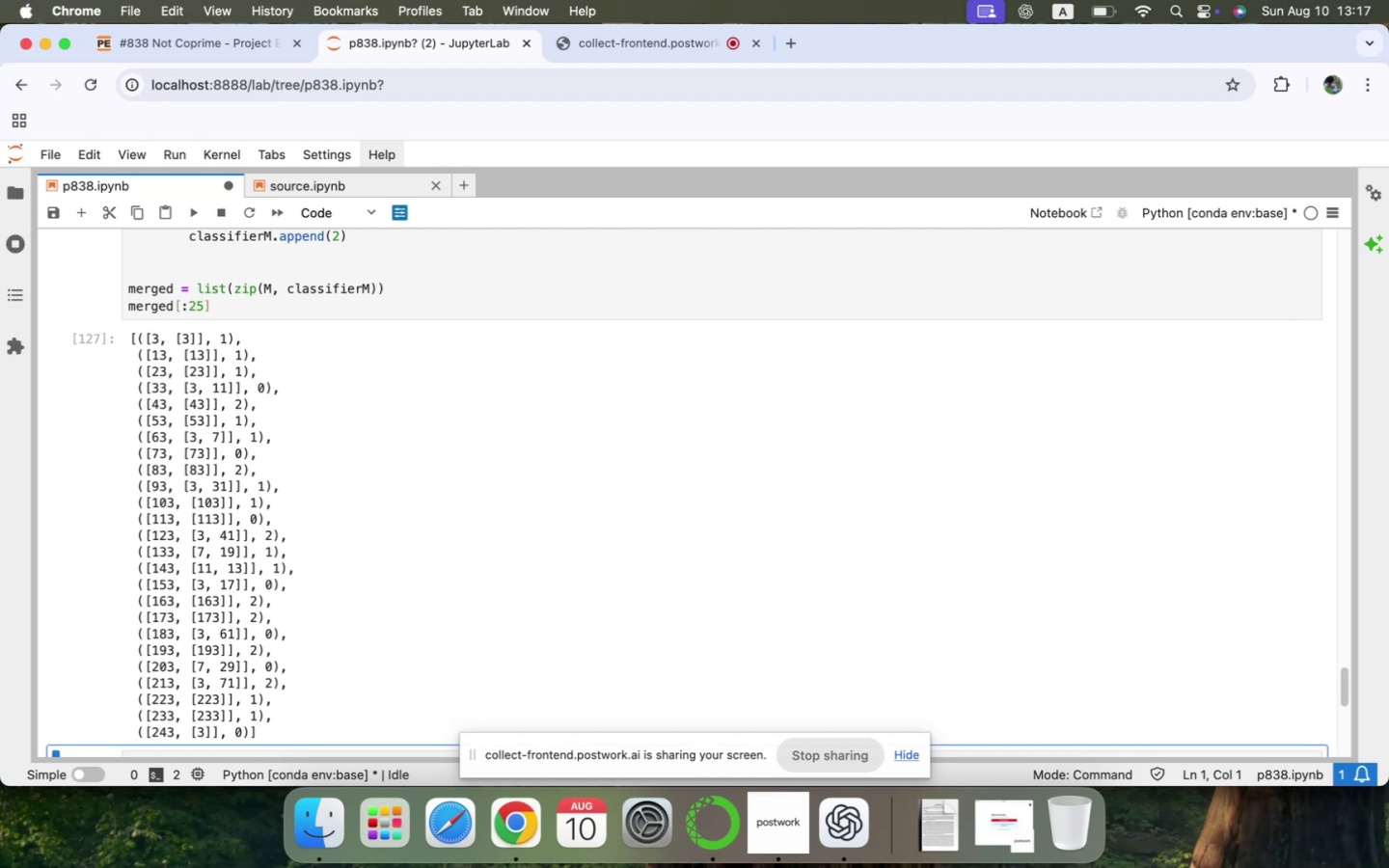 
scroll: coordinate [250, 527], scroll_direction: up, amount: 33.0
 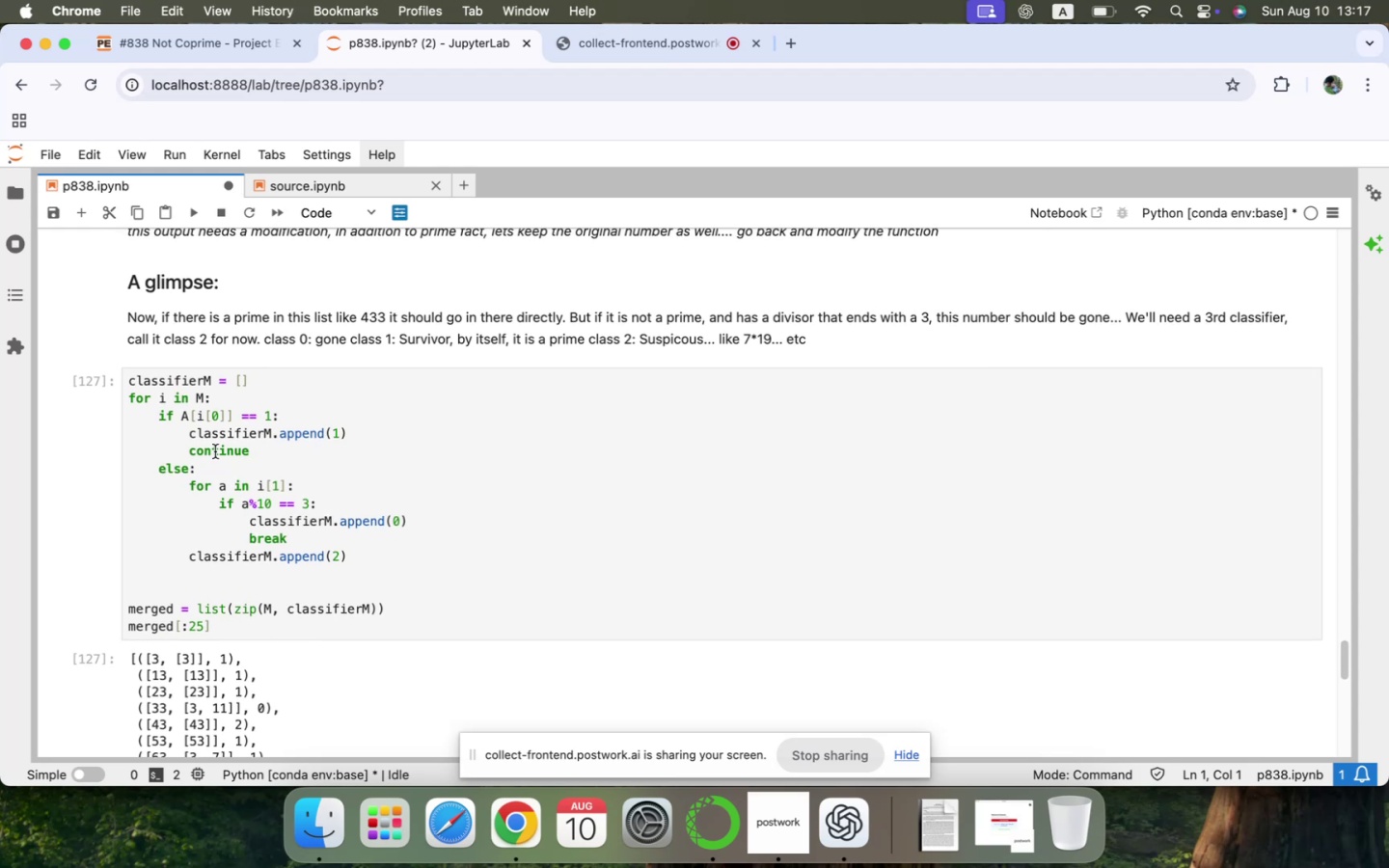 
wait(5.38)
 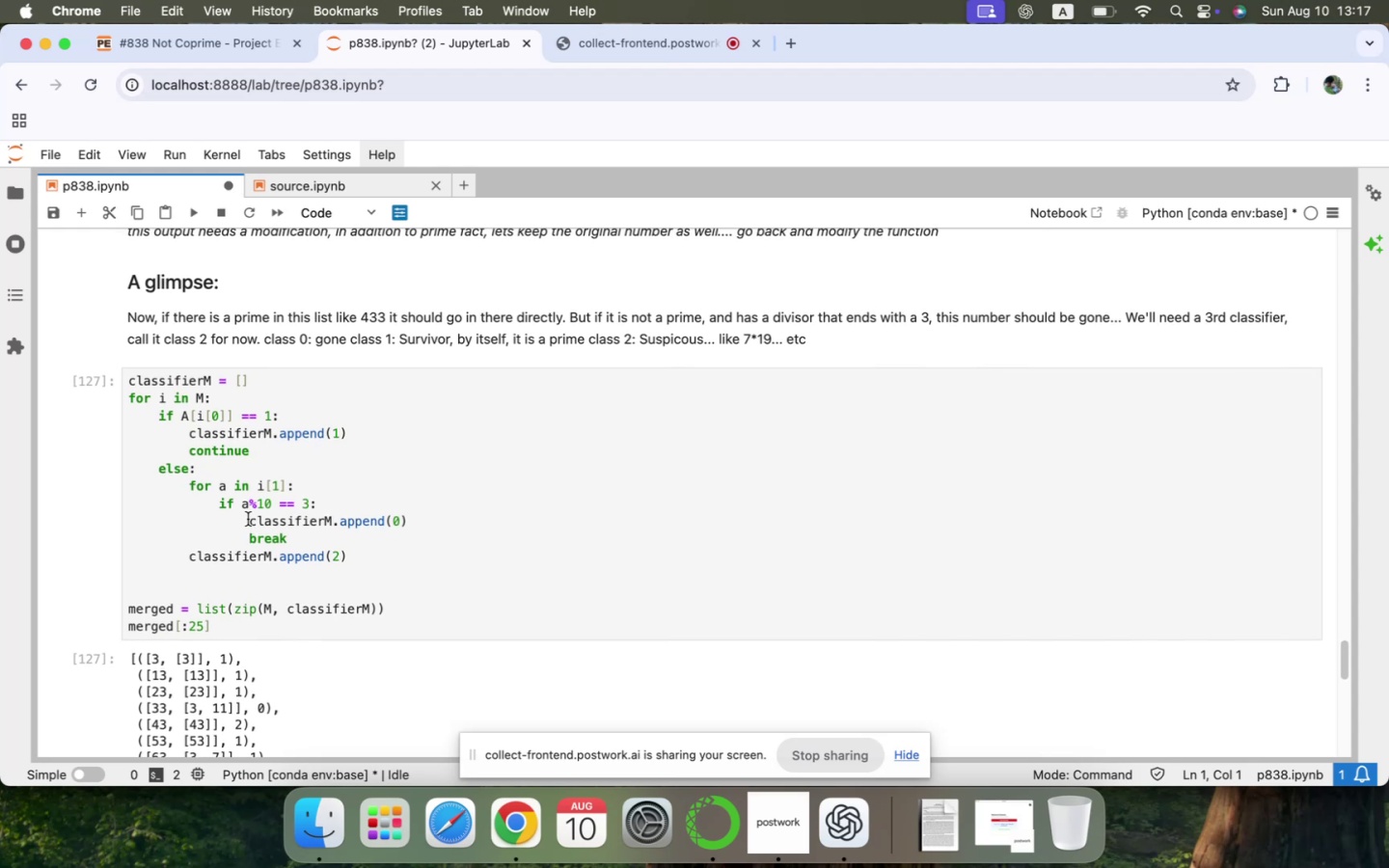 
left_click([215, 451])
 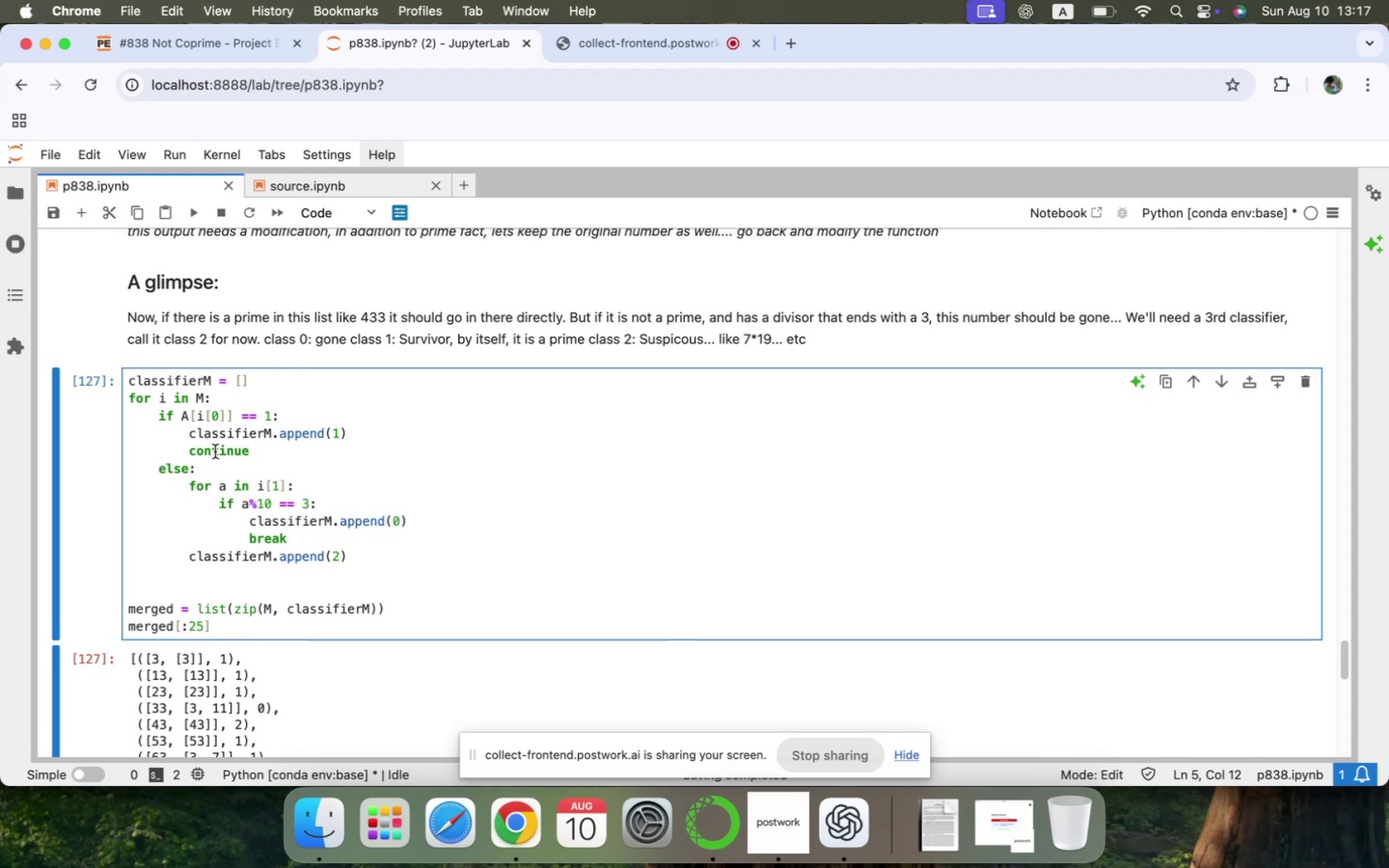 
wait(6.22)
 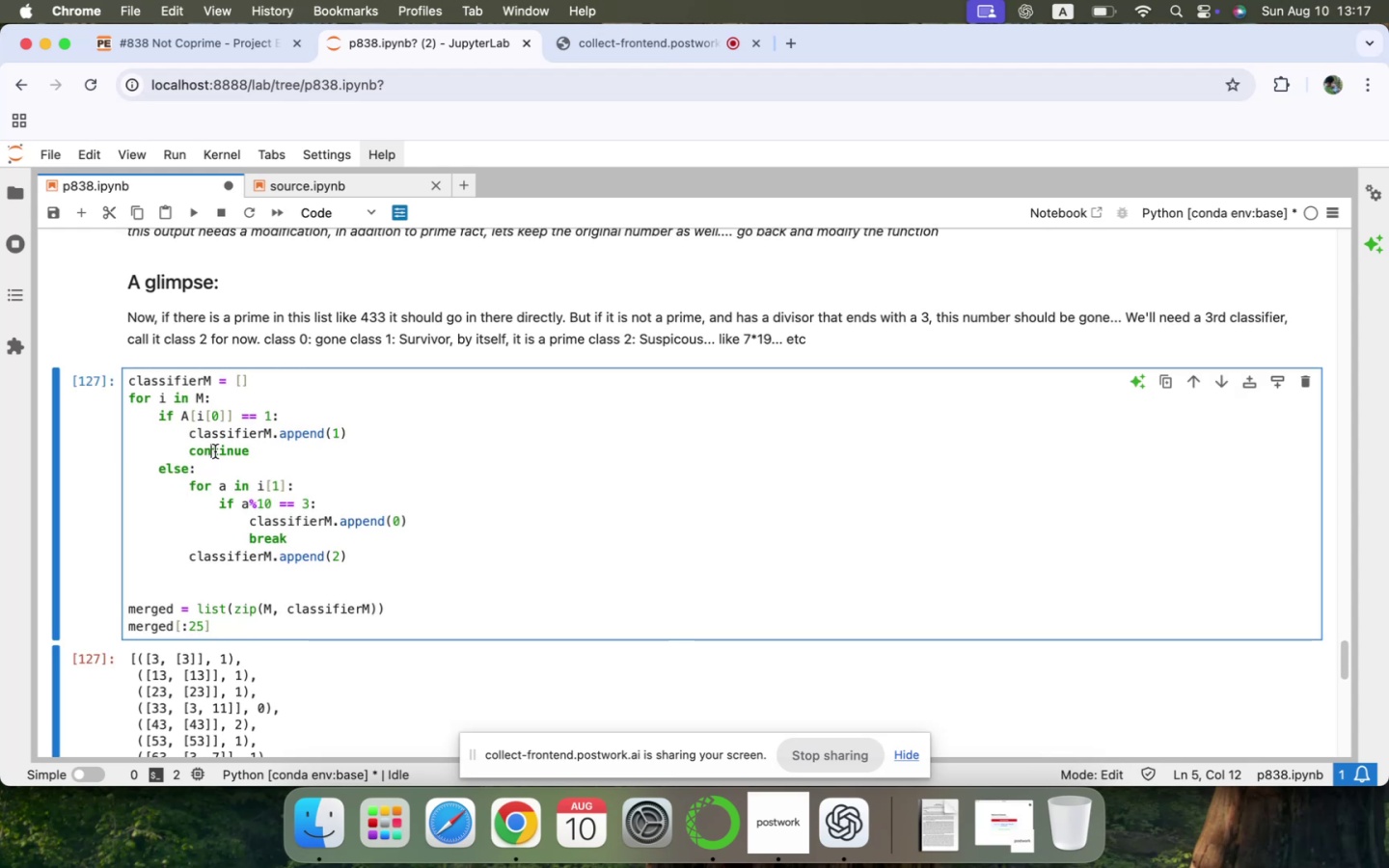 
scroll: coordinate [215, 451], scroll_direction: down, amount: 8.0
 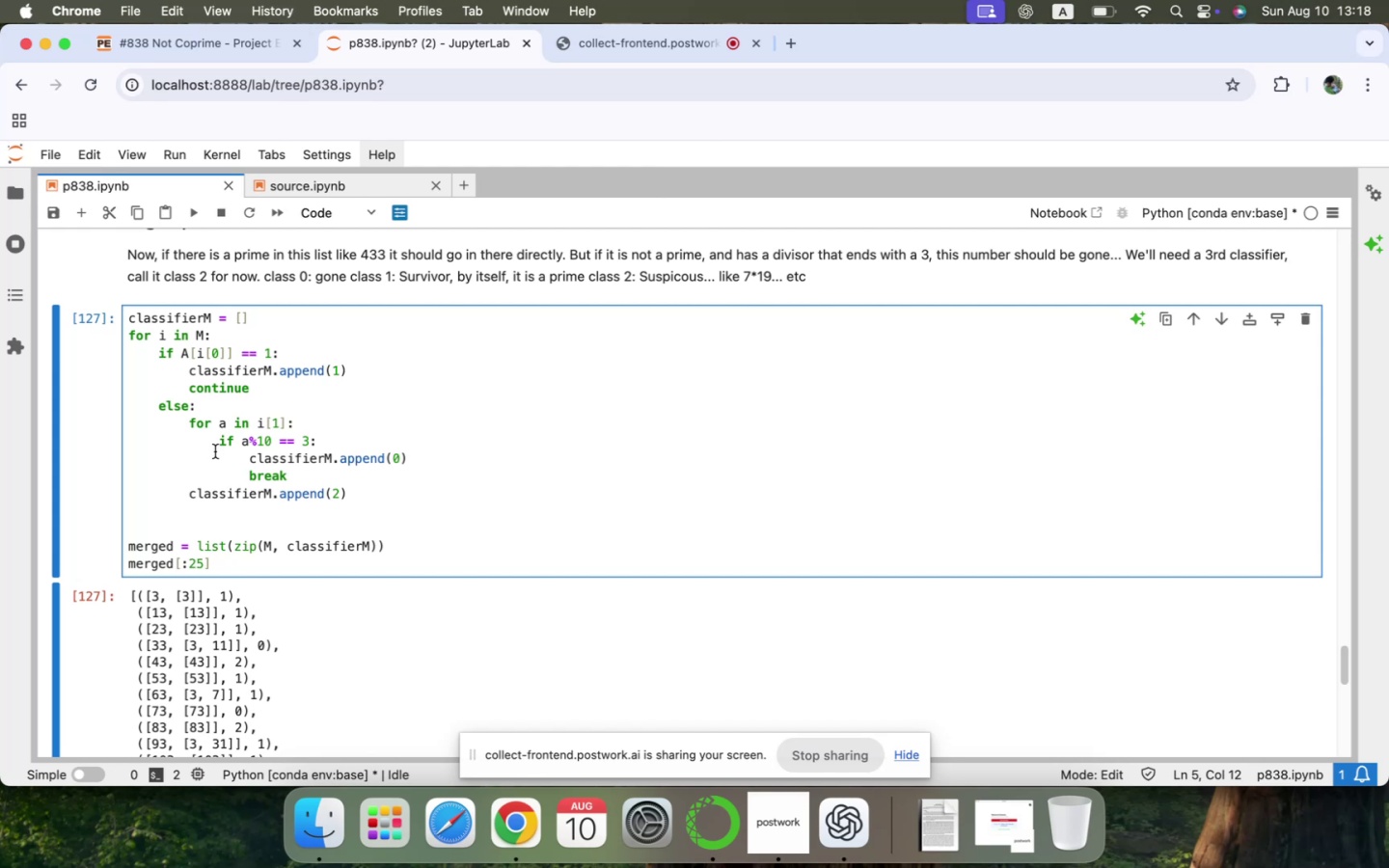 
wait(26.3)
 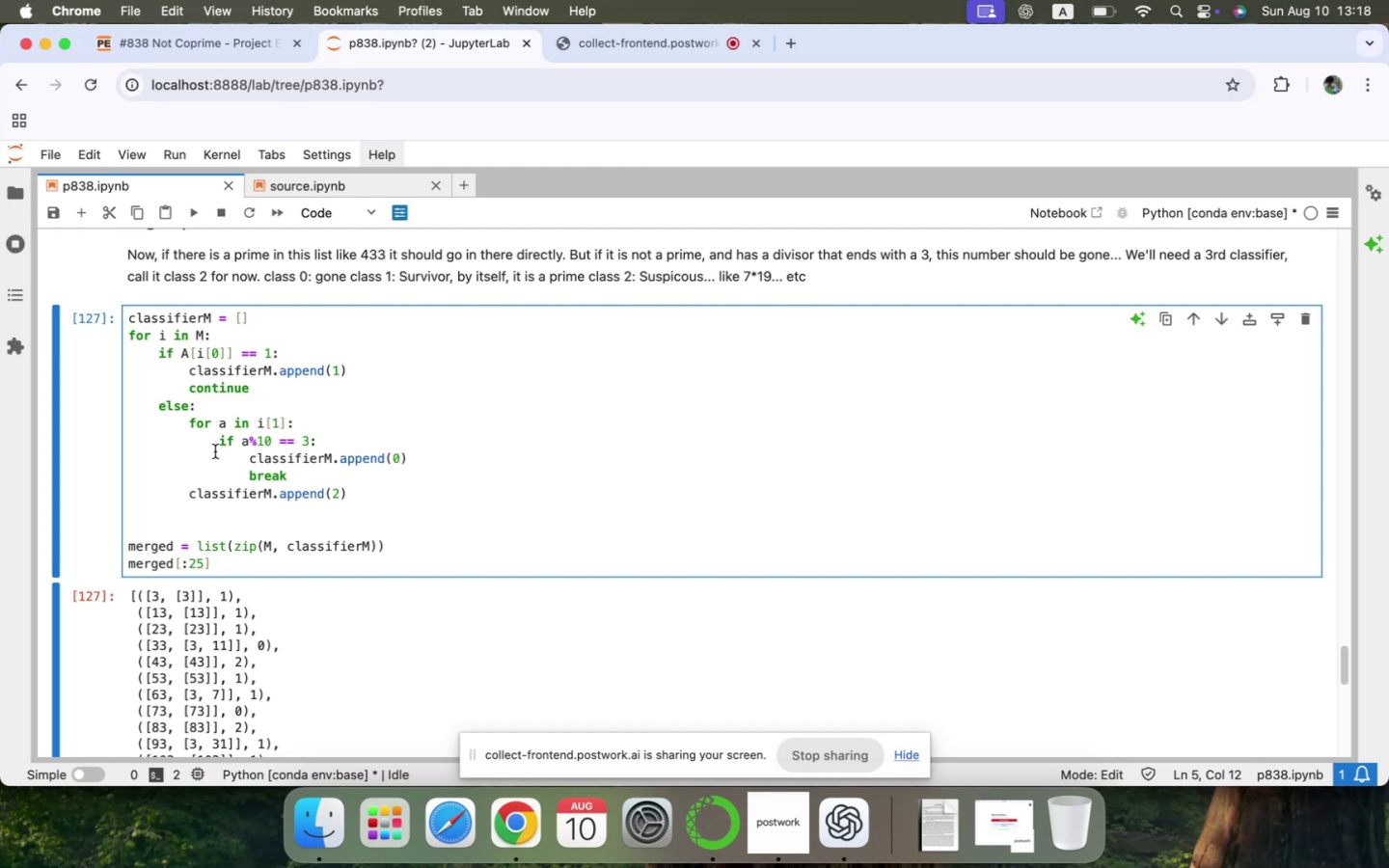 
scroll: coordinate [215, 451], scroll_direction: down, amount: 11.0
 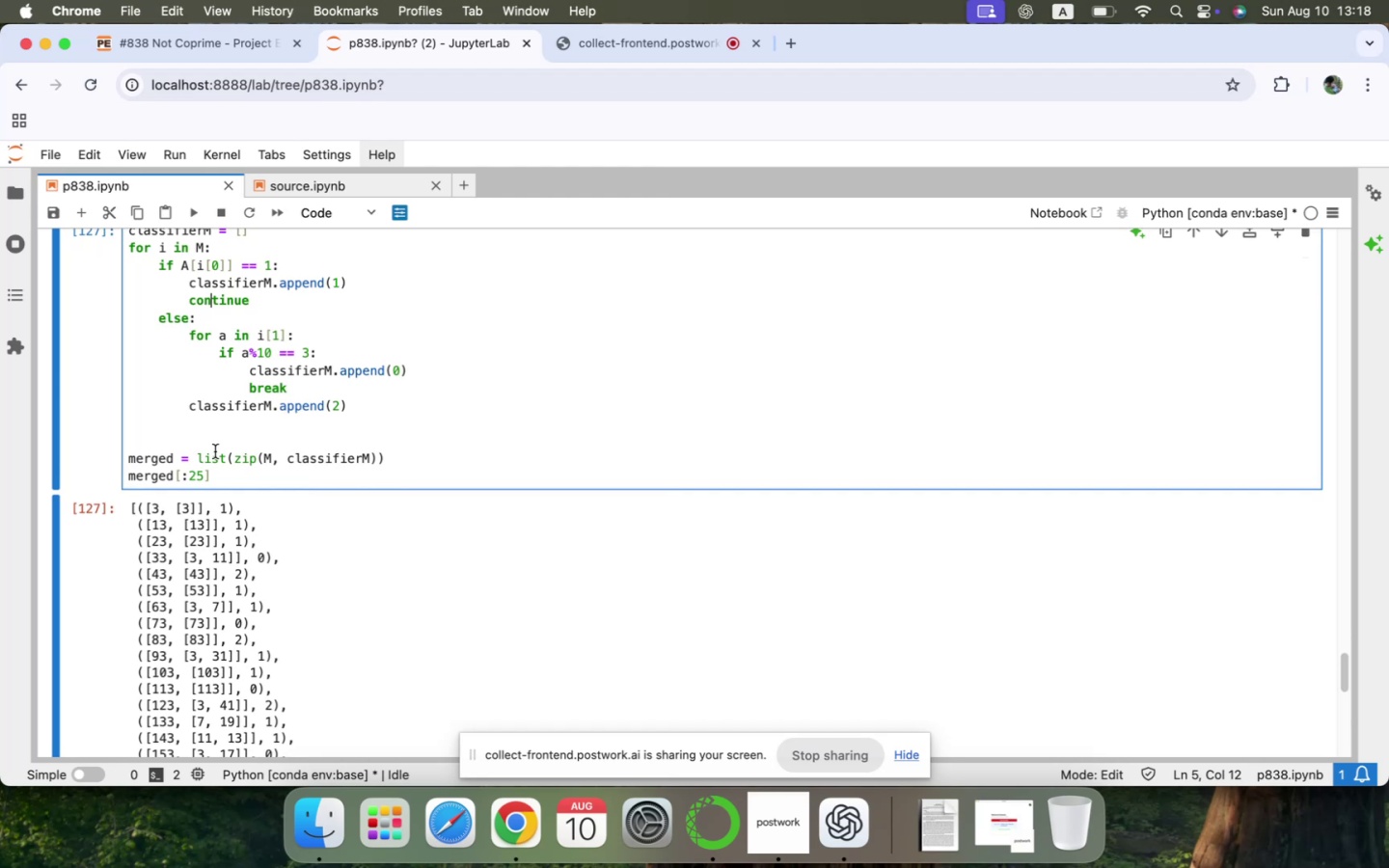 
wait(6.22)
 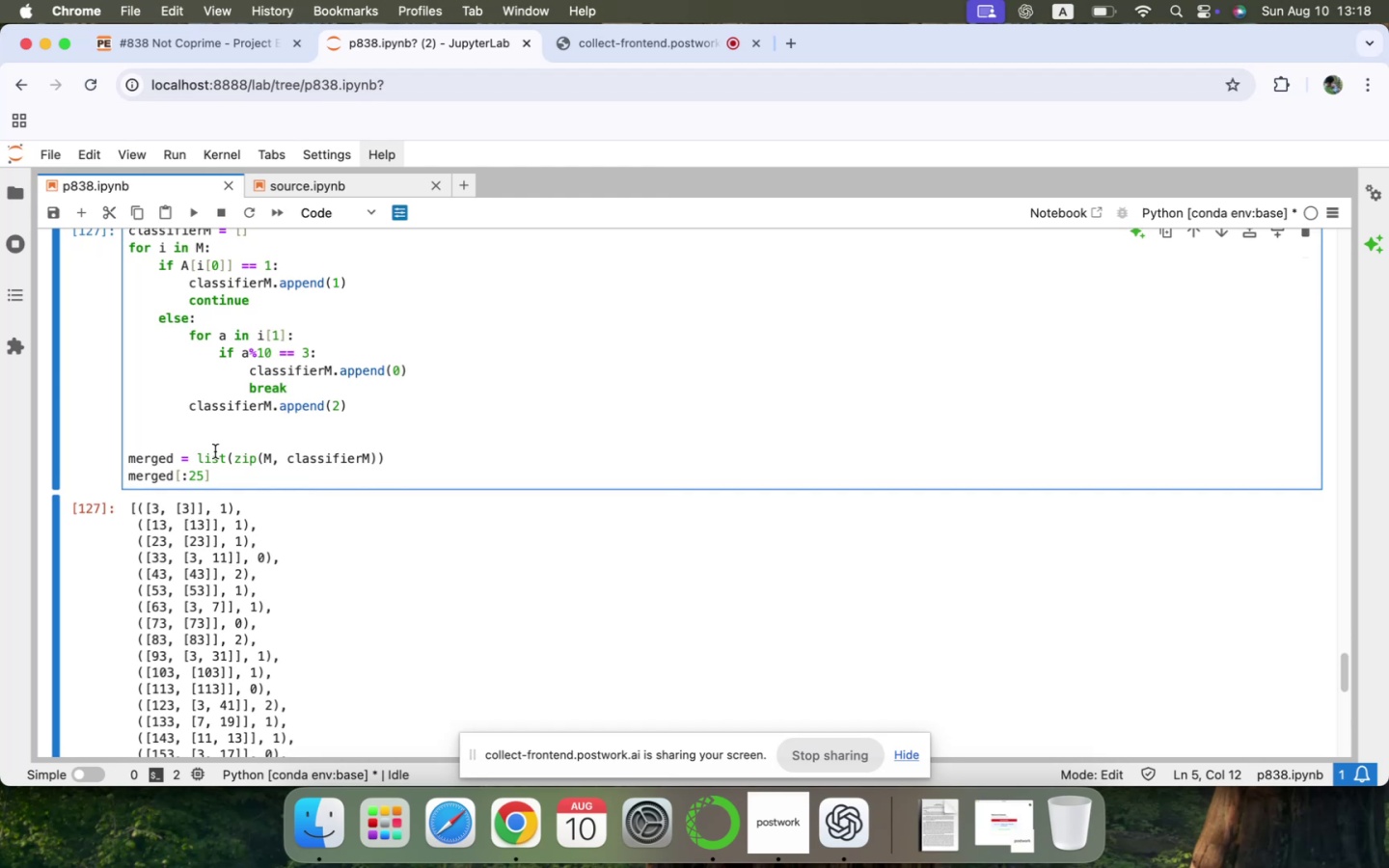 
scroll: coordinate [215, 451], scroll_direction: up, amount: 11.0
 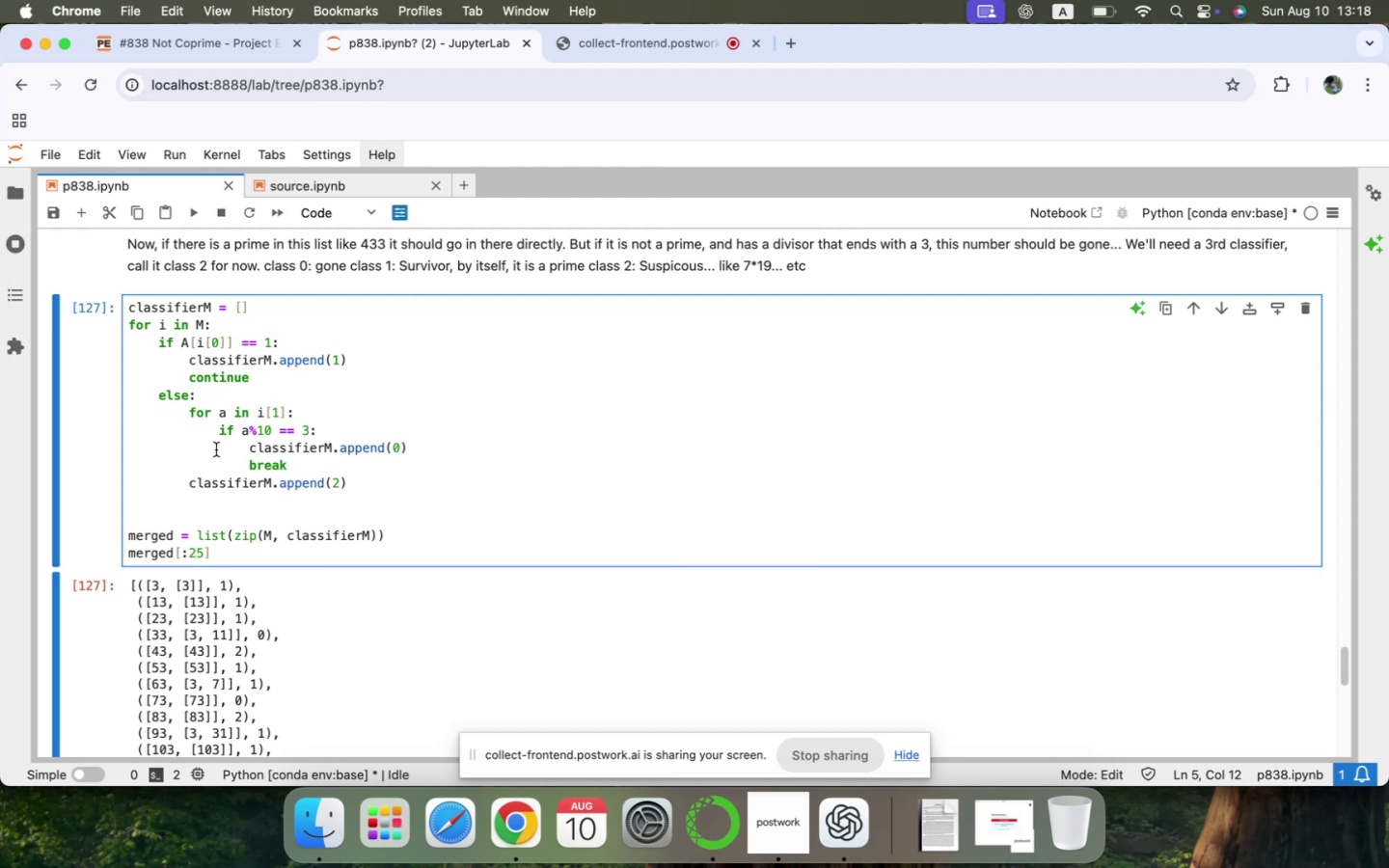 
wait(12.27)
 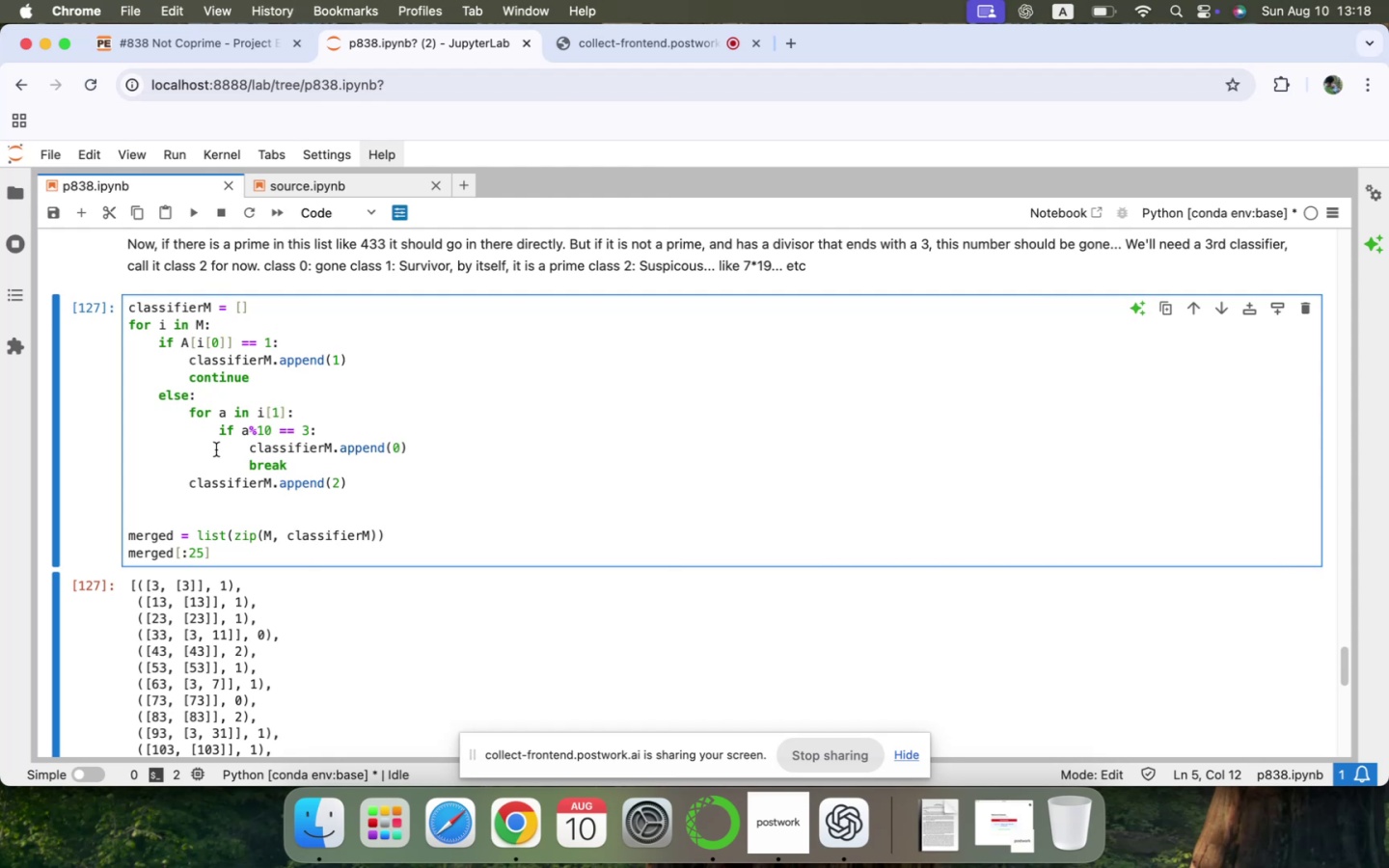 
left_click([305, 345])
 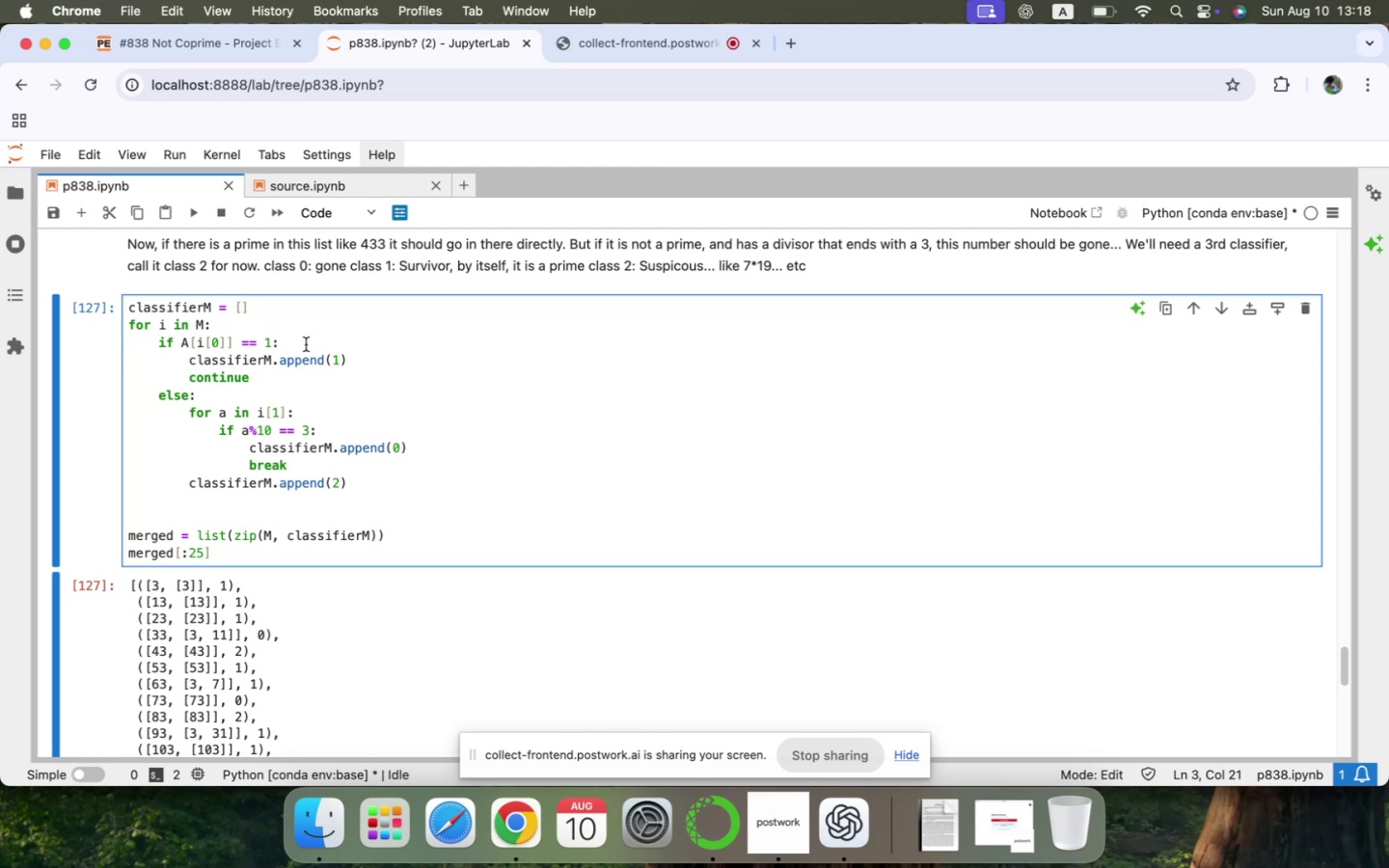 
wait(7.27)
 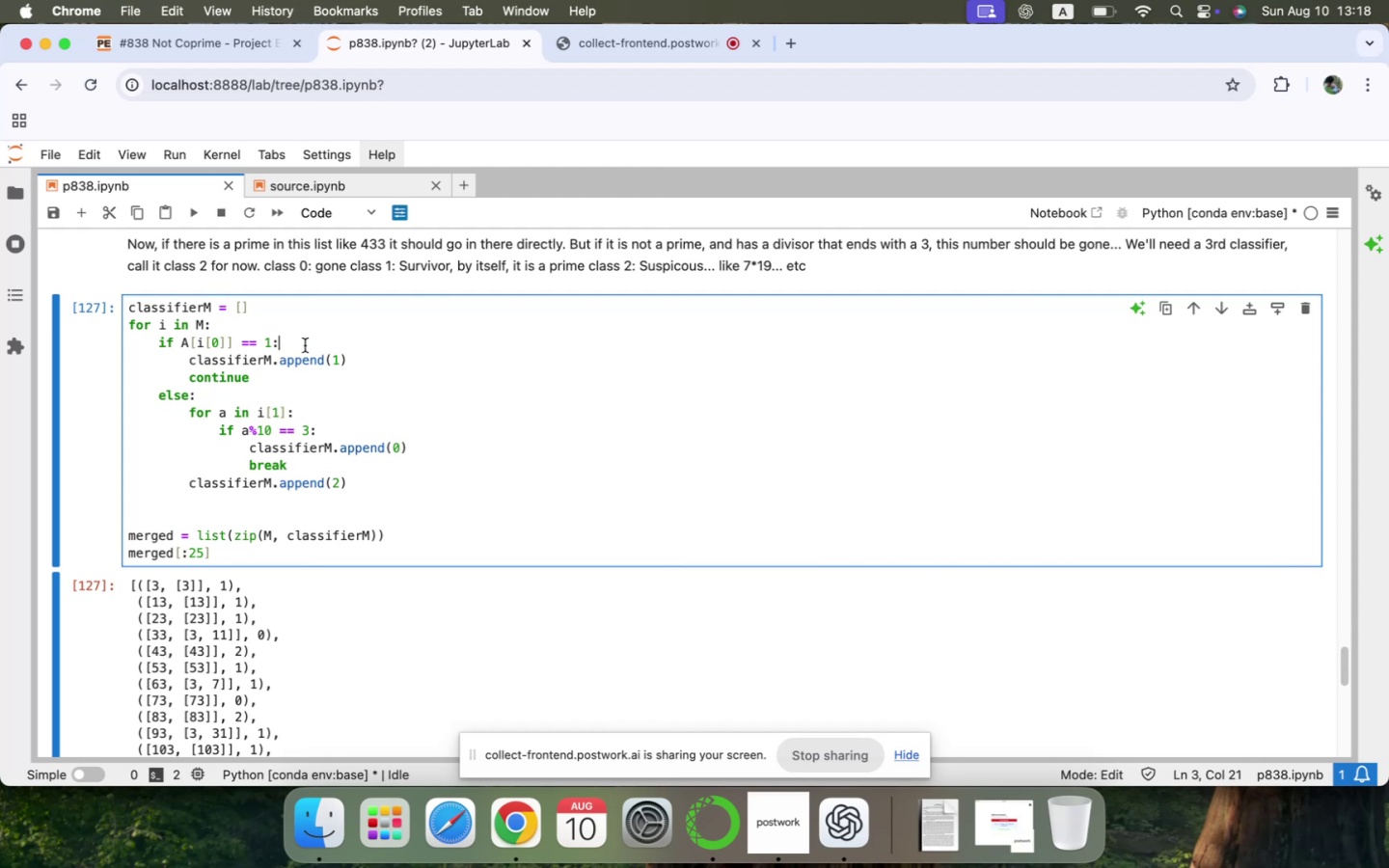 
key(Enter)
 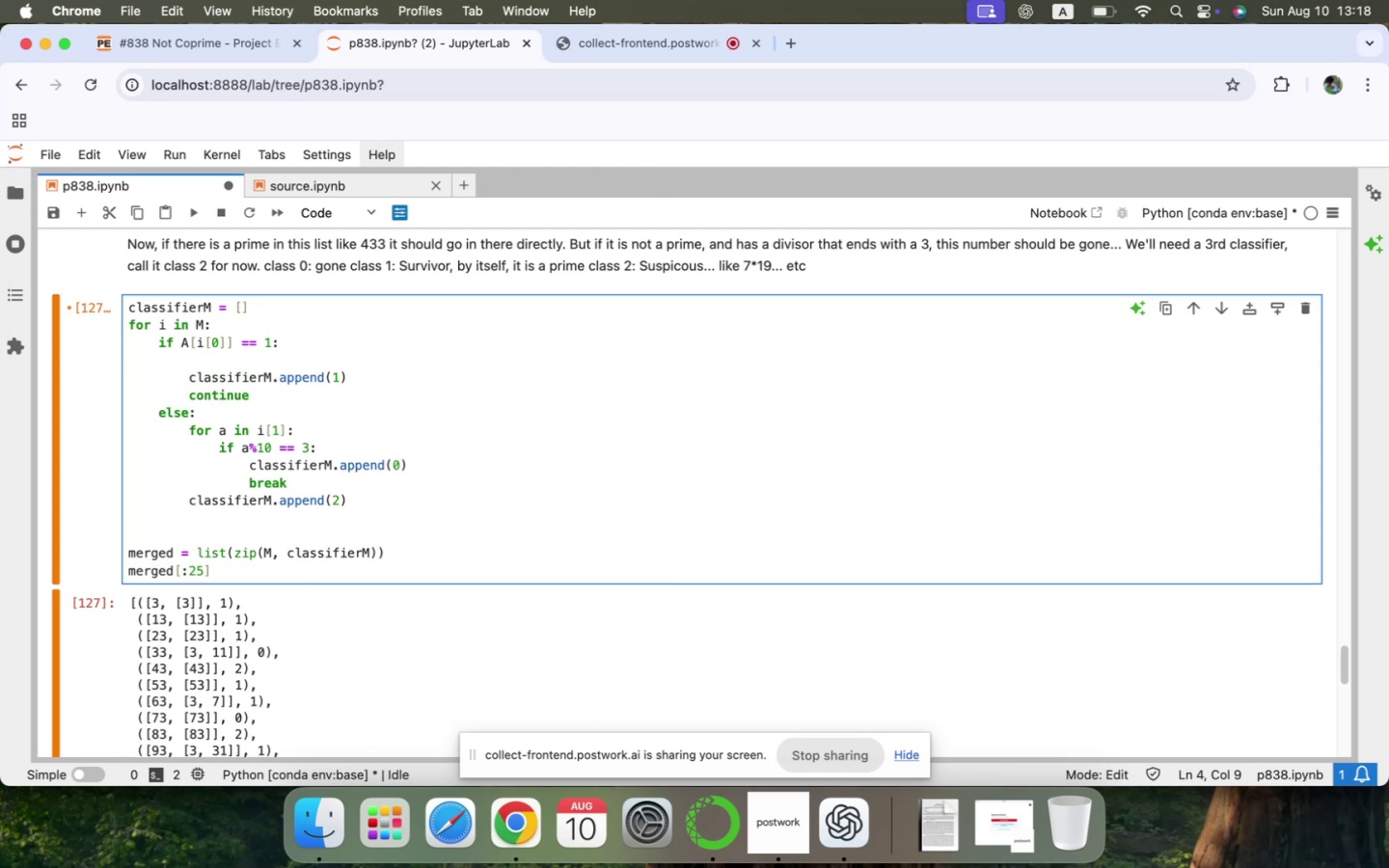 
key(Backspace)
 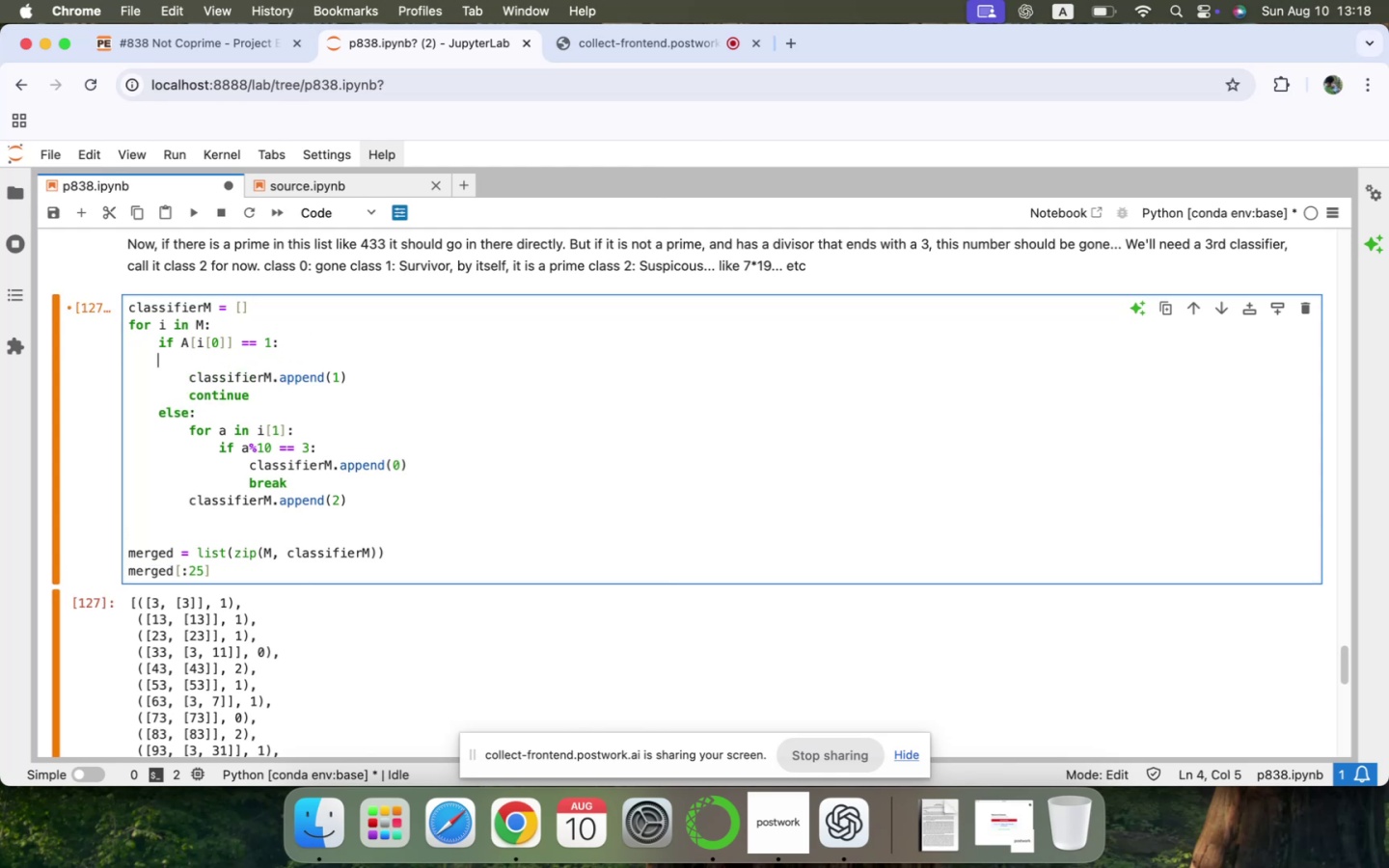 
key(Backspace)
 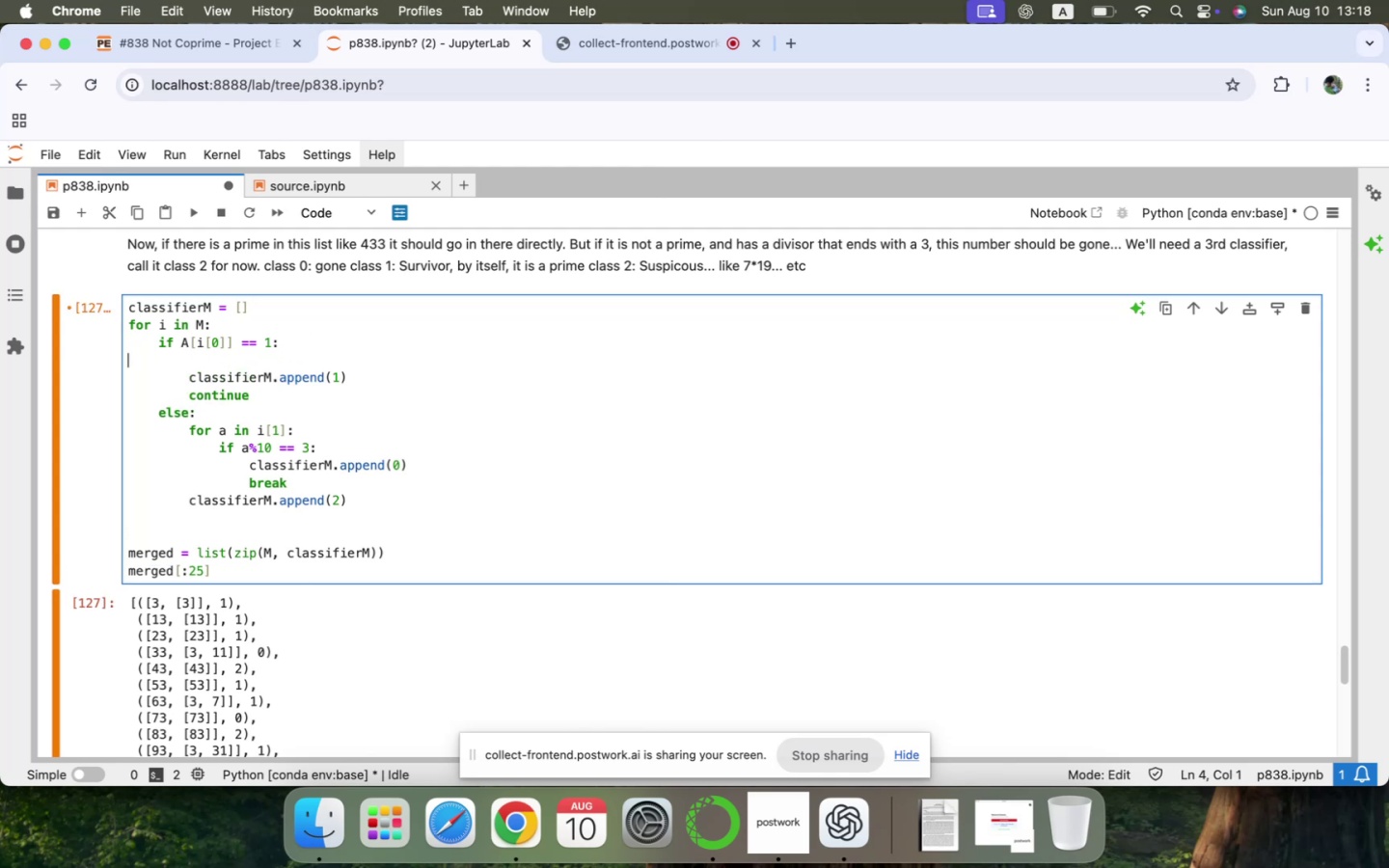 
key(Backspace)
 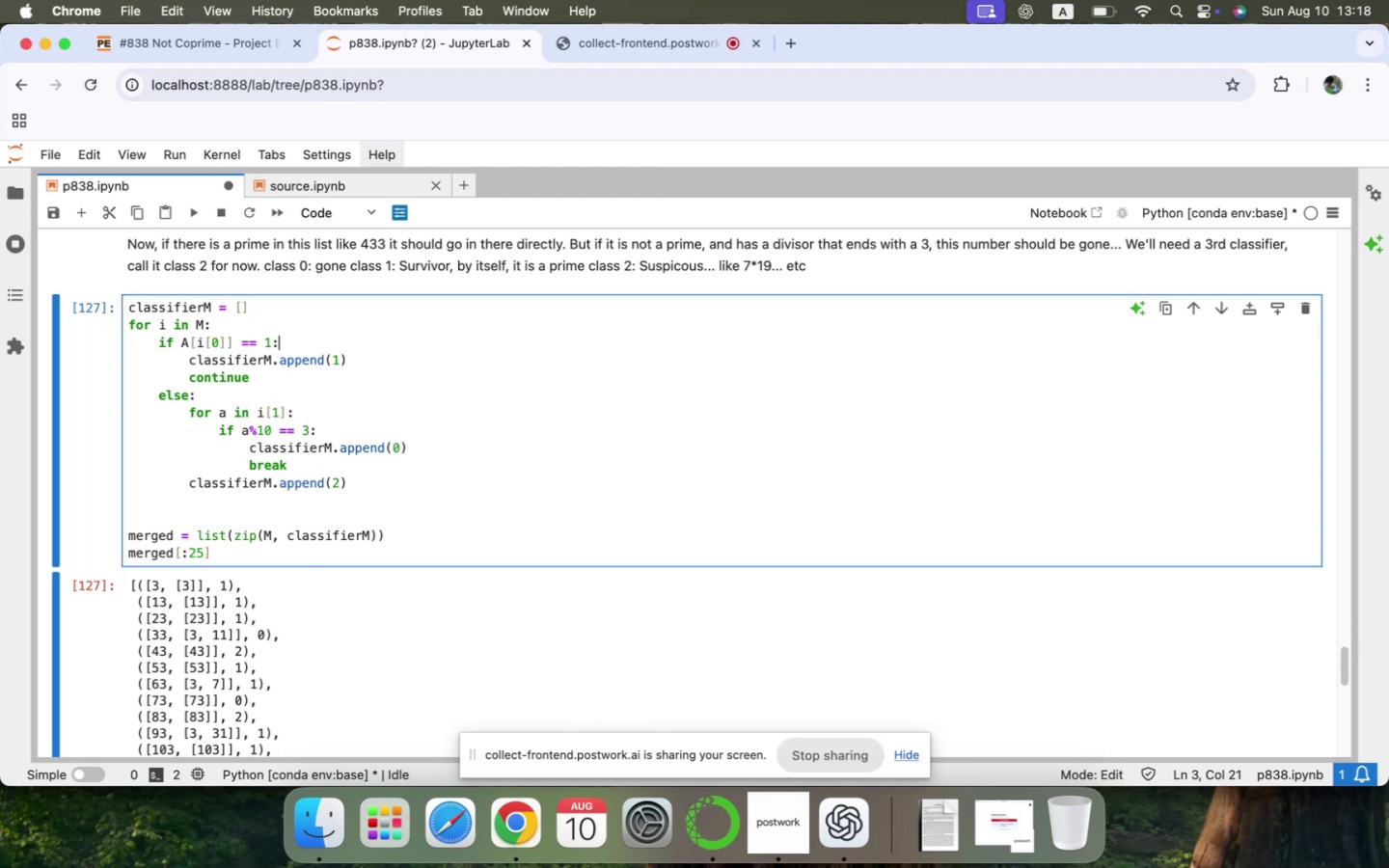 
scroll: coordinate [306, 344], scroll_direction: down, amount: 11.0
 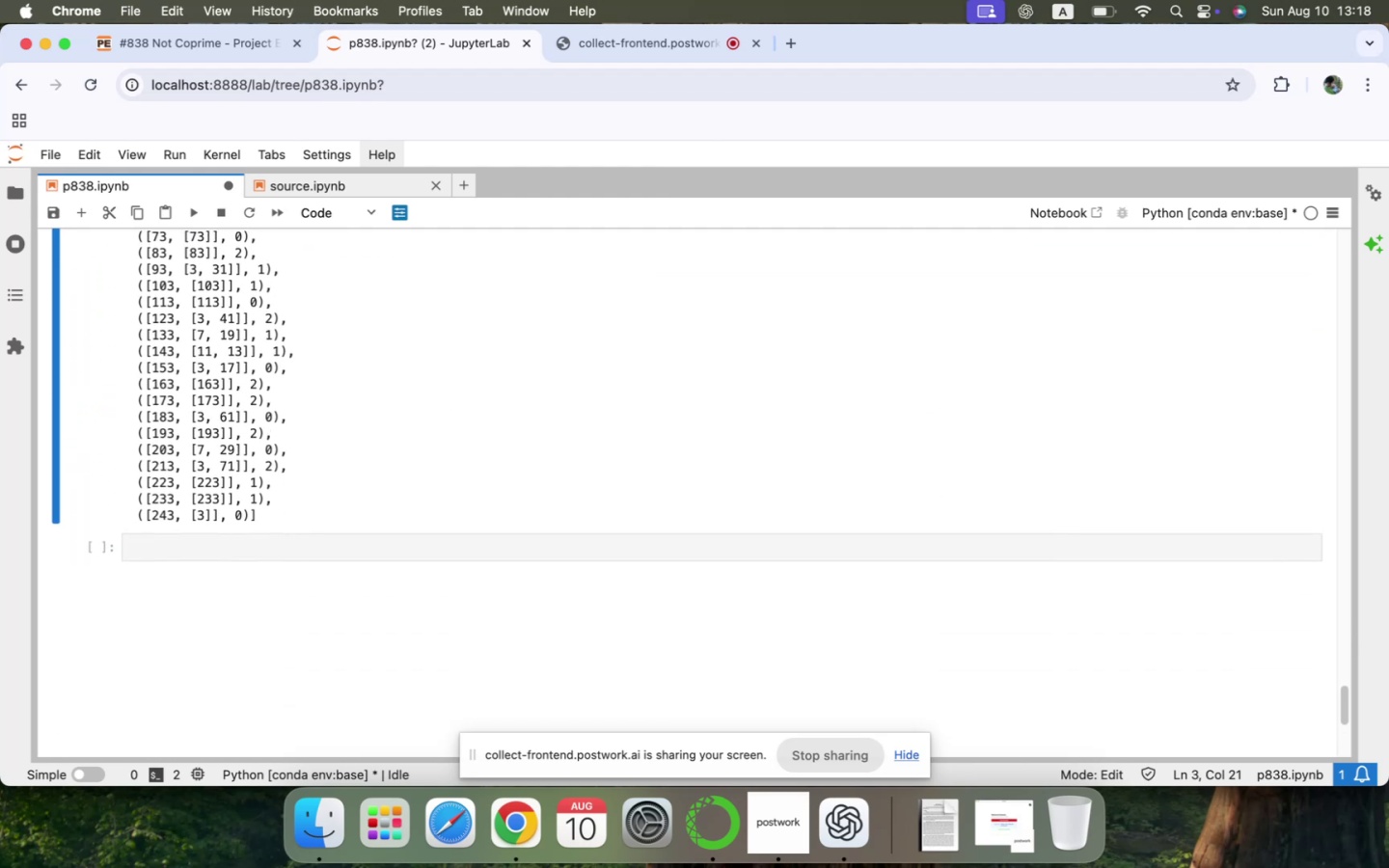 
scroll: coordinate [211, 420], scroll_direction: up, amount: 29.0
 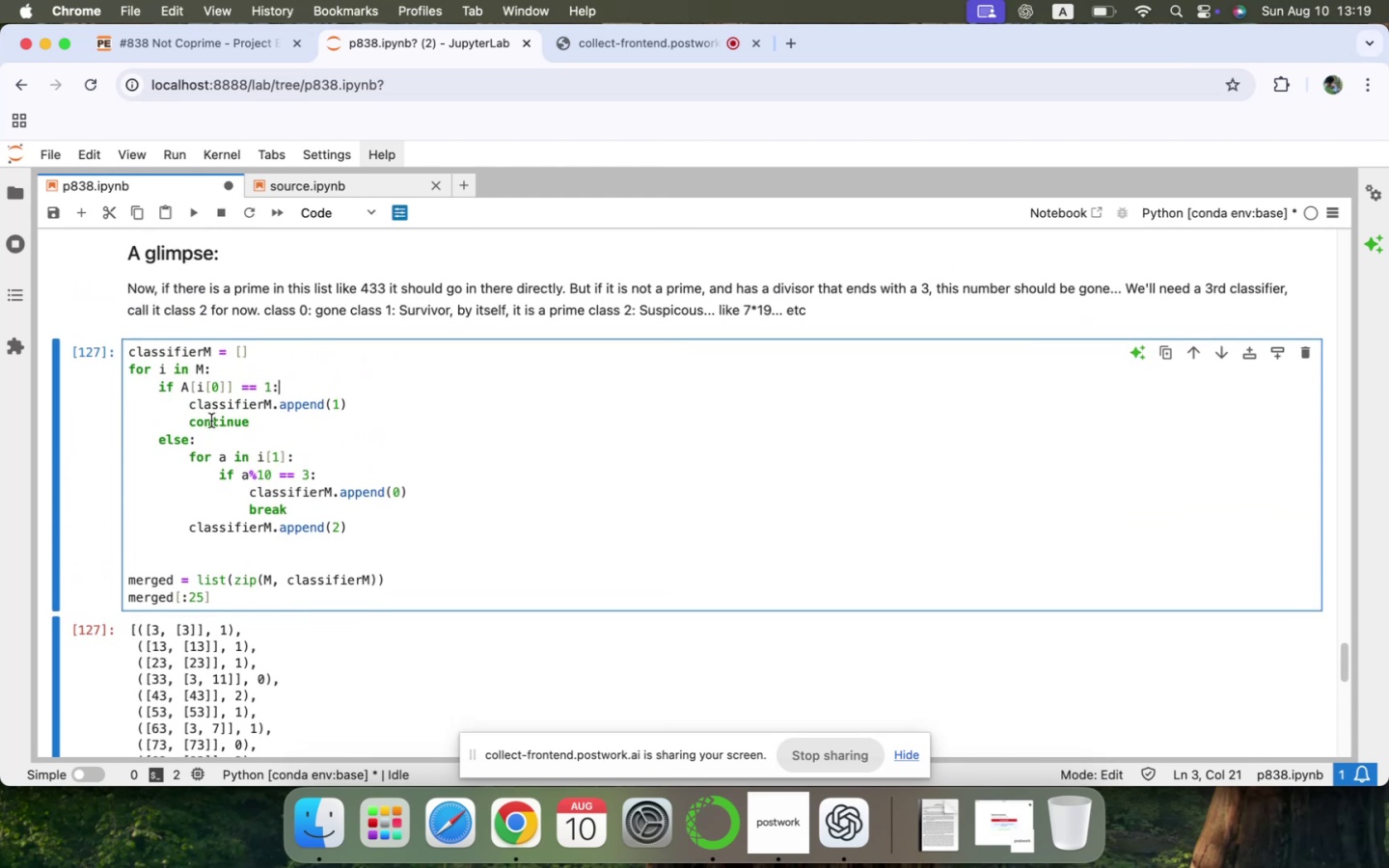 
wait(7.13)
 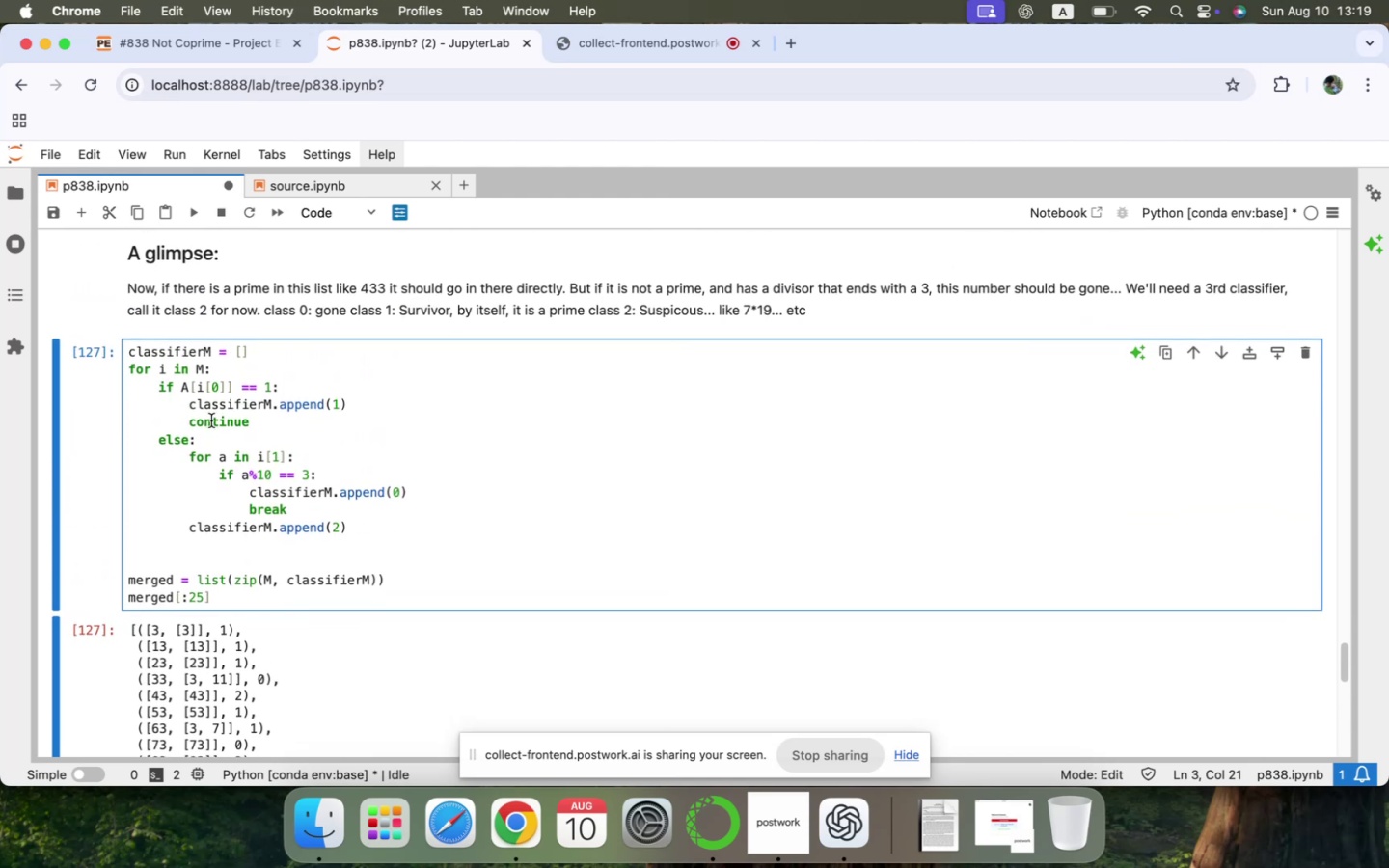 
scroll: coordinate [201, 476], scroll_direction: down, amount: 12.0
 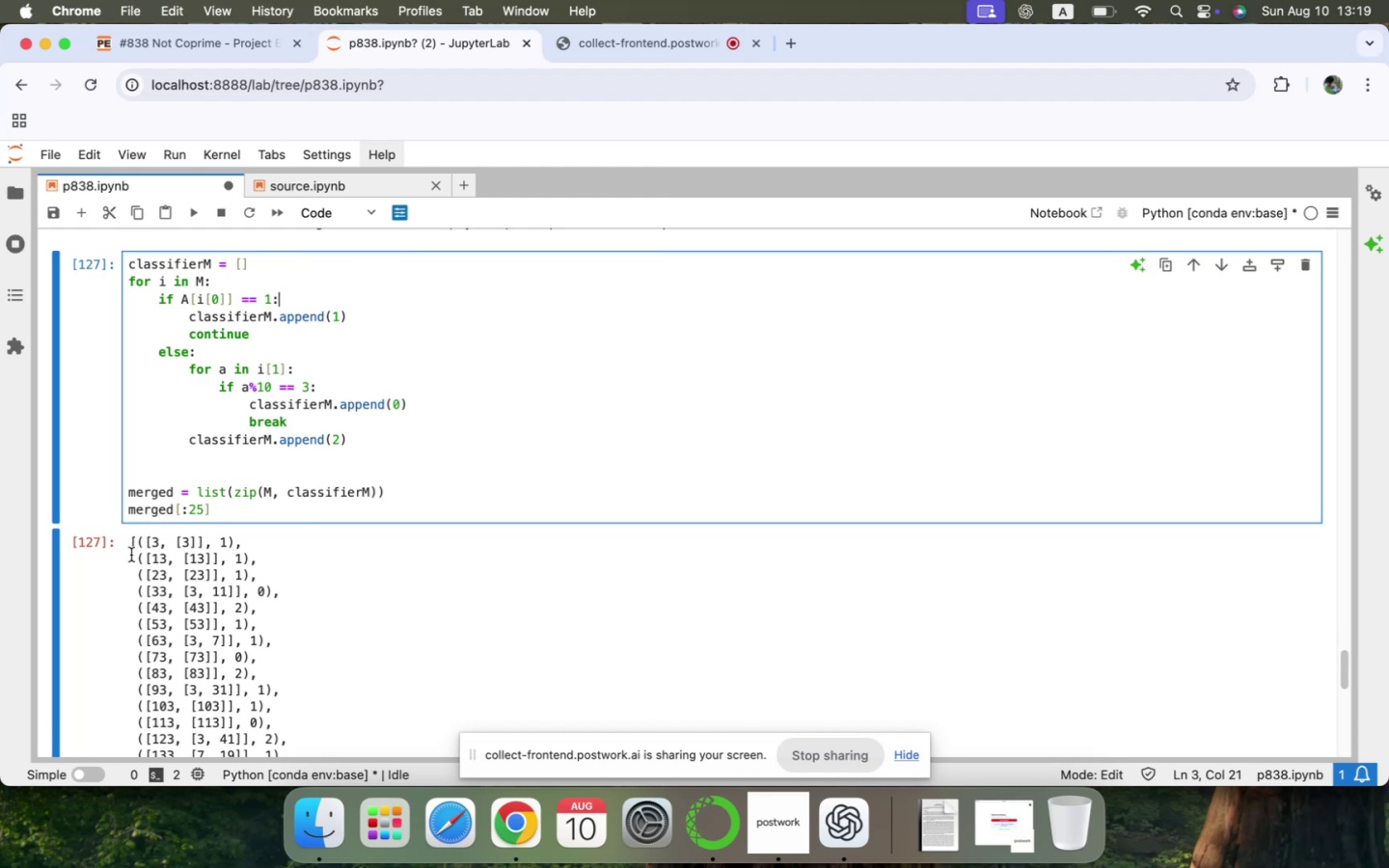 
left_click([134, 615])
 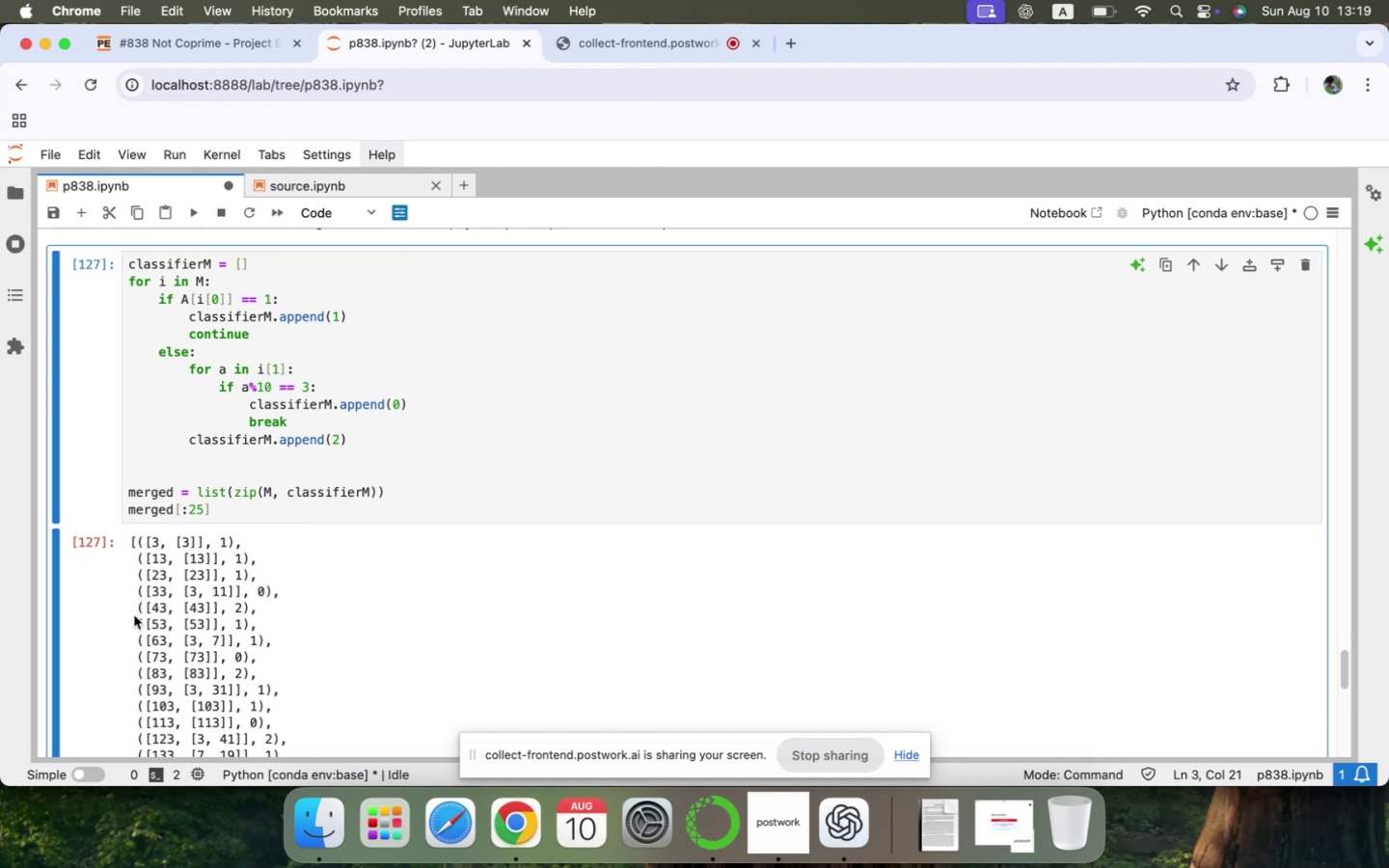 
type(bA[43)
 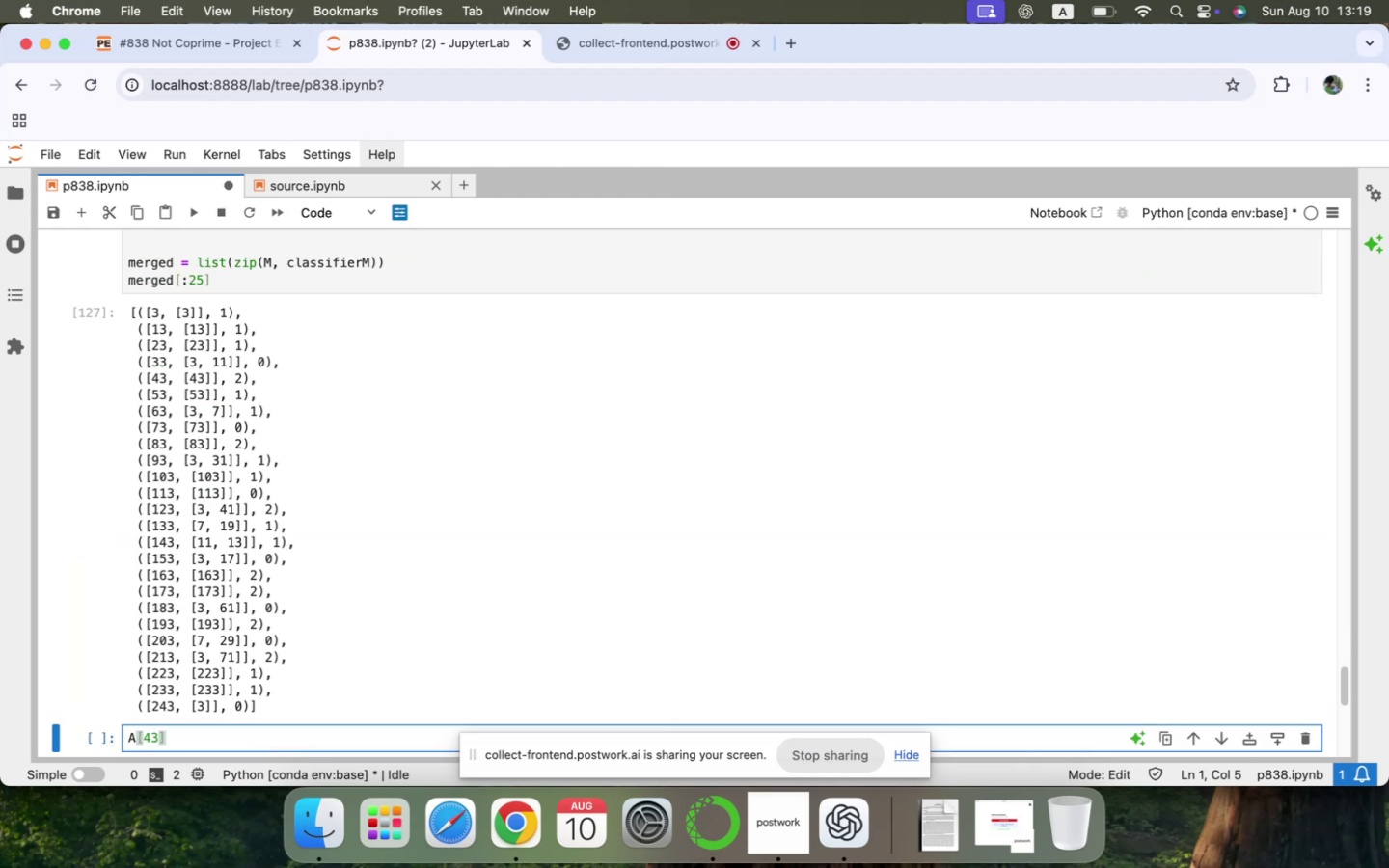 
key(Shift+Enter)
 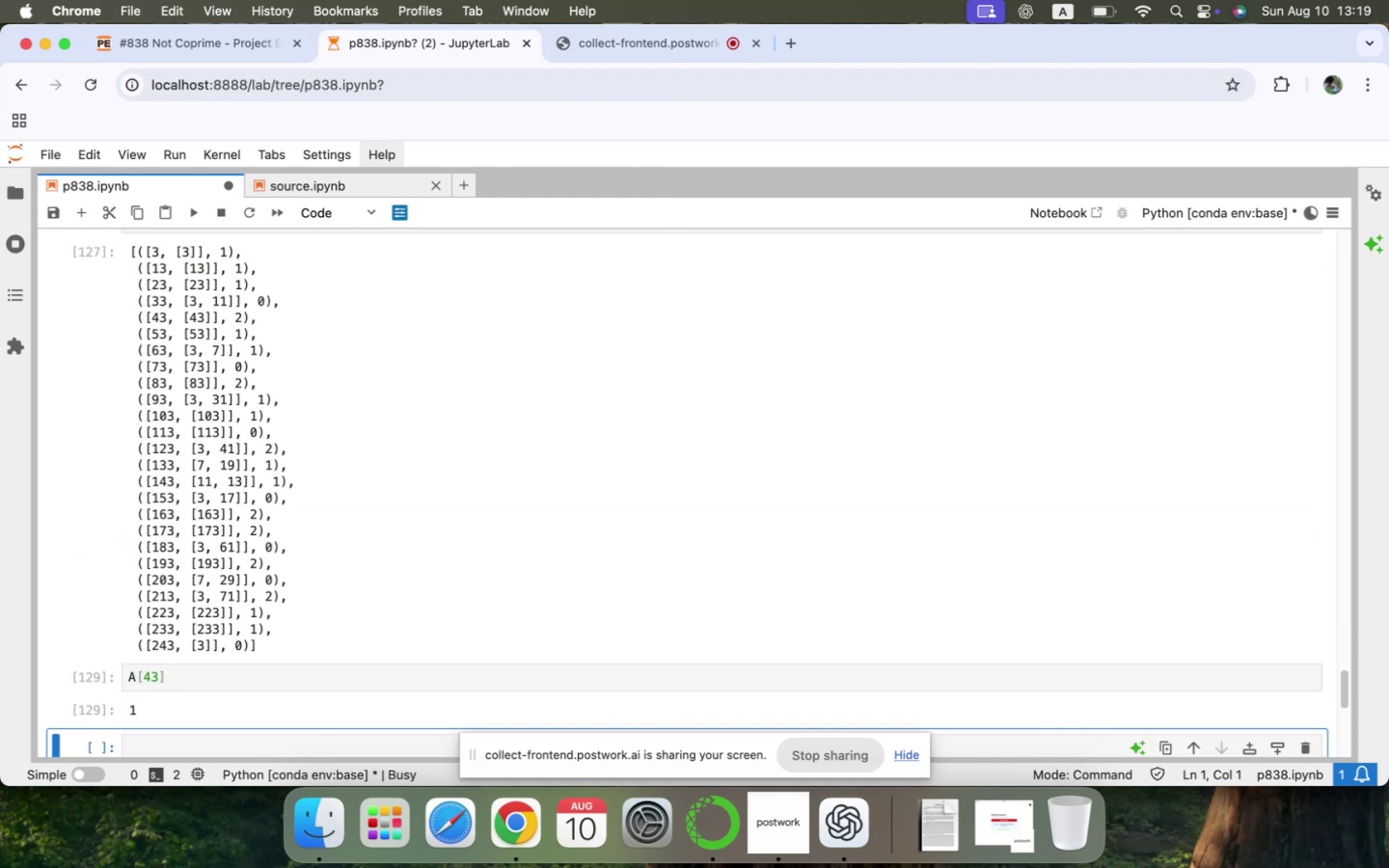 
scroll: coordinate [158, 743], scroll_direction: up, amount: 54.0
 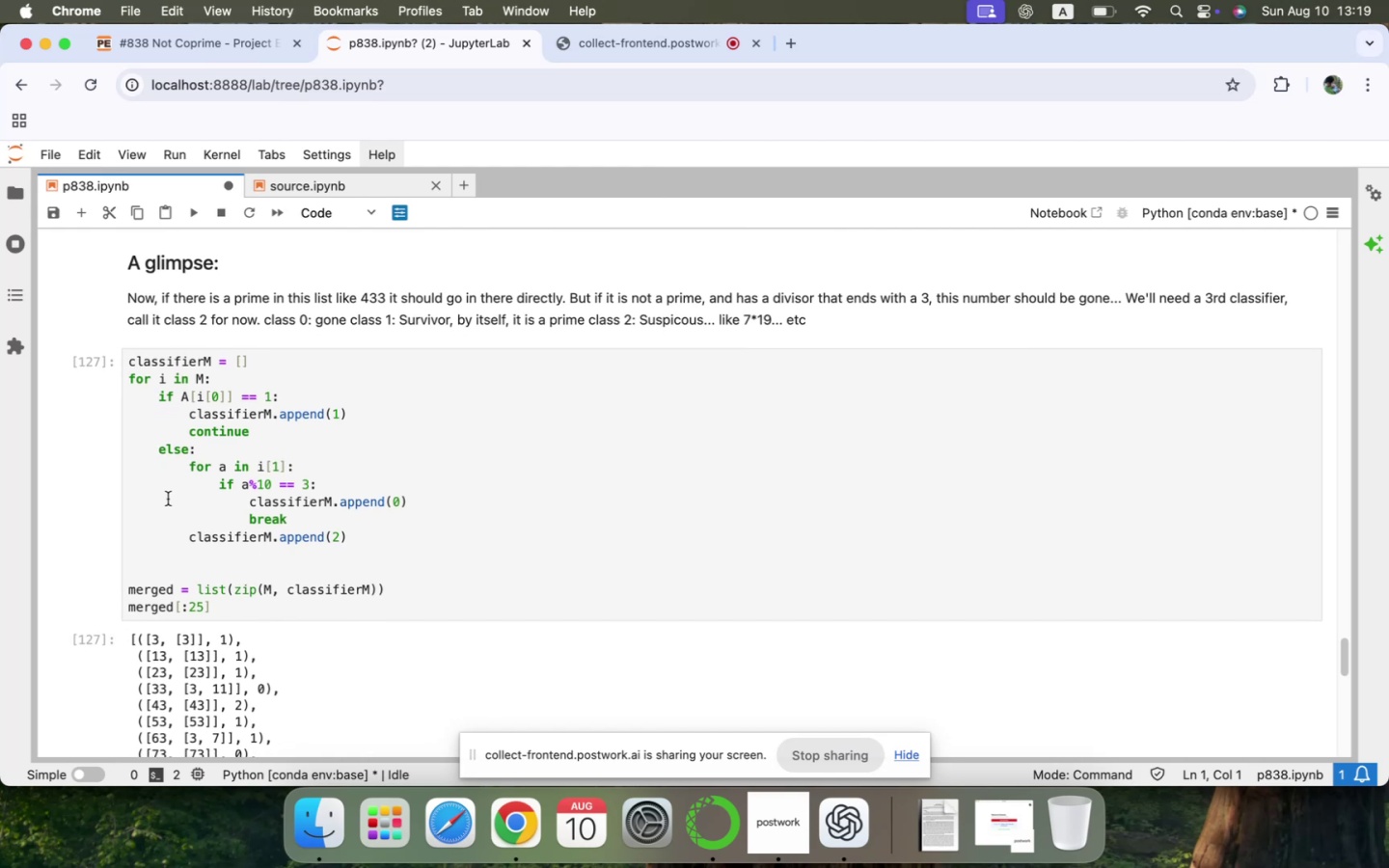 
wait(13.03)
 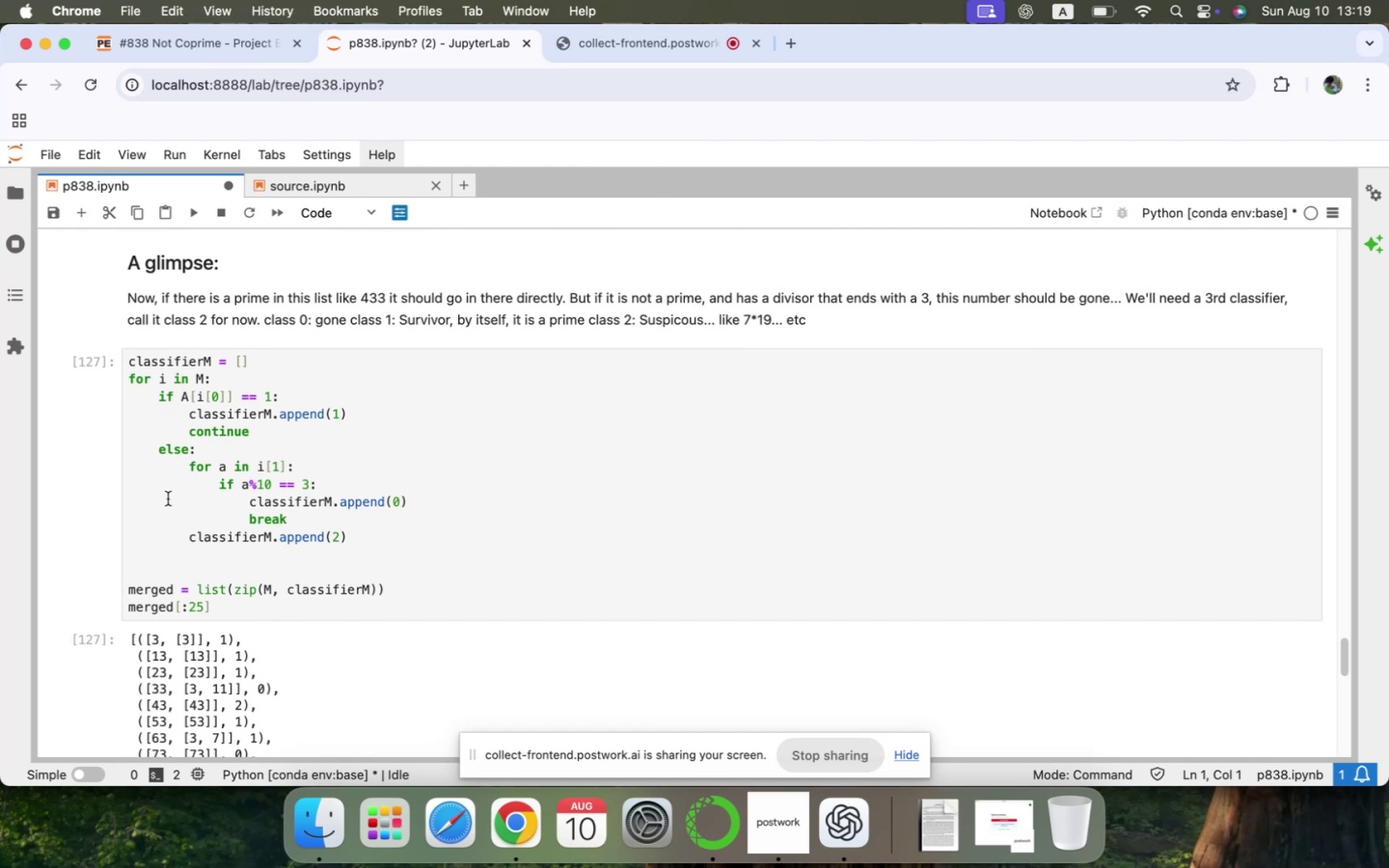 
scroll: coordinate [169, 482], scroll_direction: down, amount: 22.0
 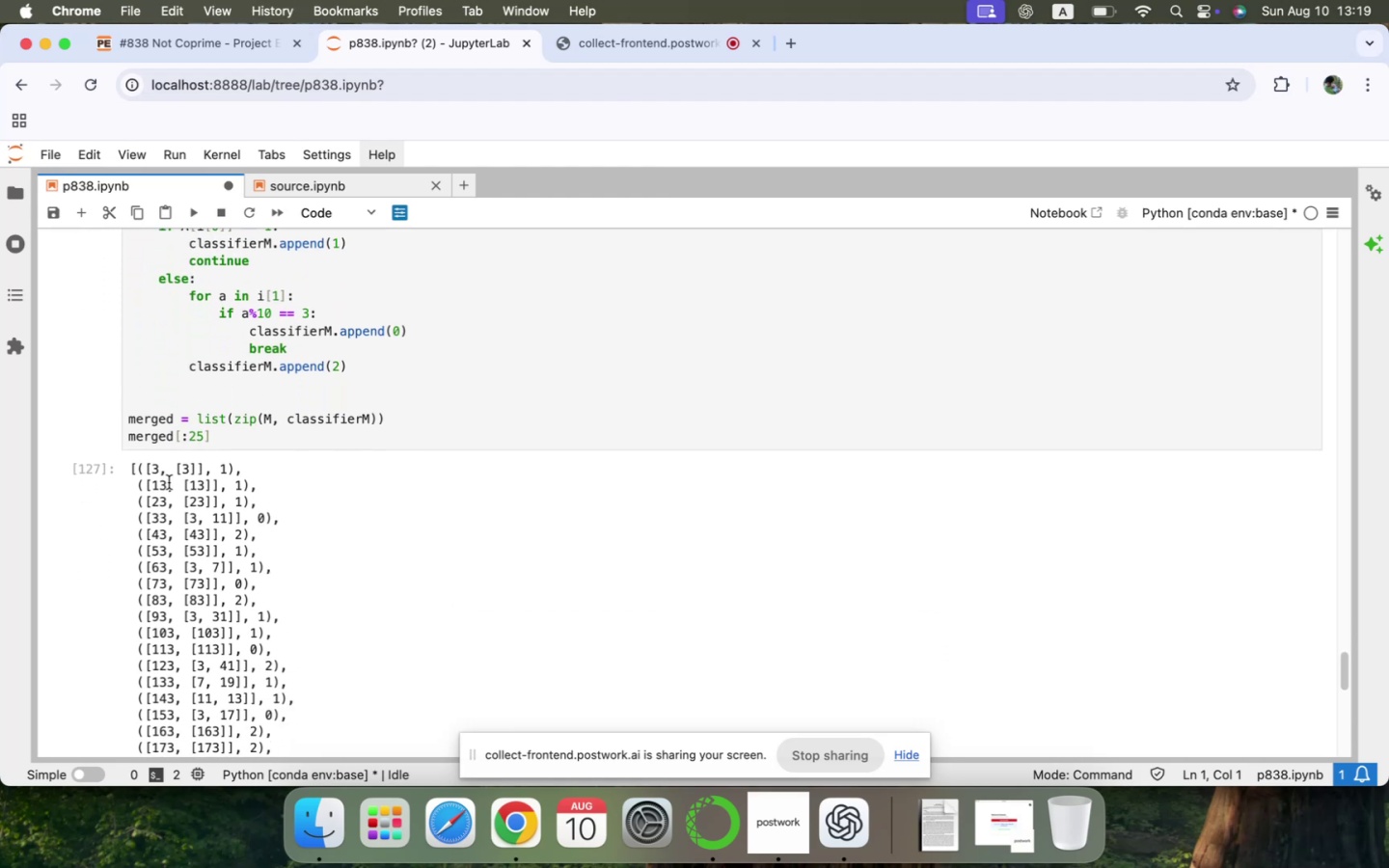 
scroll: coordinate [169, 482], scroll_direction: up, amount: 25.0
 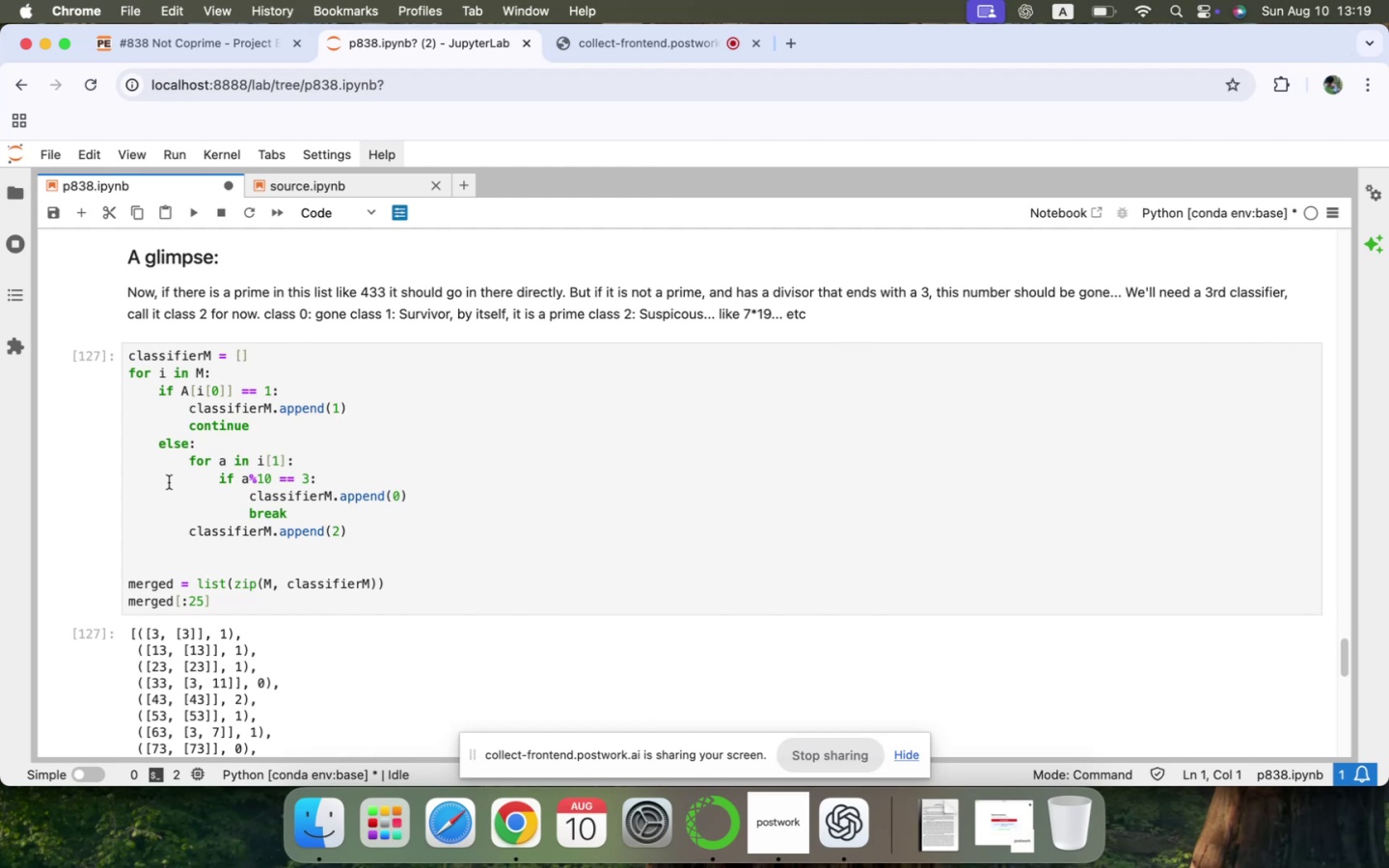 
wait(9.08)
 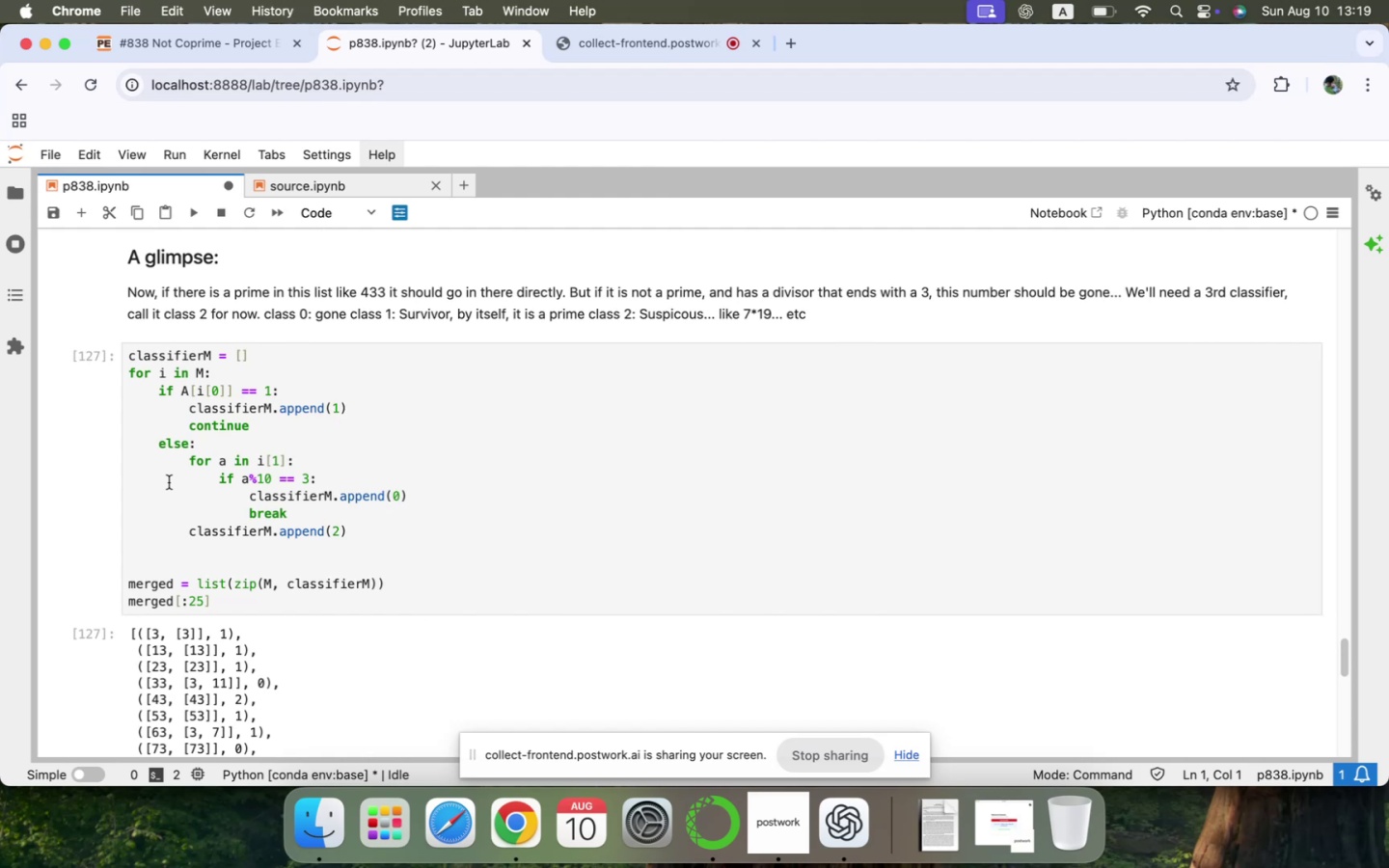 
scroll: coordinate [169, 481], scroll_direction: down, amount: 10.0
 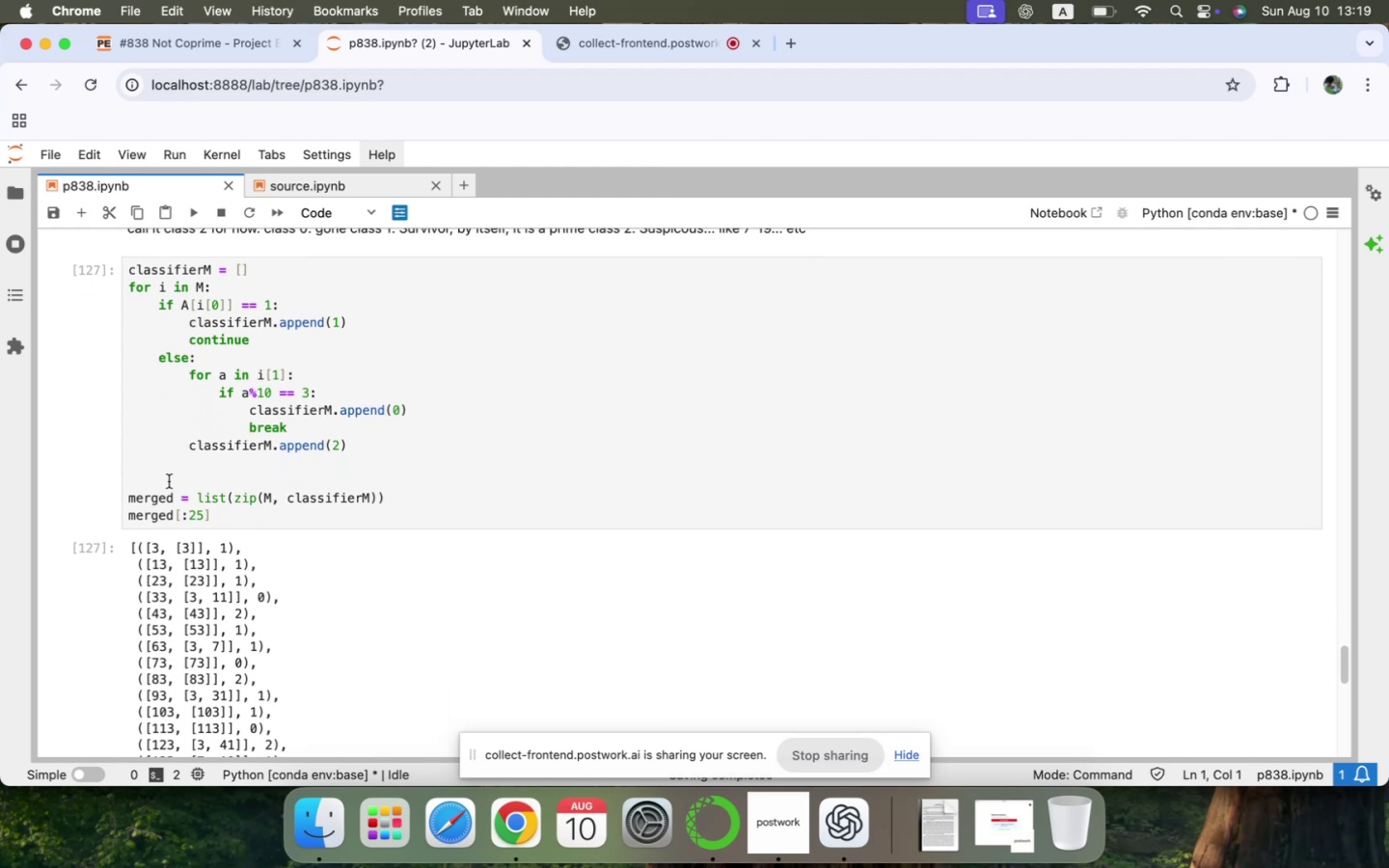 
scroll: coordinate [191, 446], scroll_direction: up, amount: 112.0
 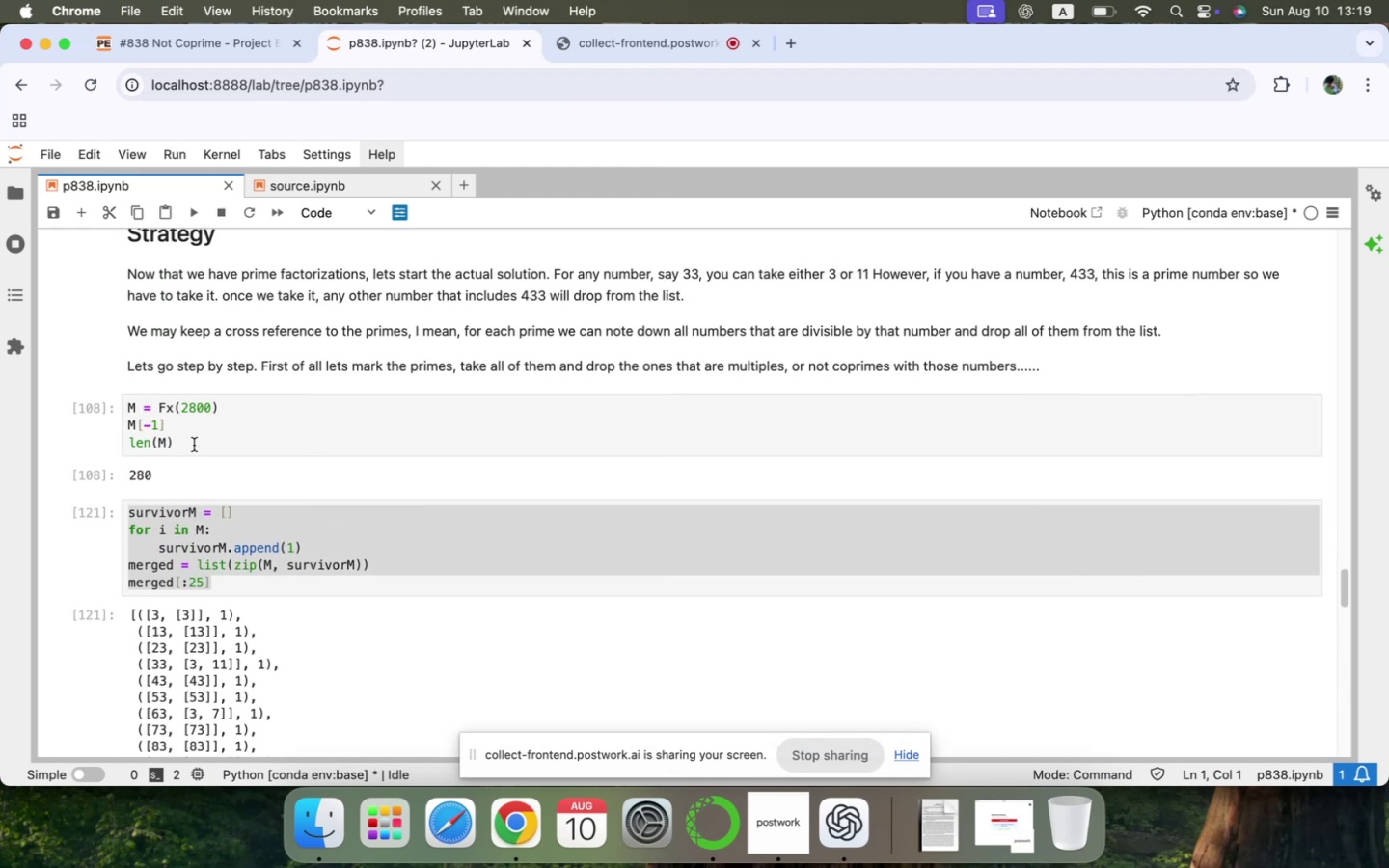 
left_click_drag(start_coordinate=[194, 445], to_coordinate=[111, 400])
 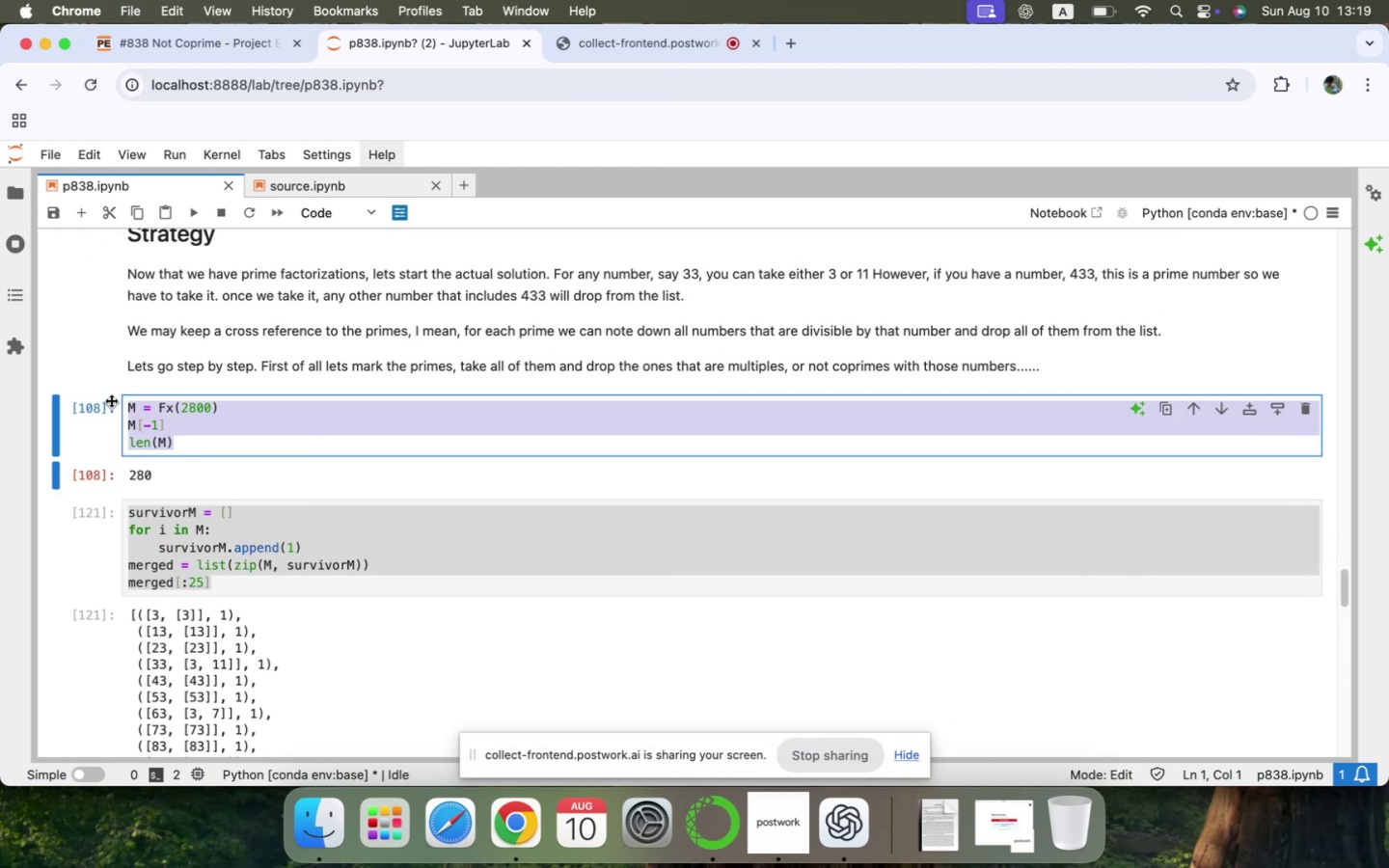 
key(Meta+CommandLeft)
 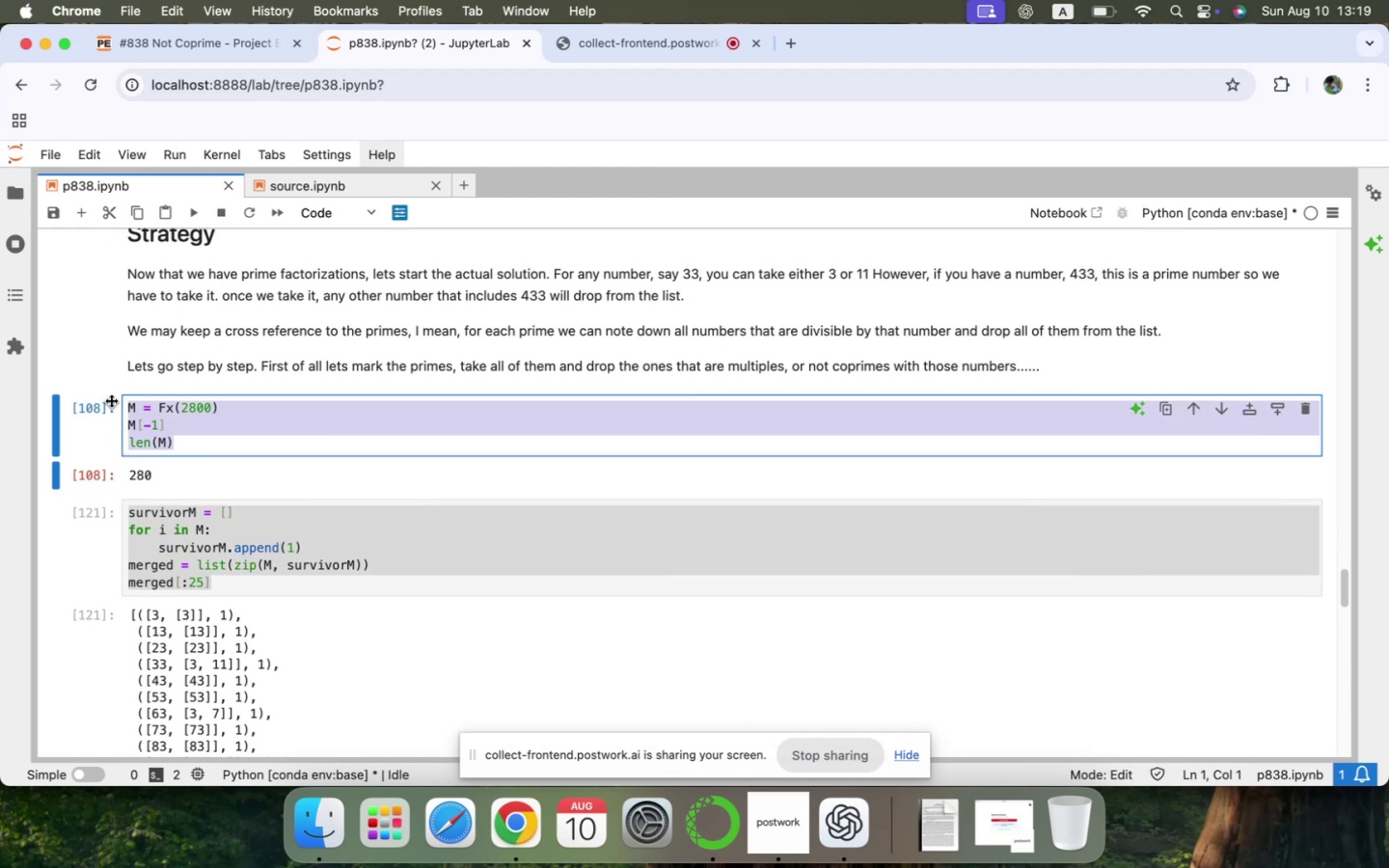 
key(Meta+C)
 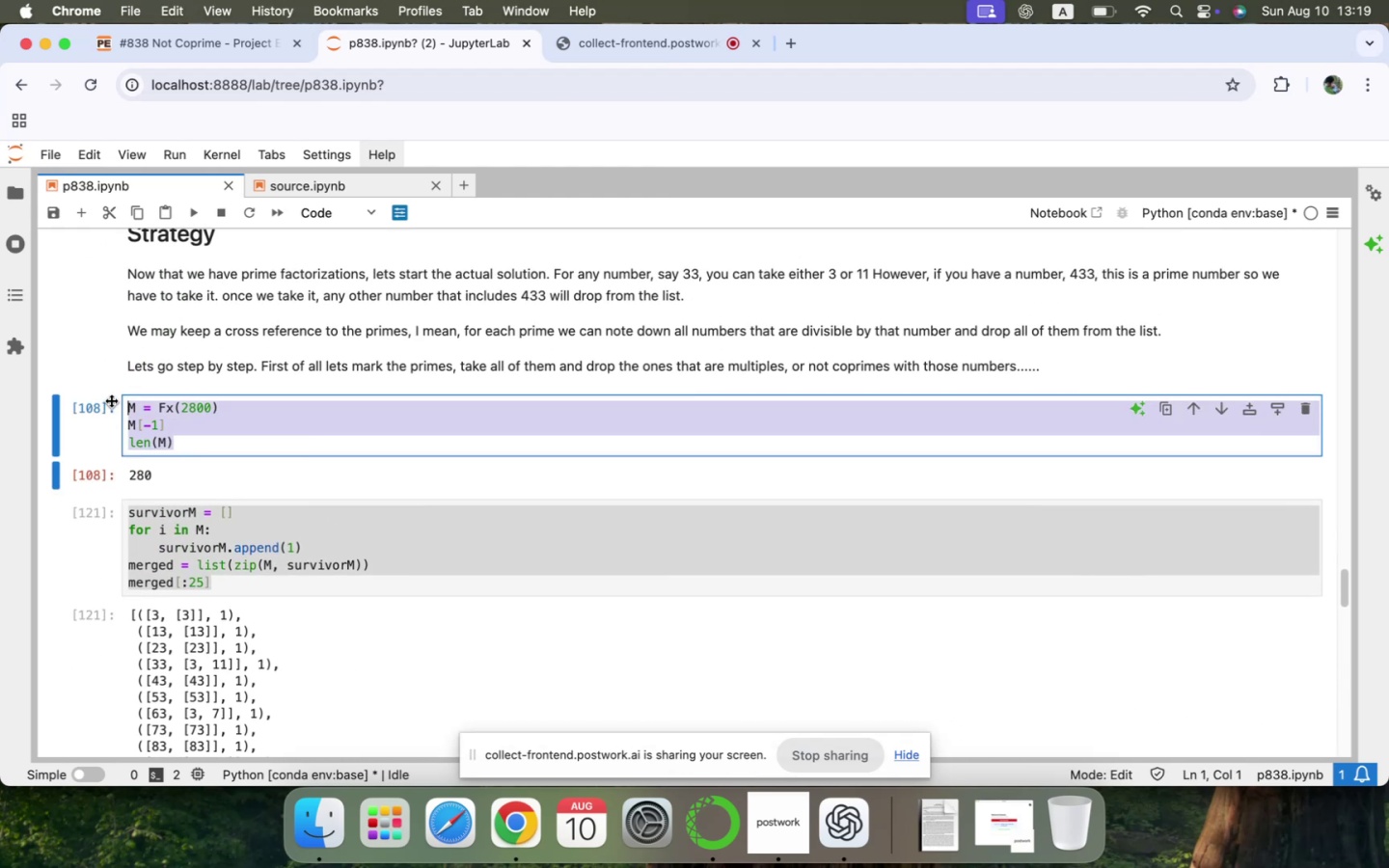 
scroll: coordinate [198, 577], scroll_direction: down, amount: 97.0
 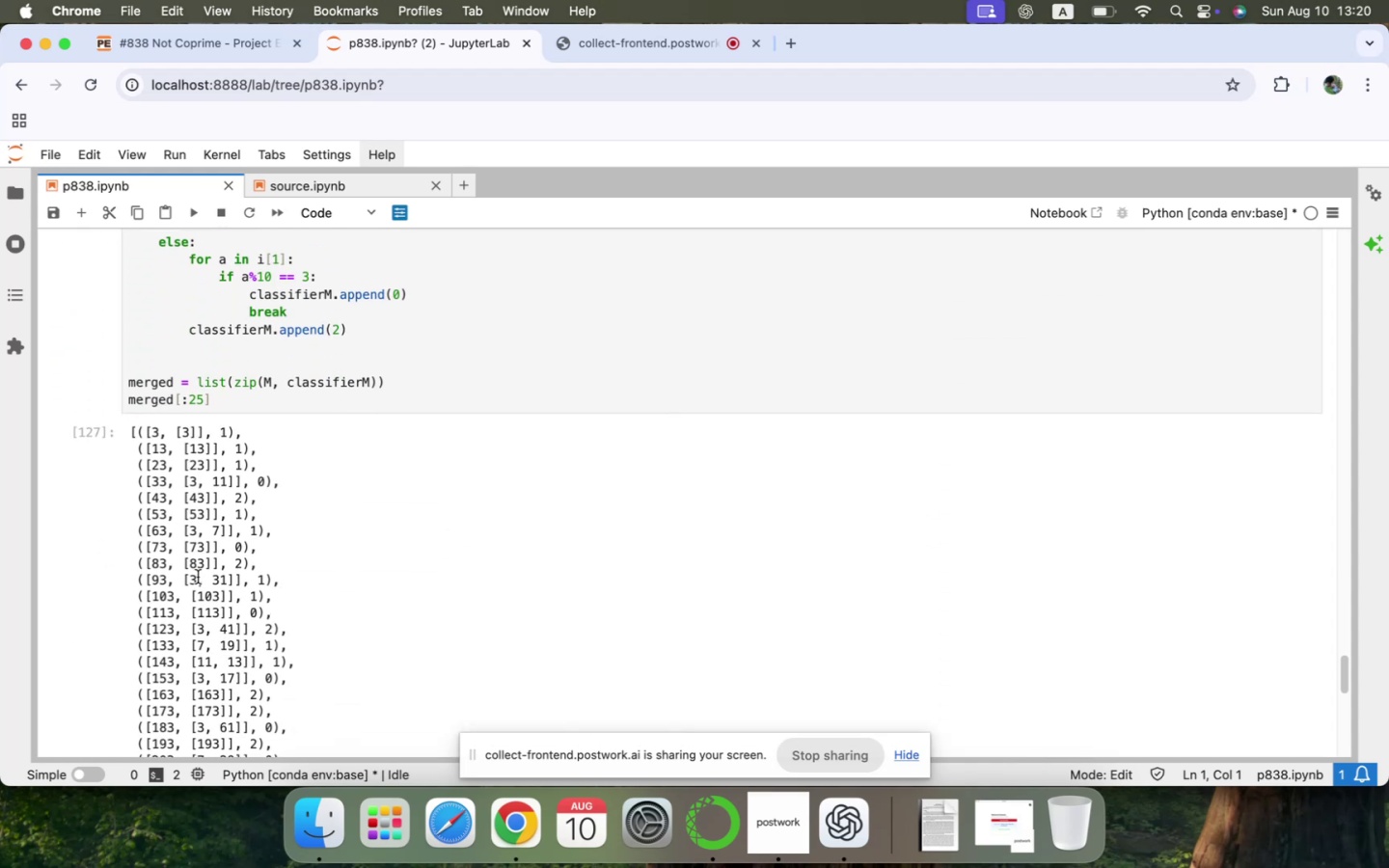 
scroll: coordinate [198, 577], scroll_direction: up, amount: 19.0
 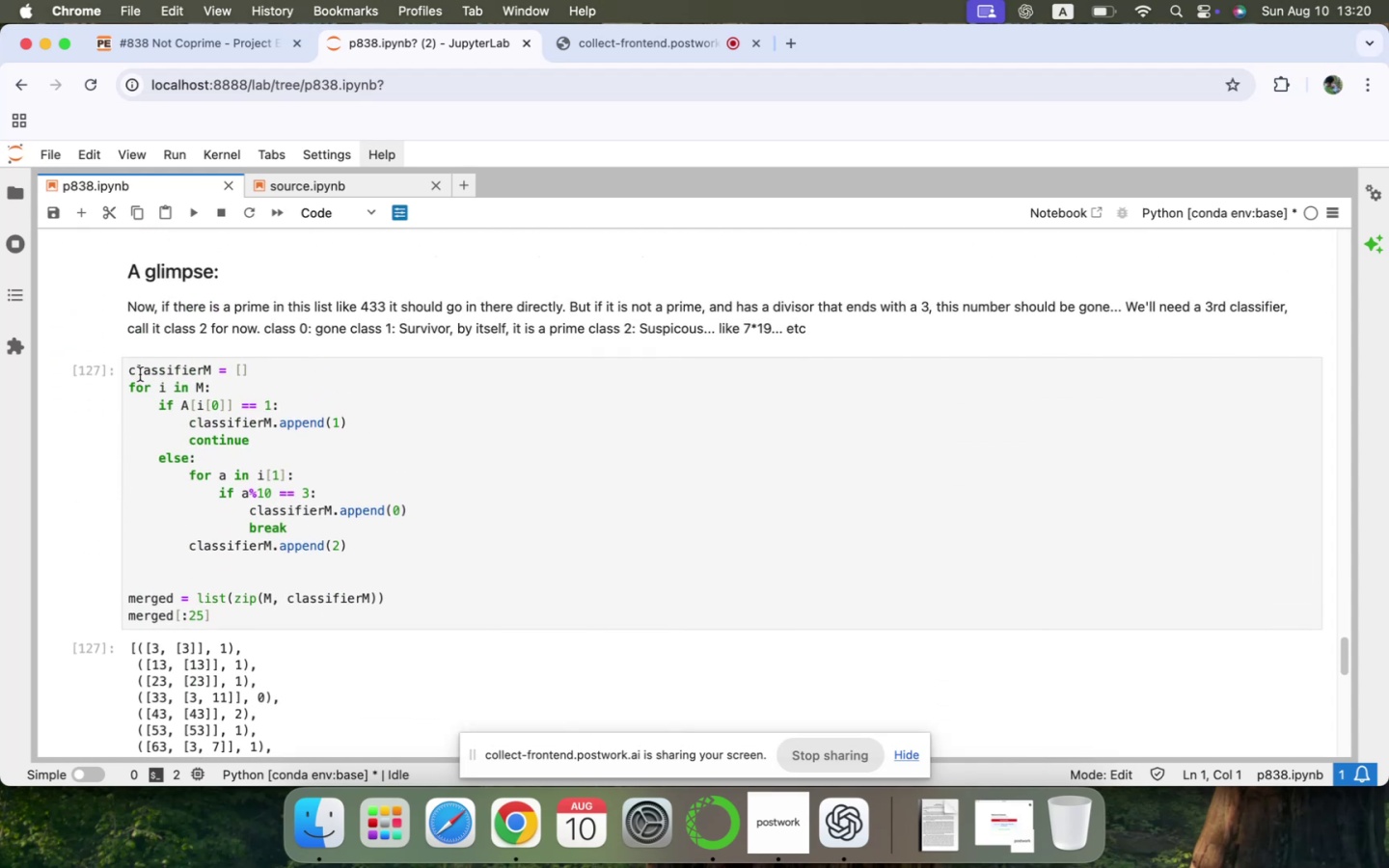 
left_click([131, 369])
 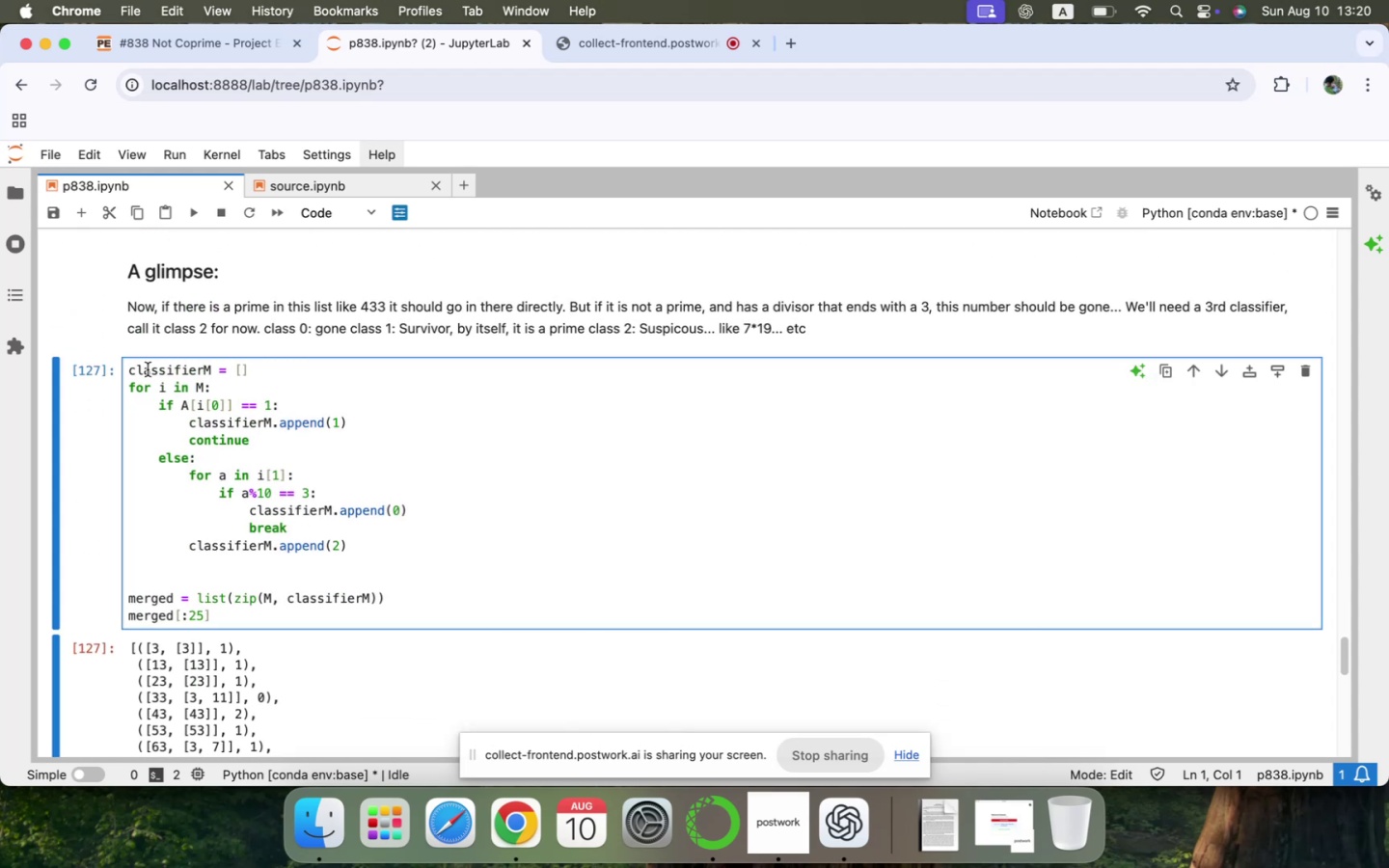 
key(Enter)
 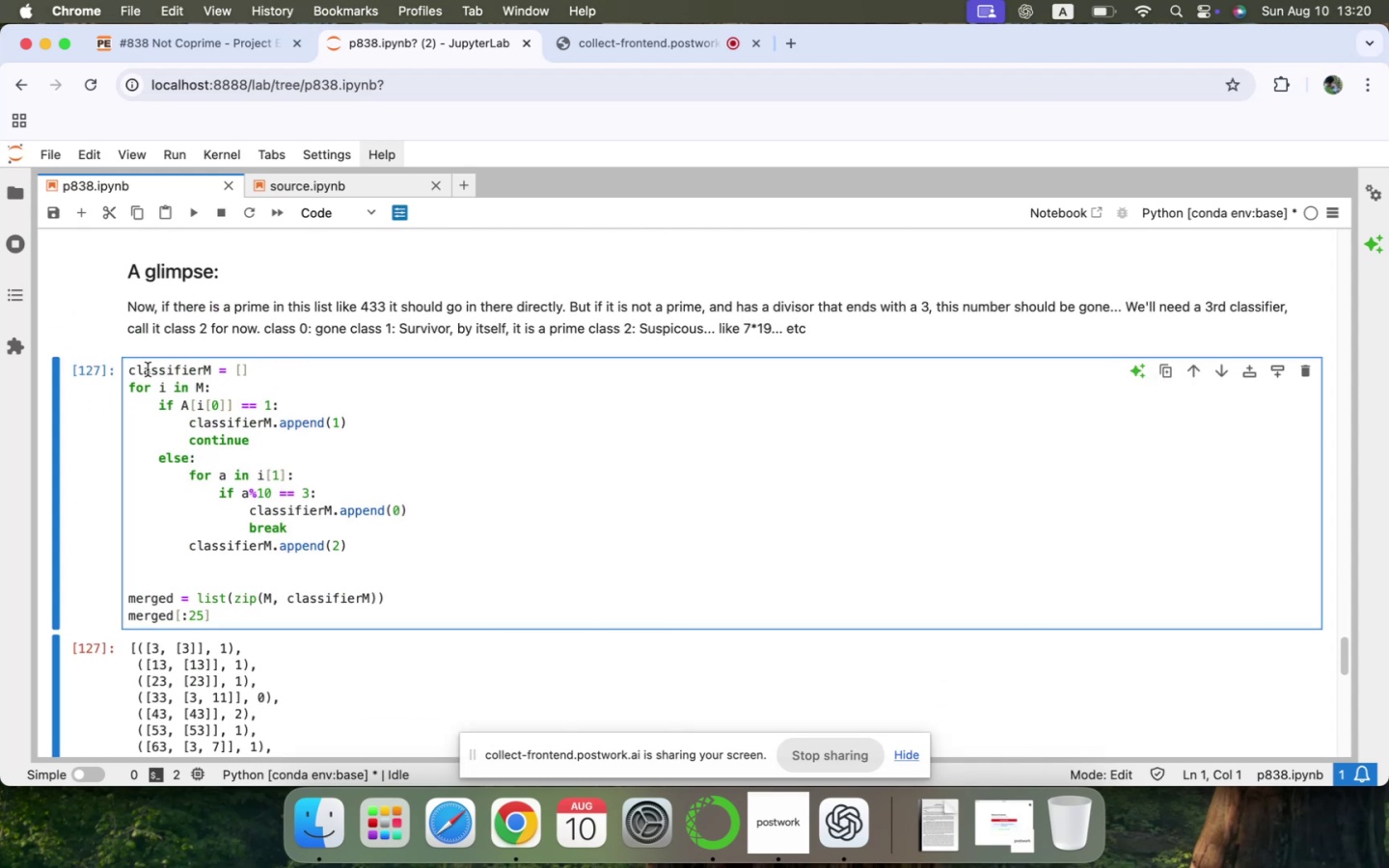 
key(Quote)
 